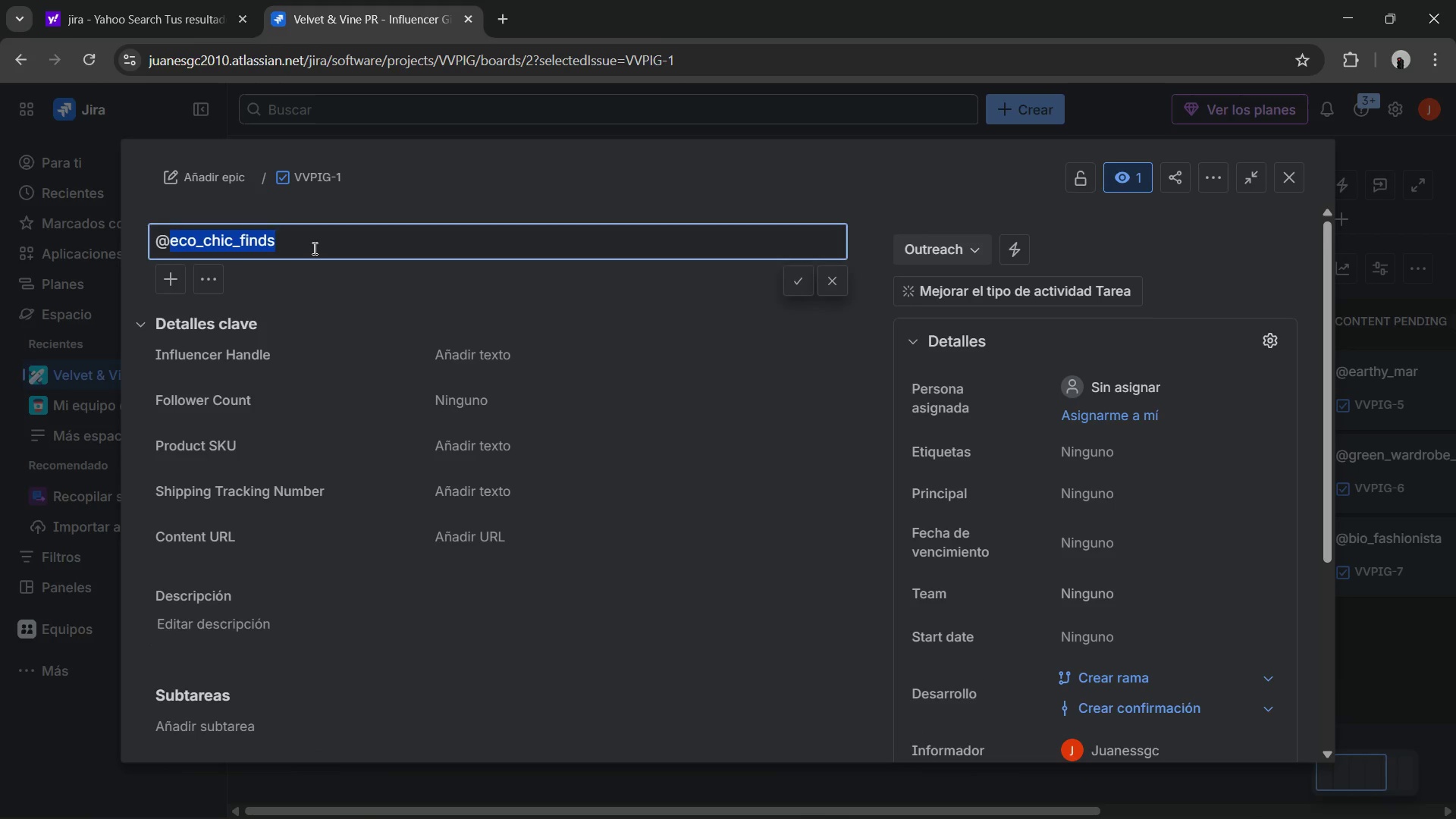 
triple_click([313, 248])
 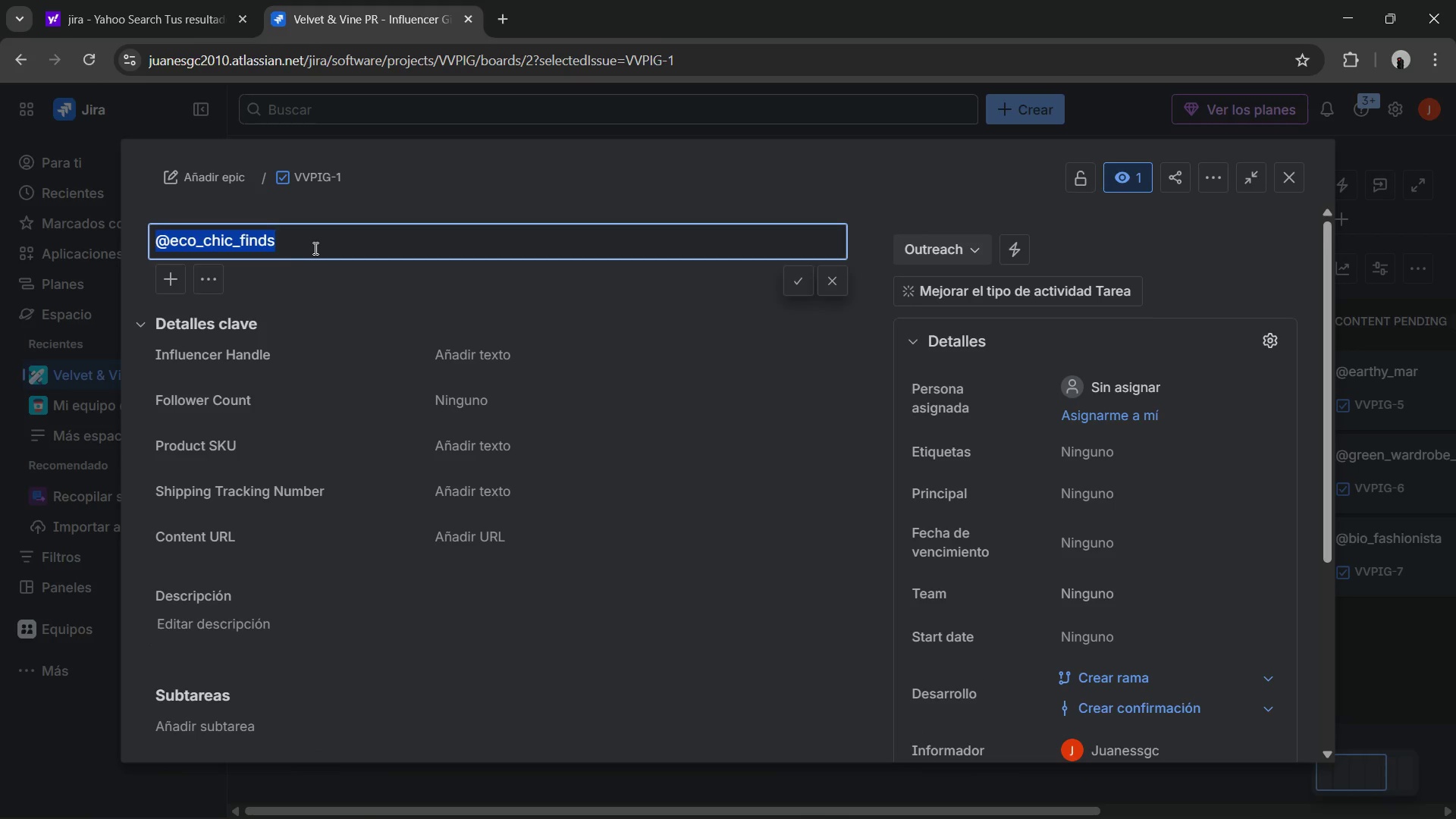 
key(Control+C)
 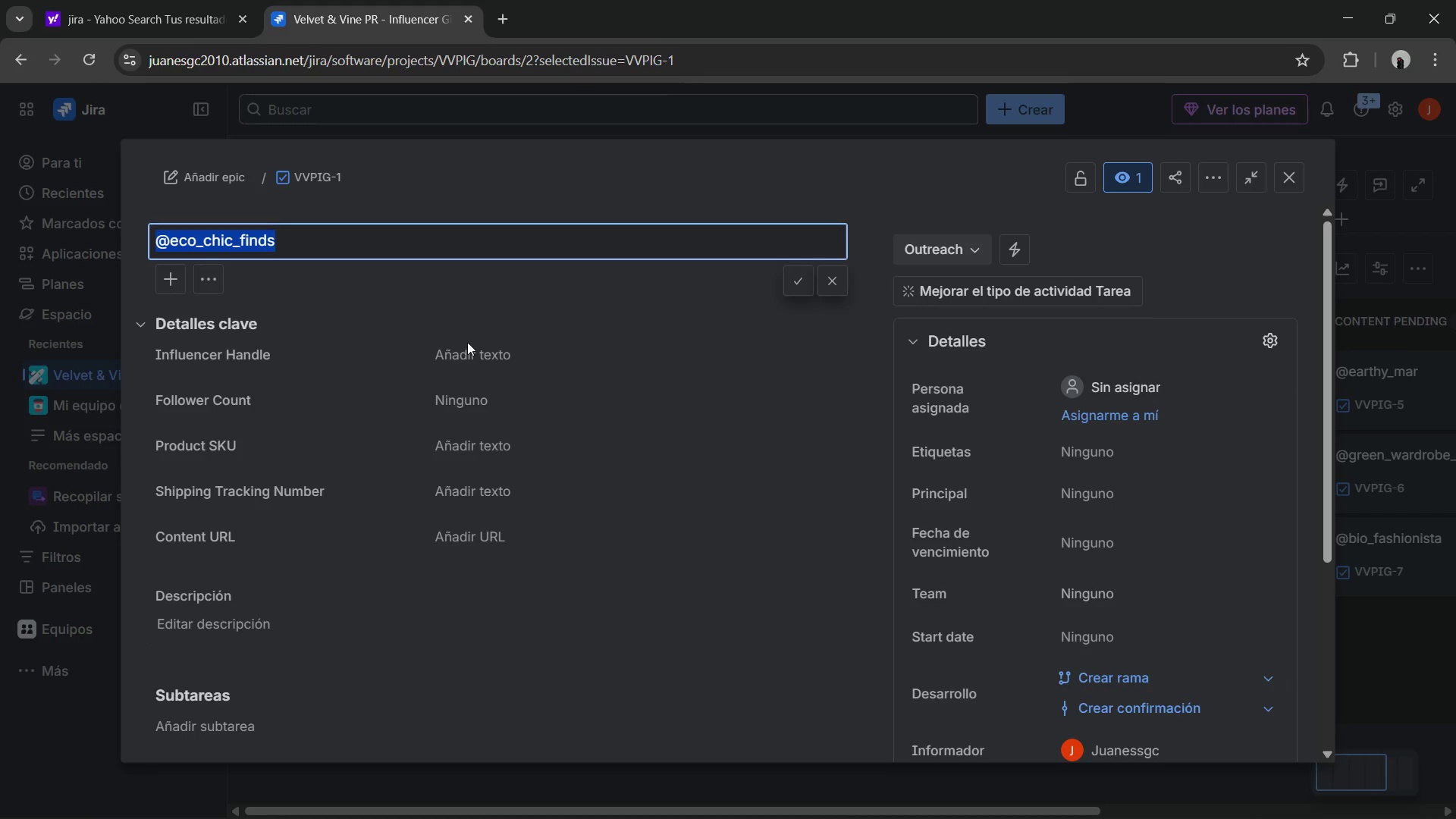 
left_click_drag(start_coordinate=[482, 363], to_coordinate=[485, 363])
 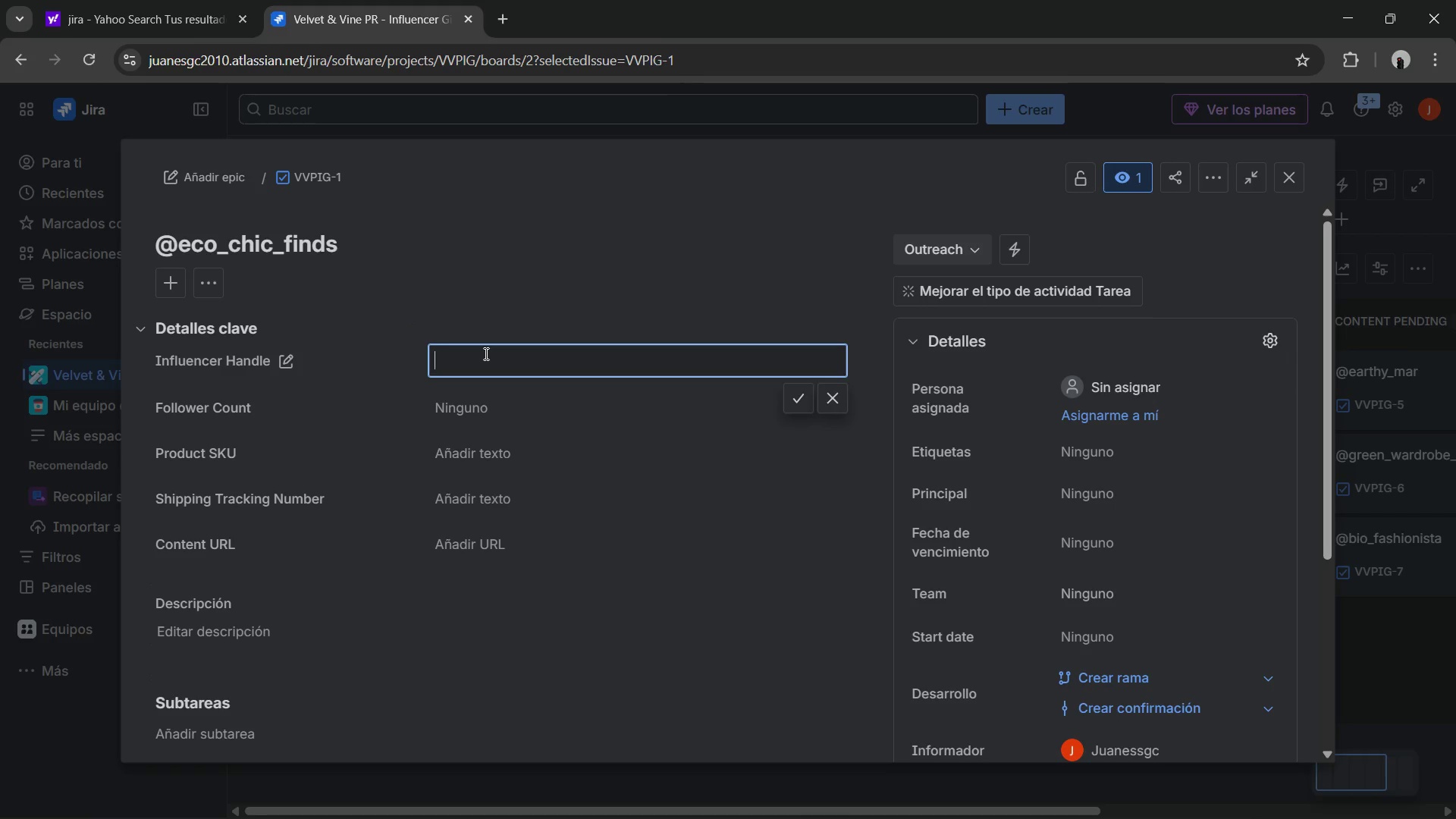 
key(Control+ControlLeft)
 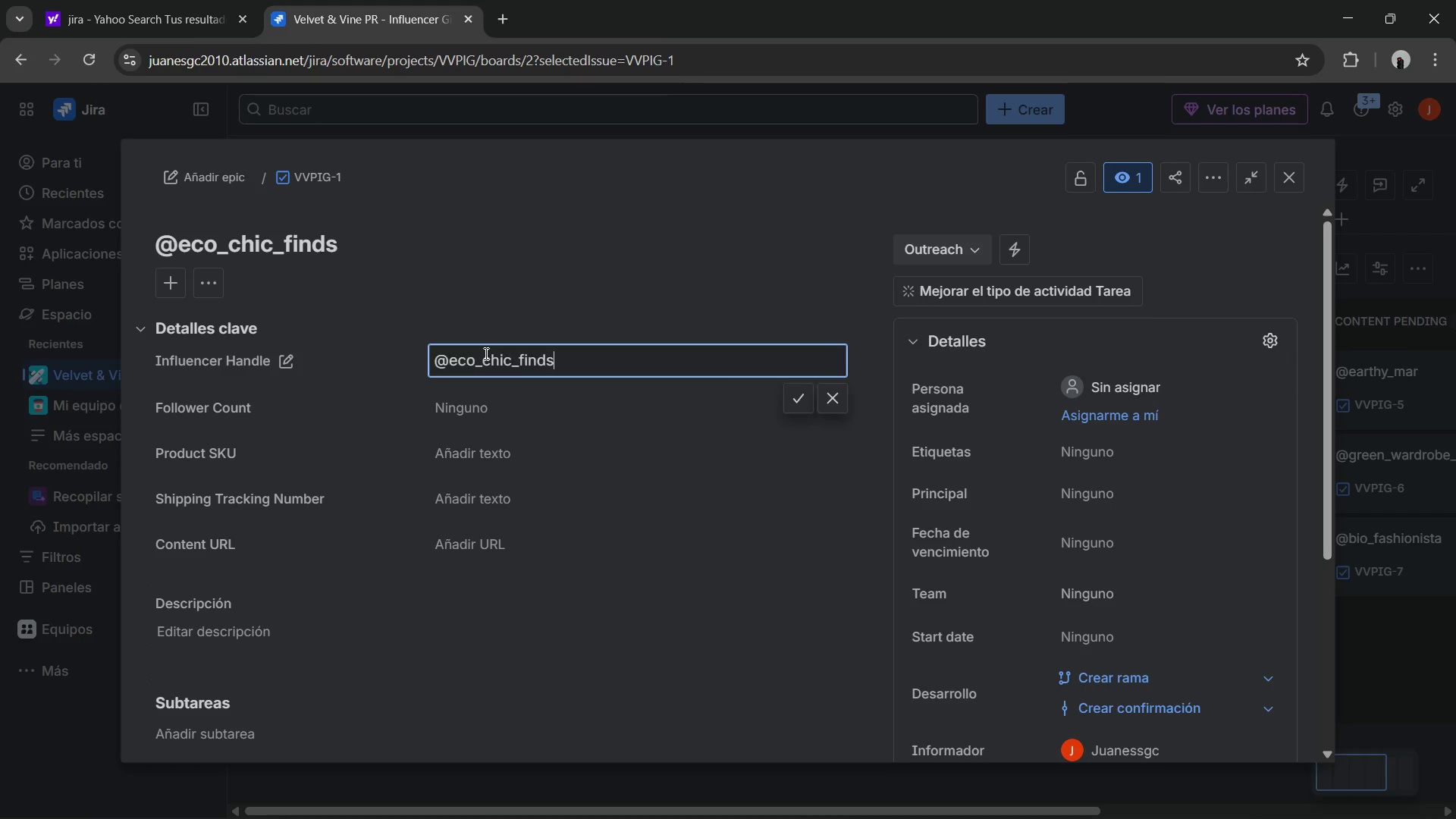 
key(Control+V)
 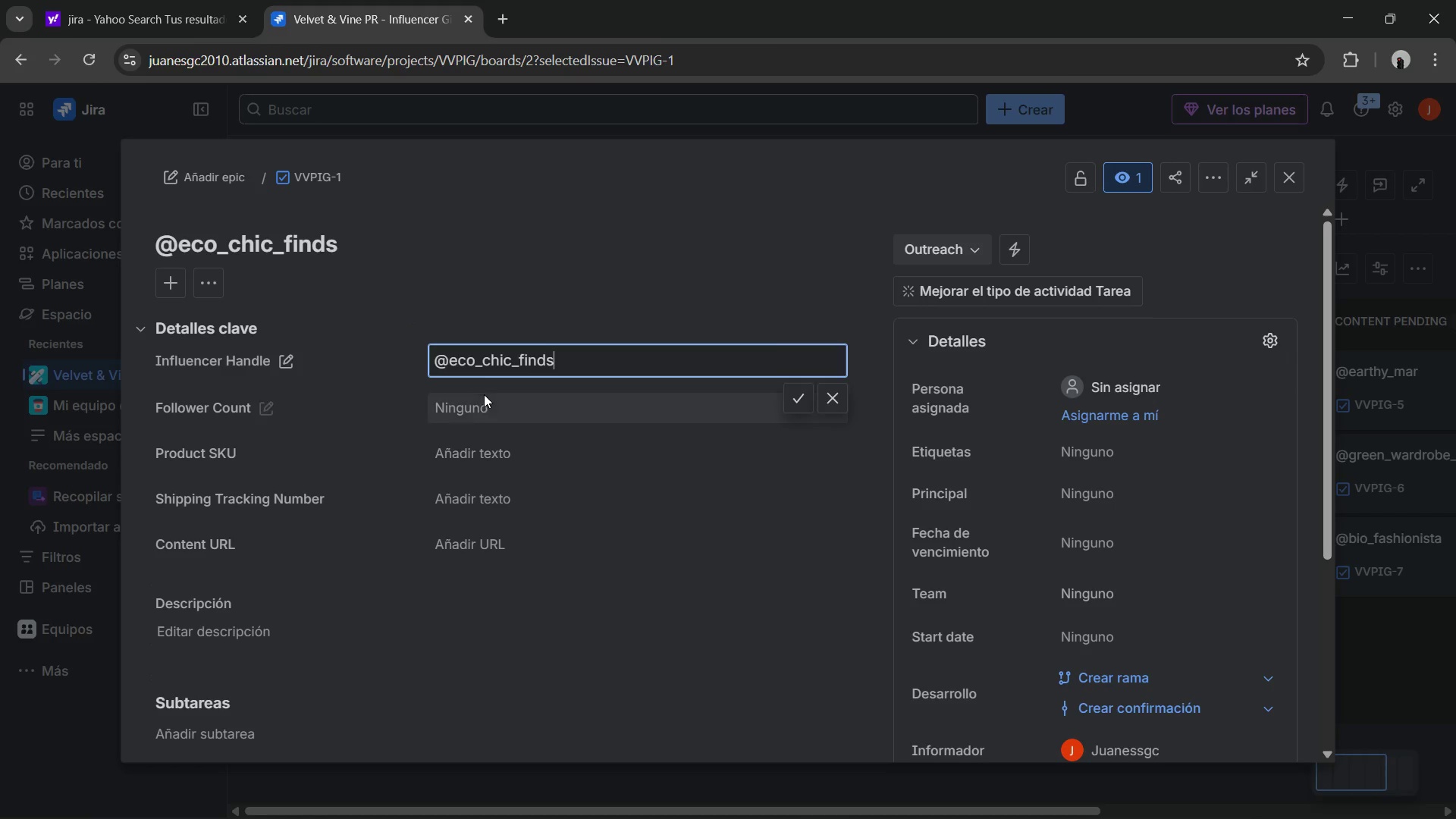 
left_click([484, 398])
 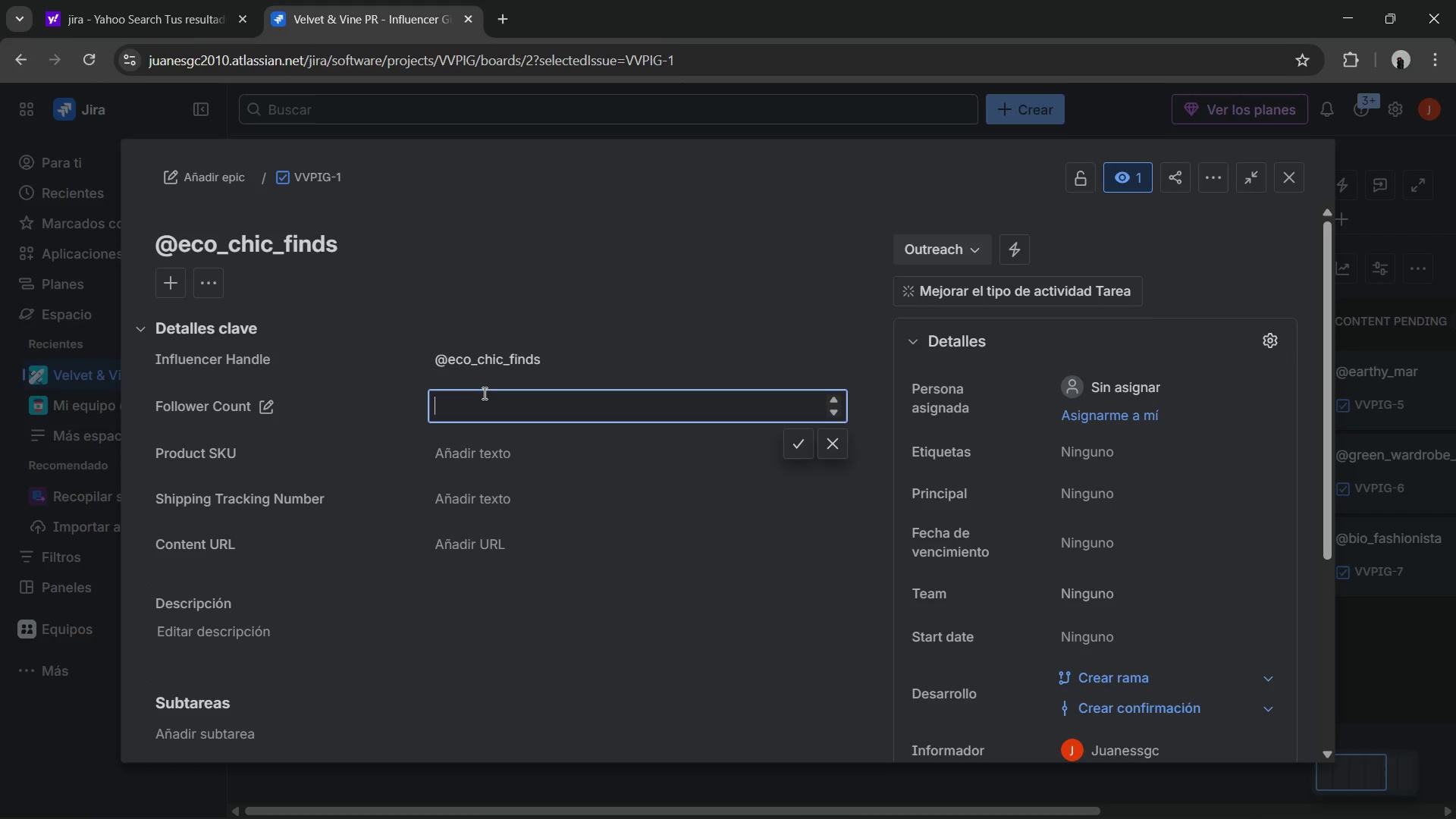 
key(Numpad4)
 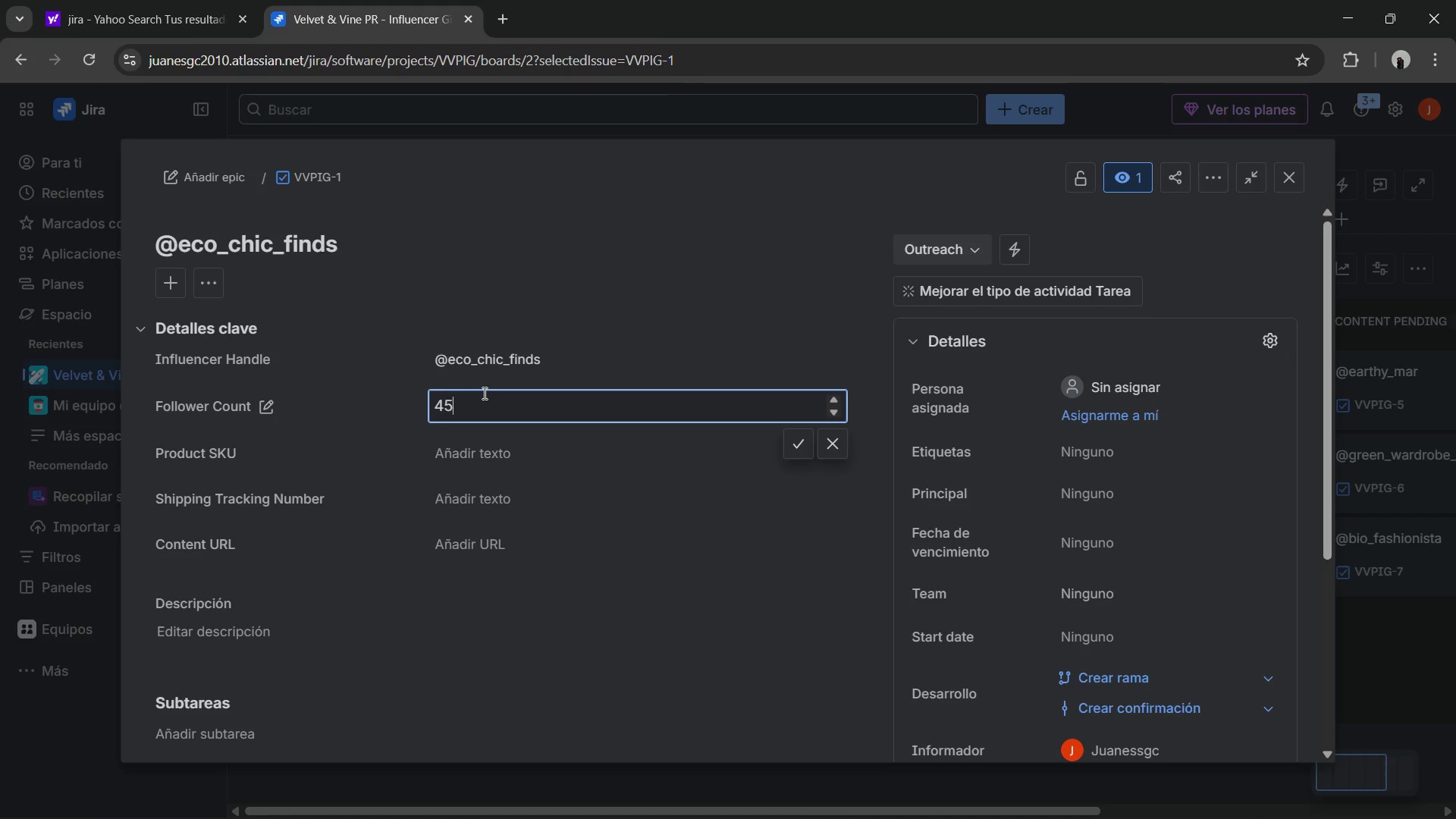 
key(Numpad5)
 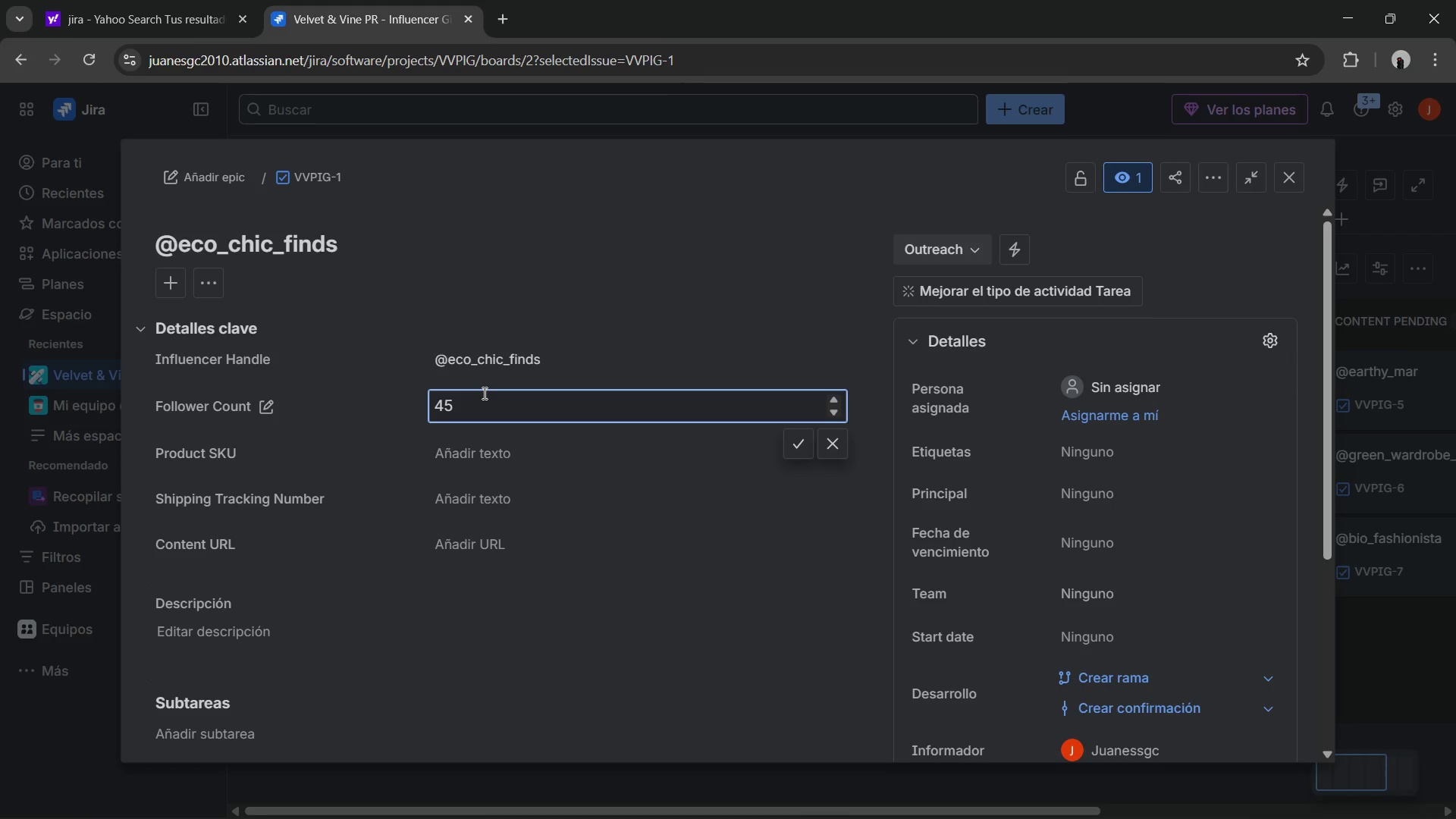 
key(Numpad3)
 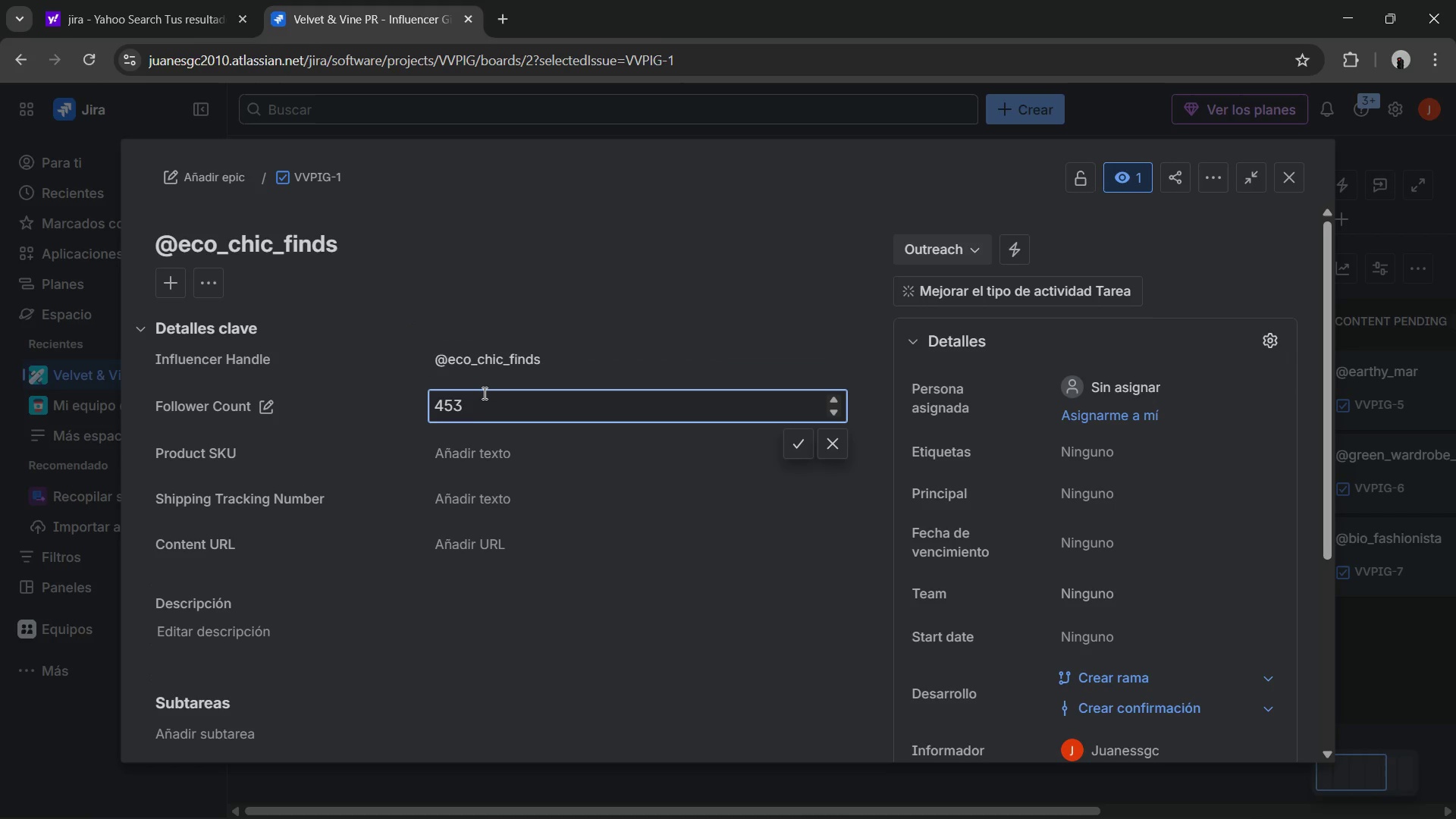 
key(Numpad0)
 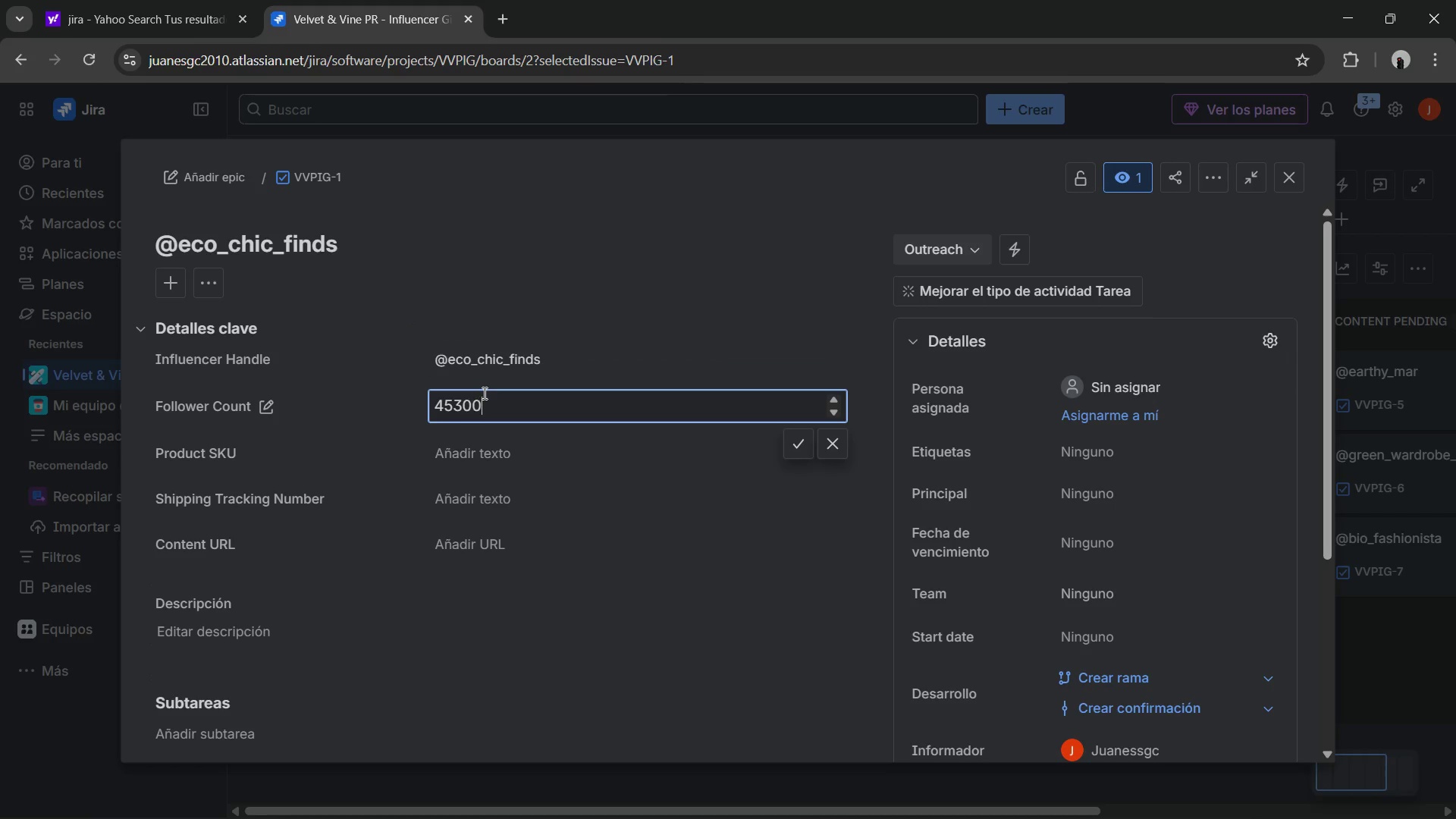 
key(Numpad0)
 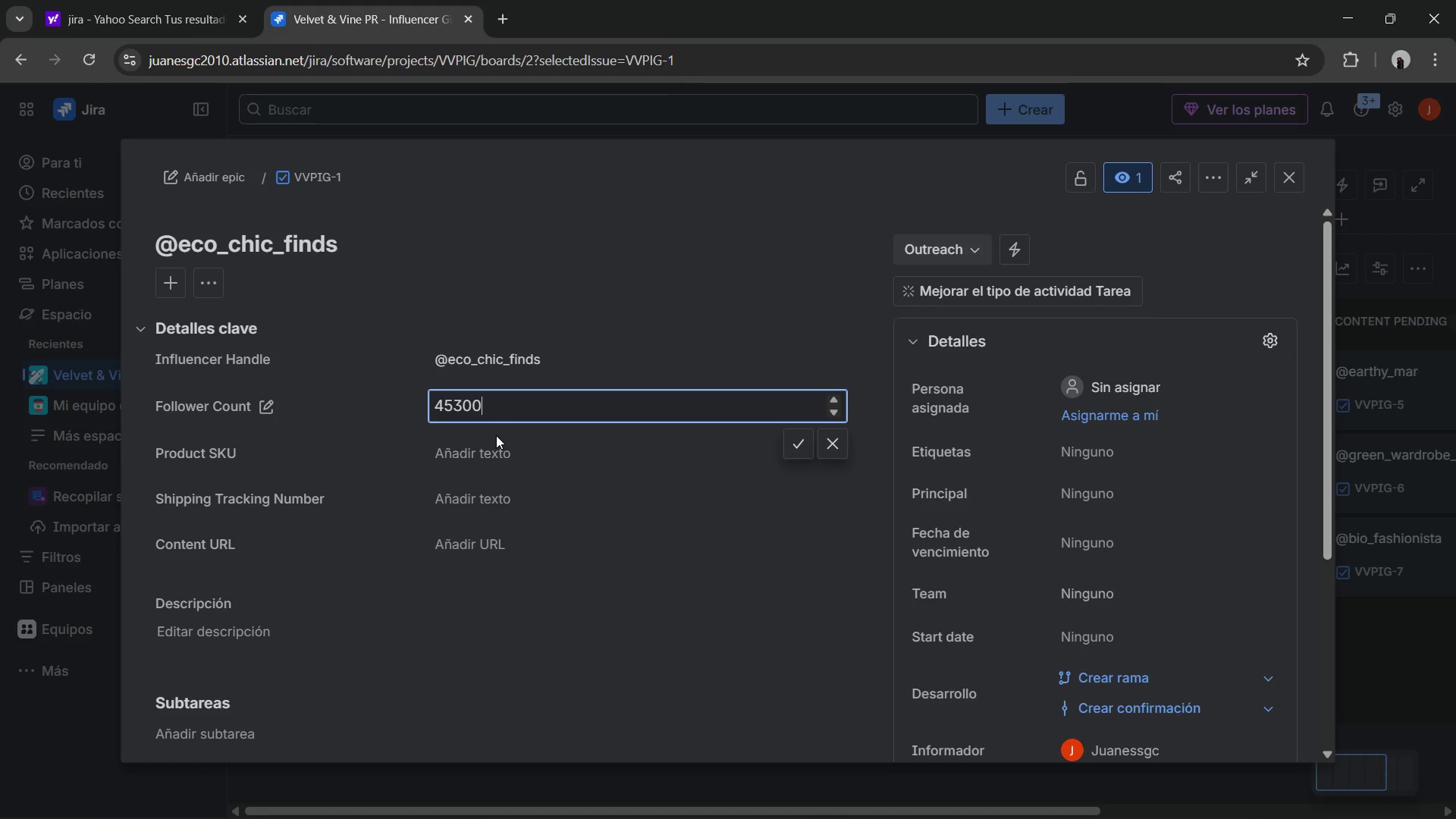 
left_click([472, 448])
 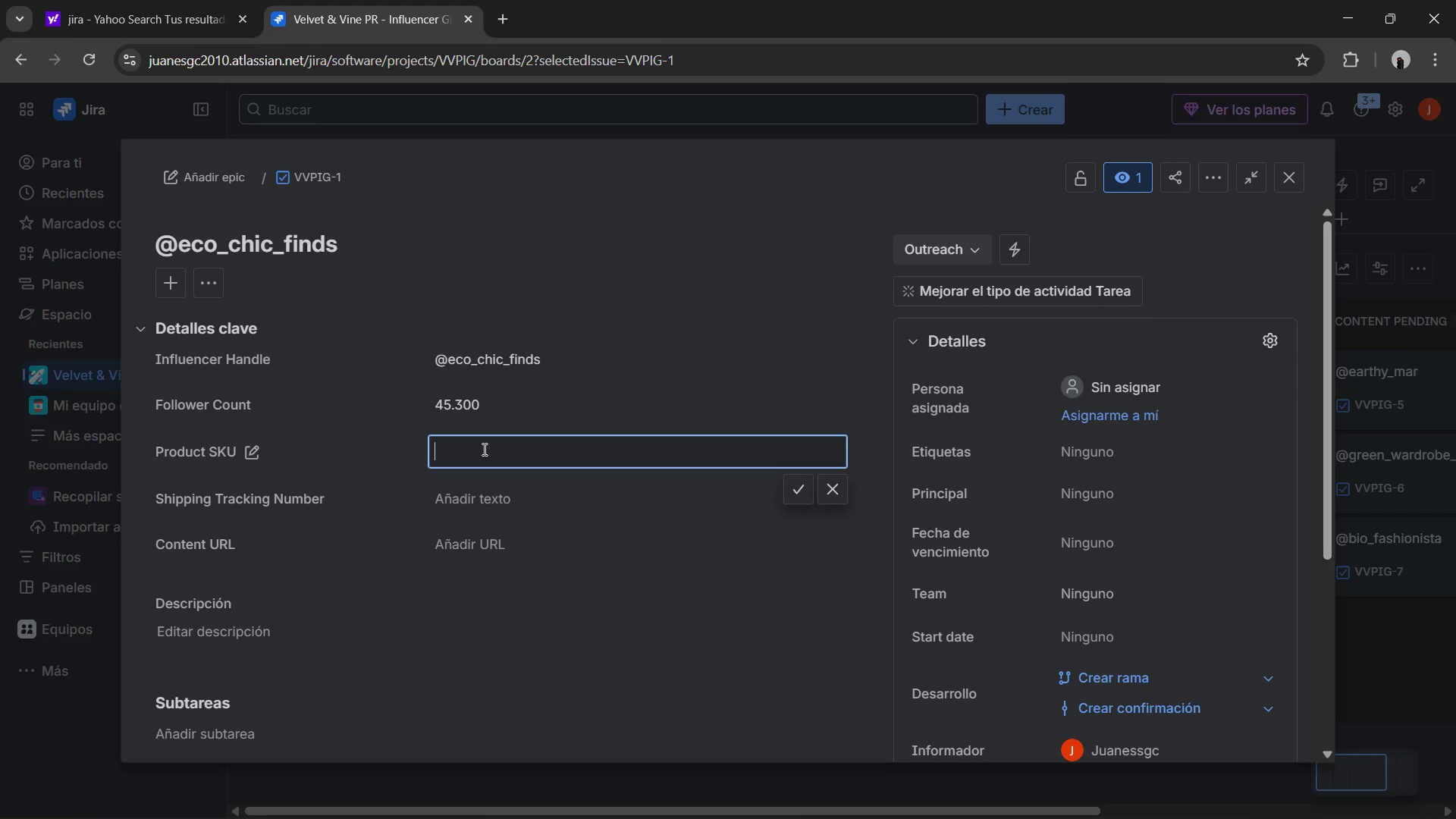 
type(VV_e)
key(Tab)
 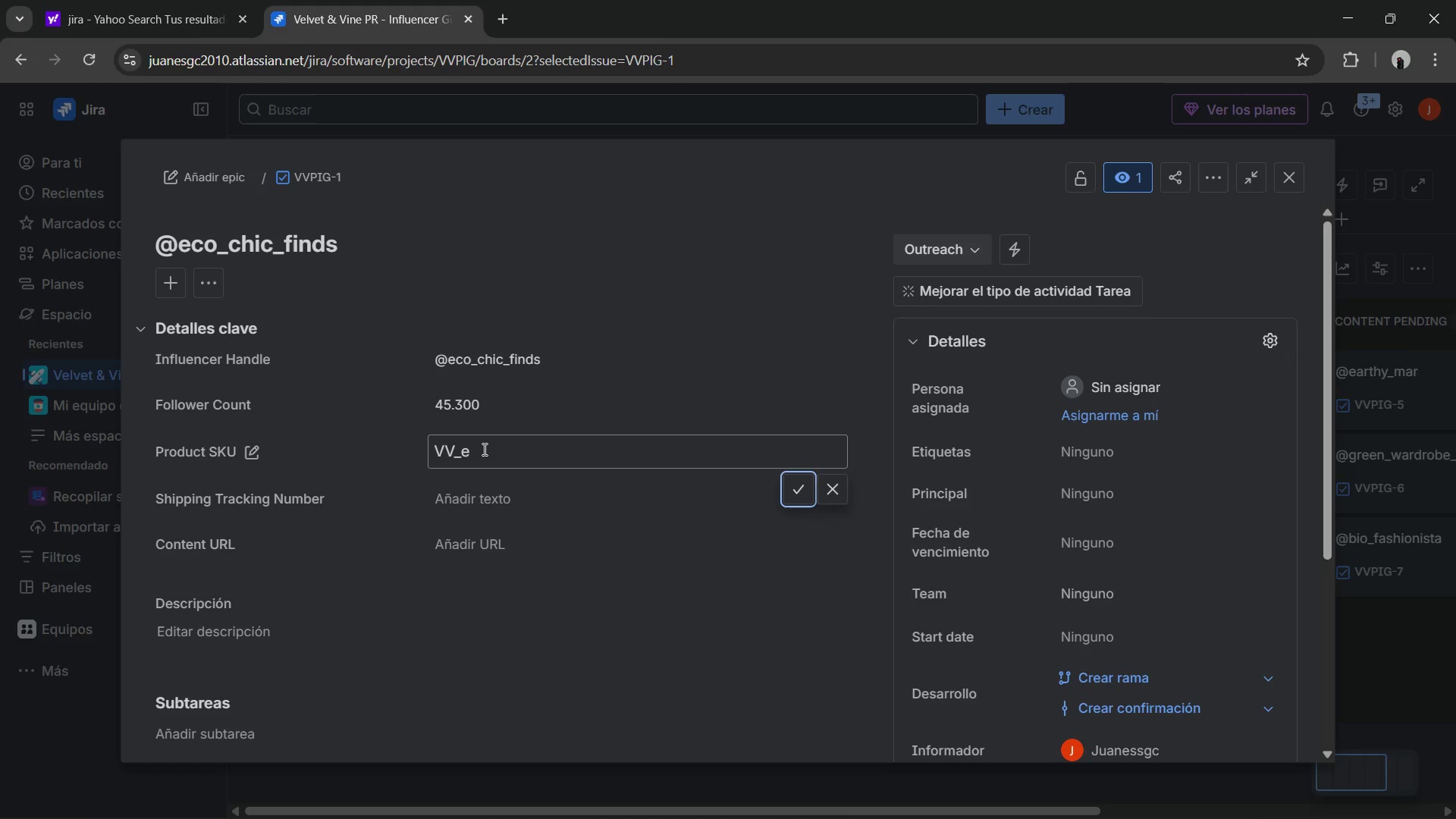 
left_click([483, 449])
 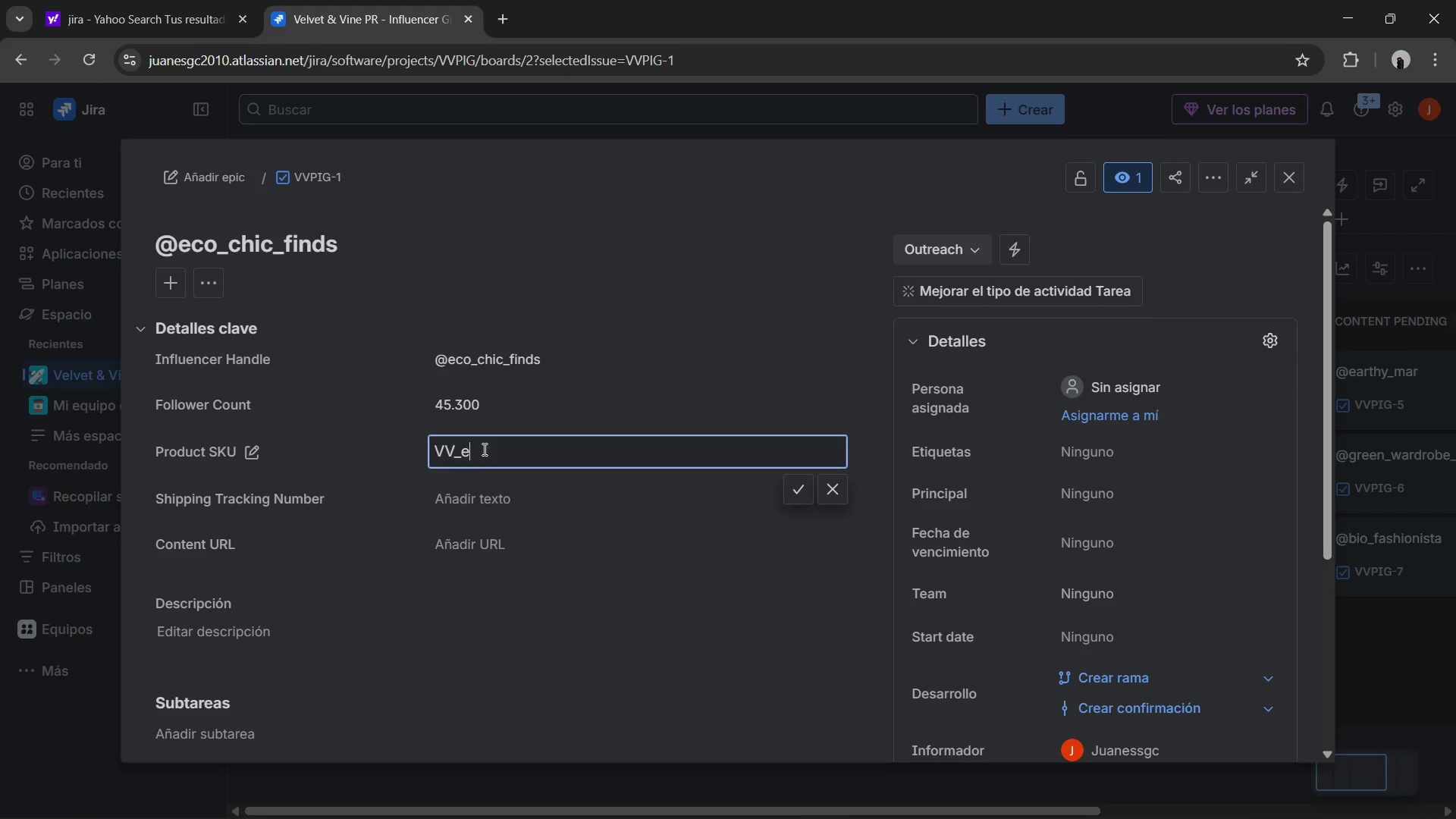 
key(Backspace)
type(DRESS-GRN-S)
 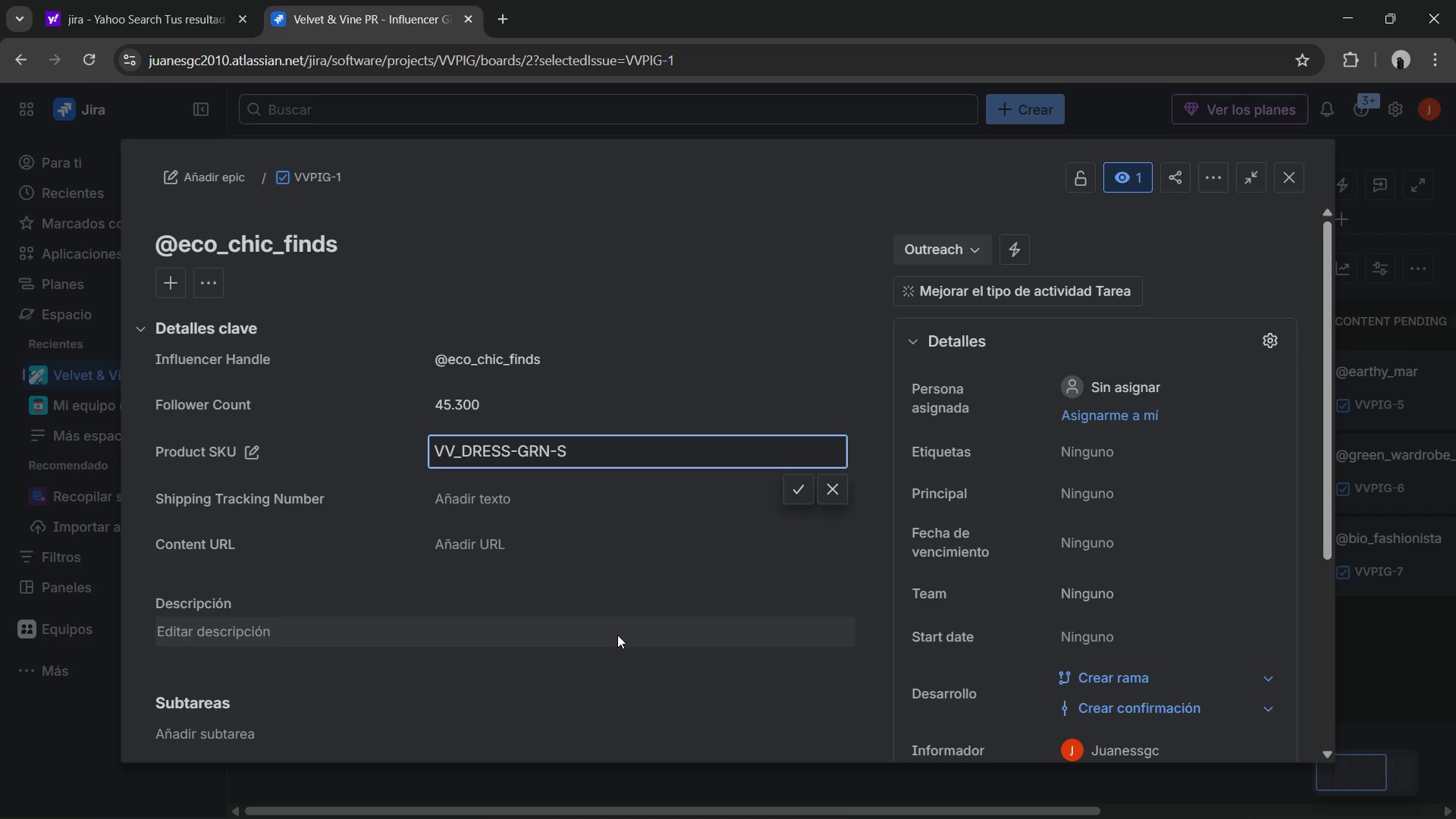 
wait(16.23)
 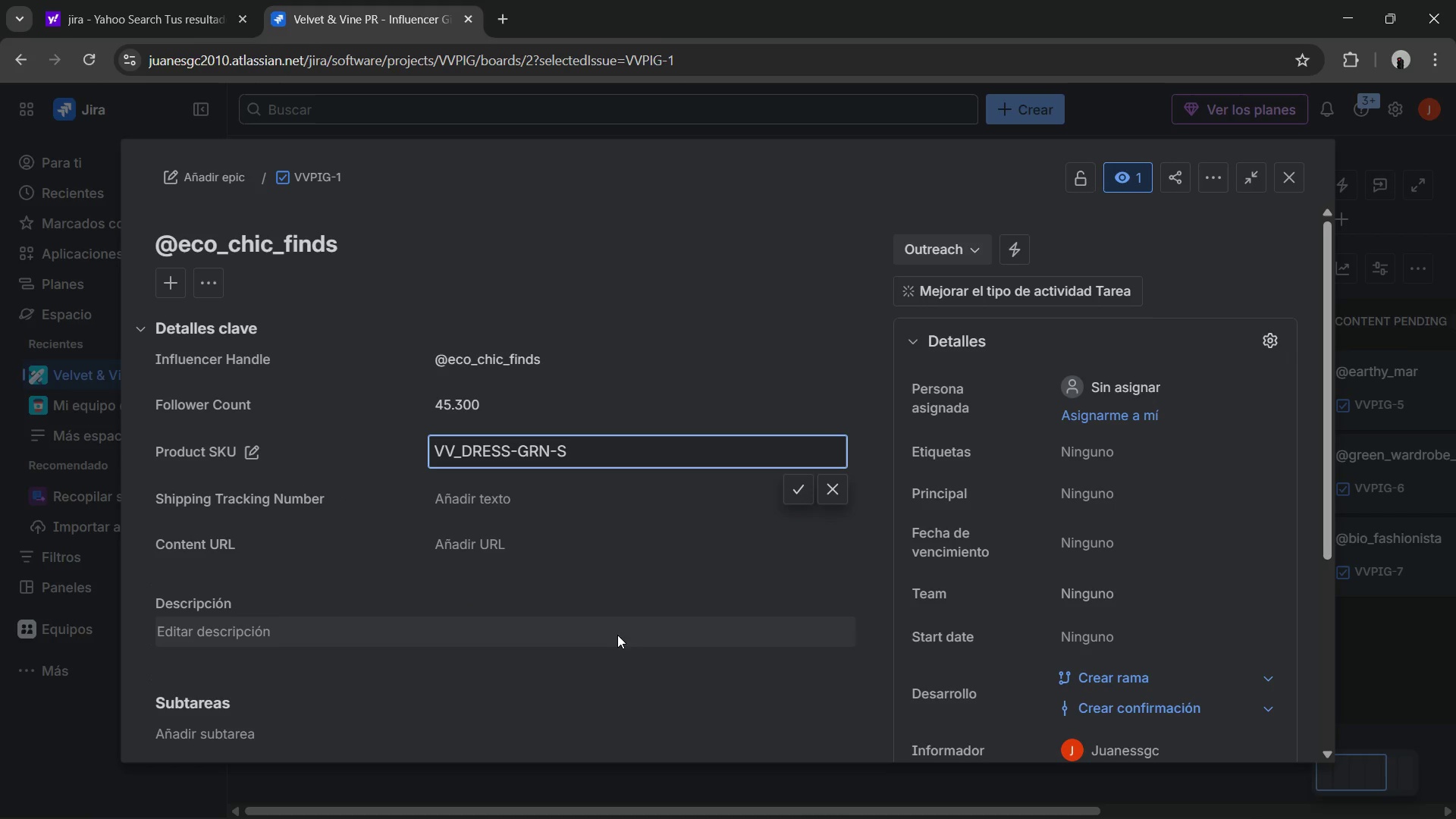 
scroll: coordinate [969, 502], scroll_direction: down, amount: 1.0
 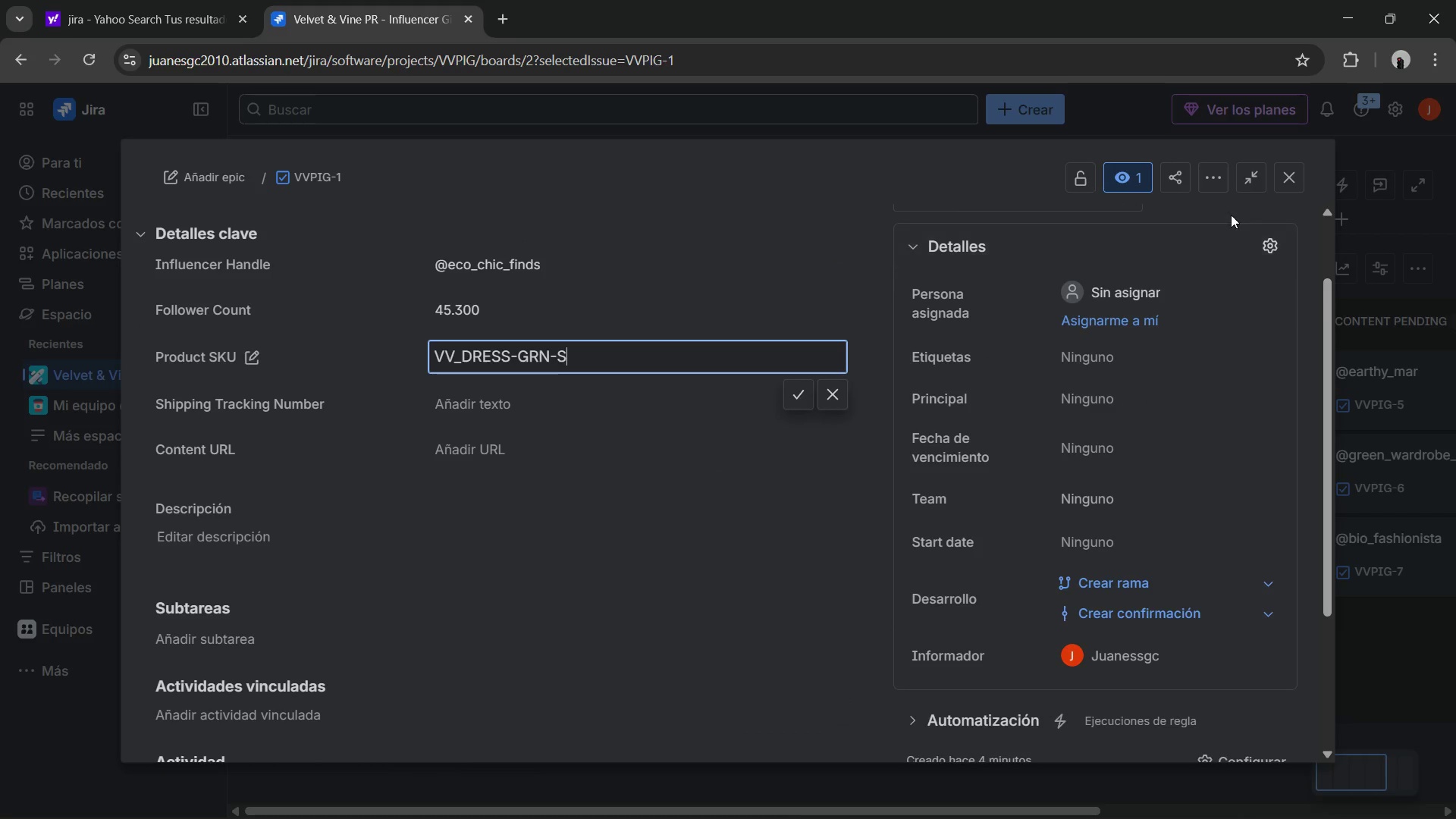 
left_click([1294, 182])
 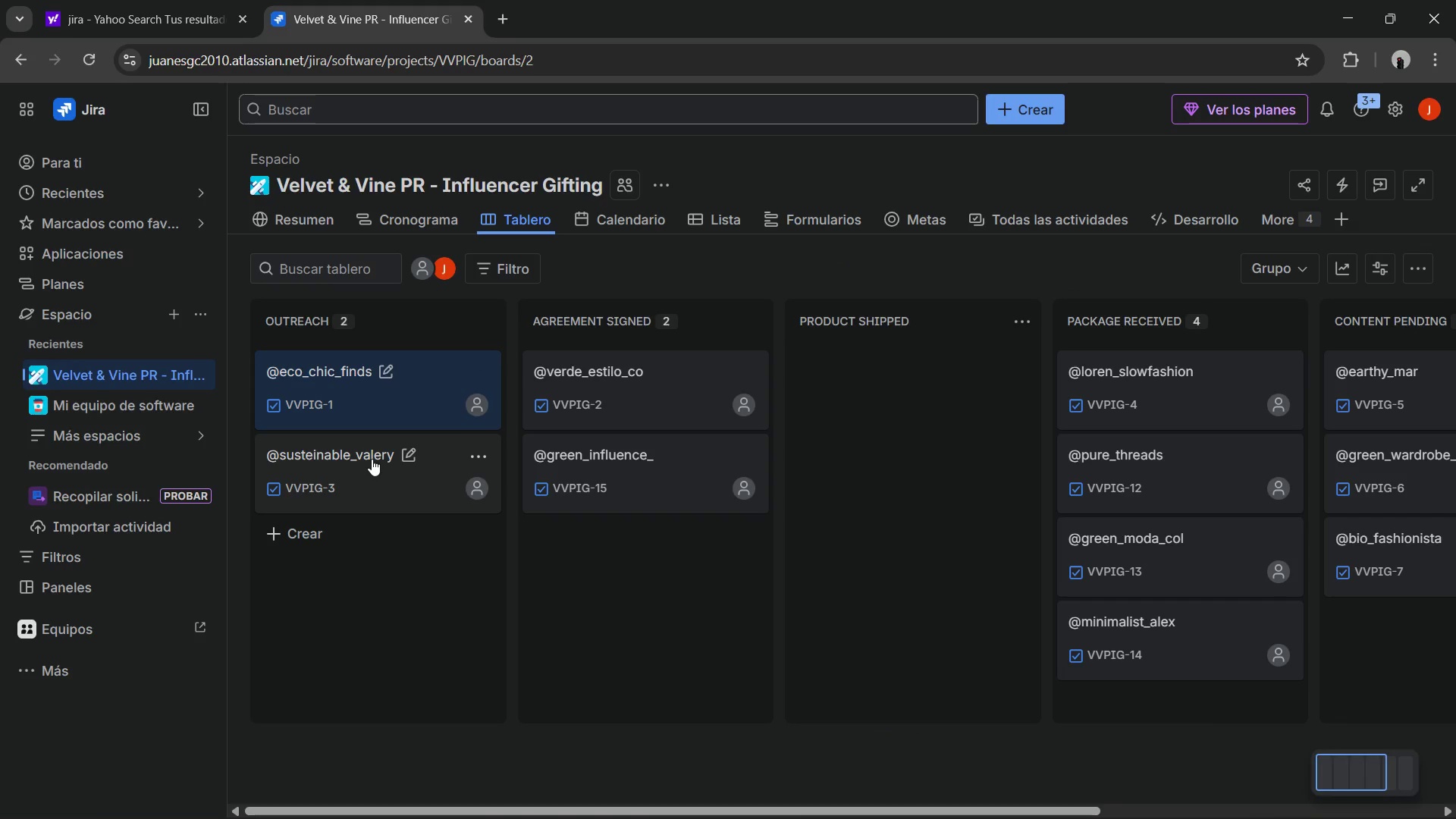 
wait(5.53)
 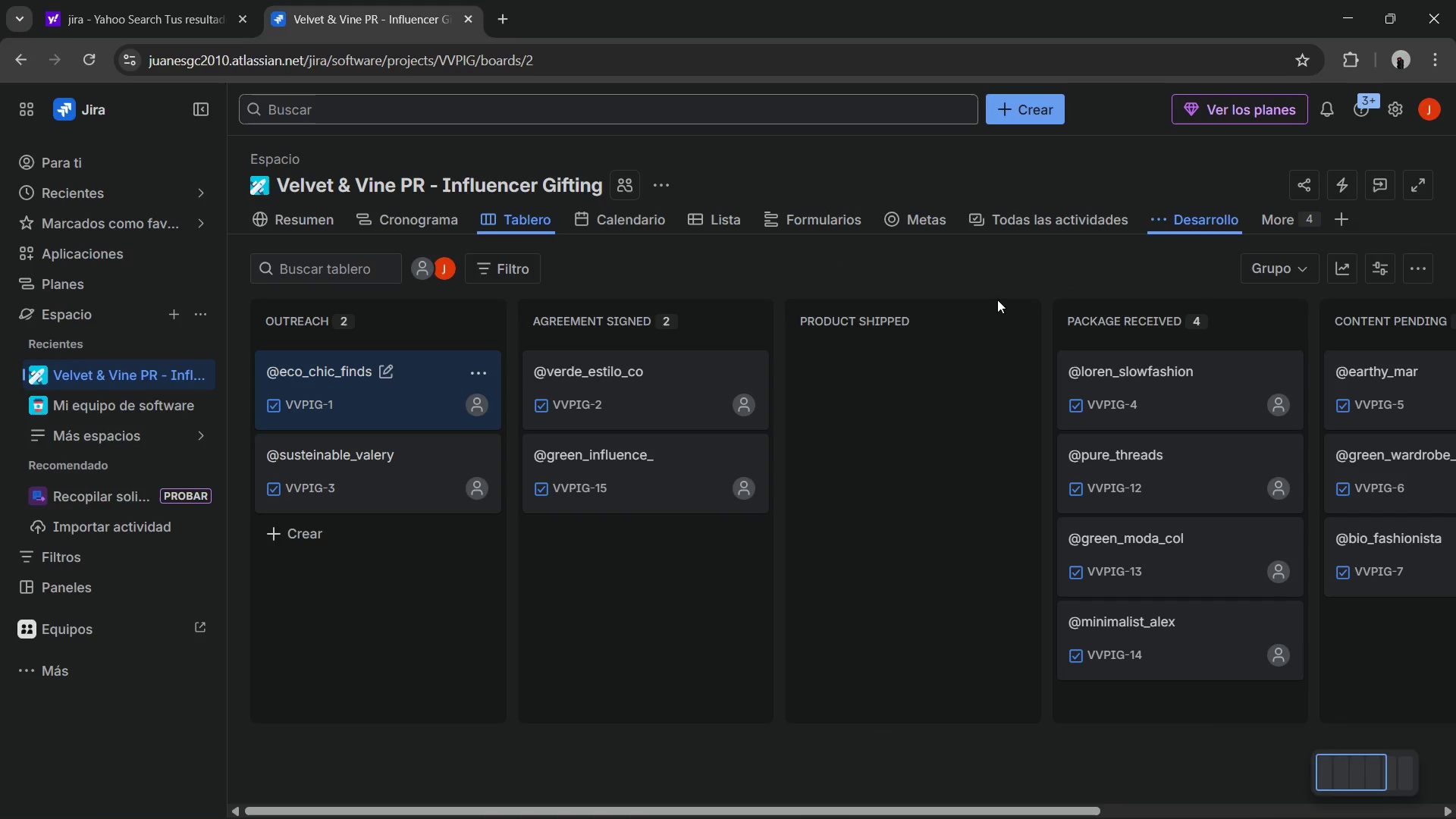 
left_click([372, 459])
 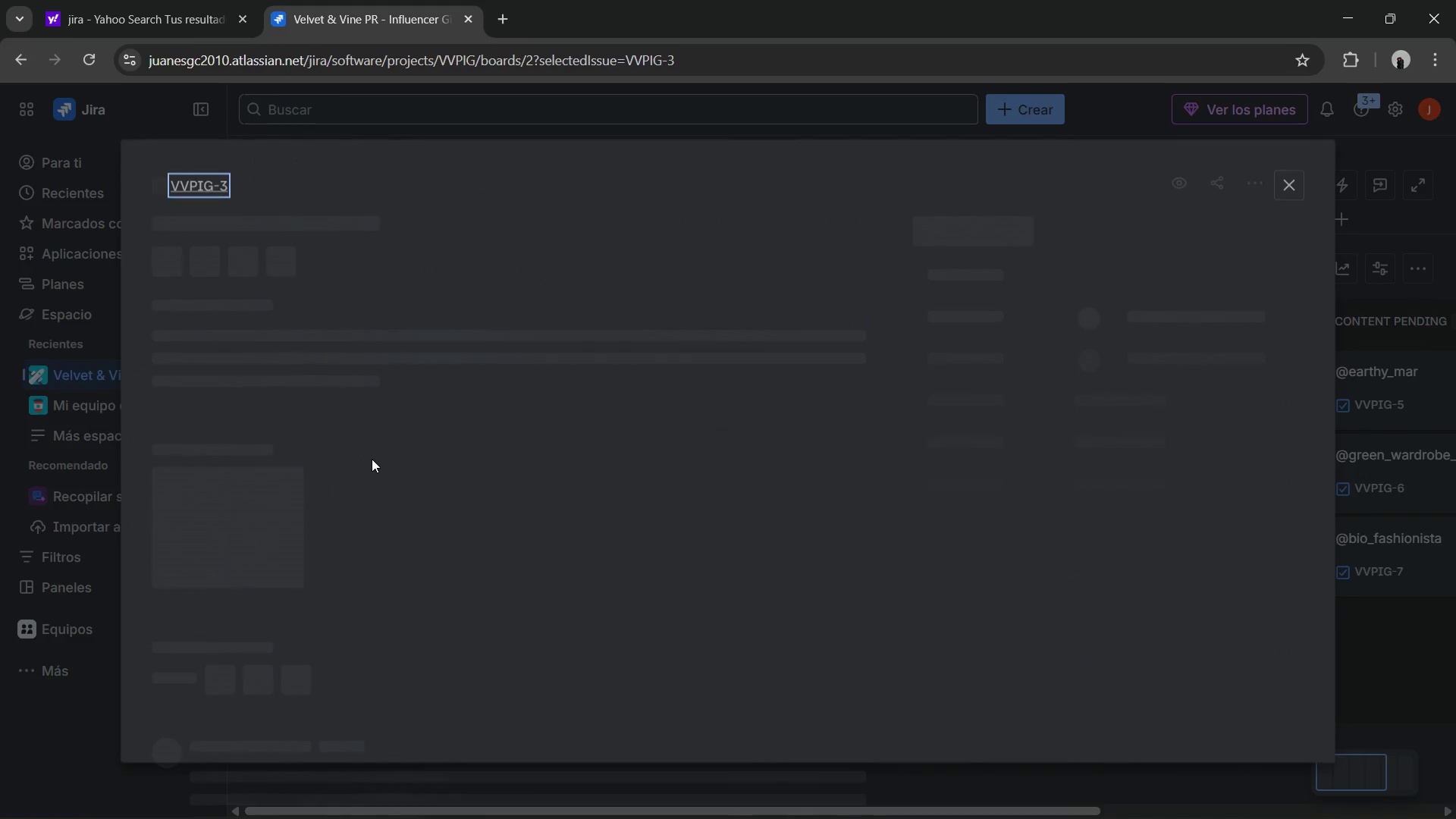 
mouse_move([423, 435])
 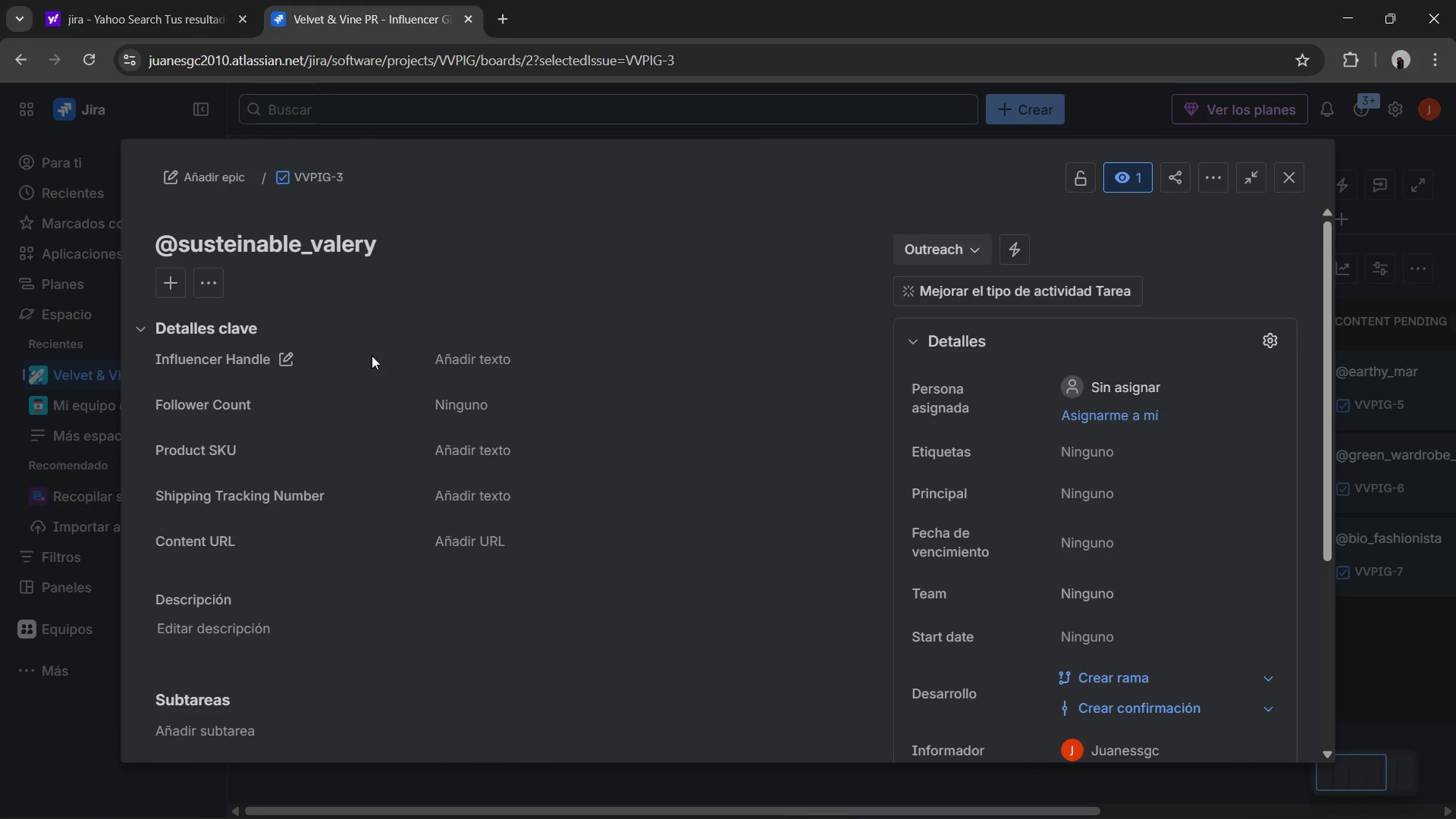 
left_click([265, 240])
 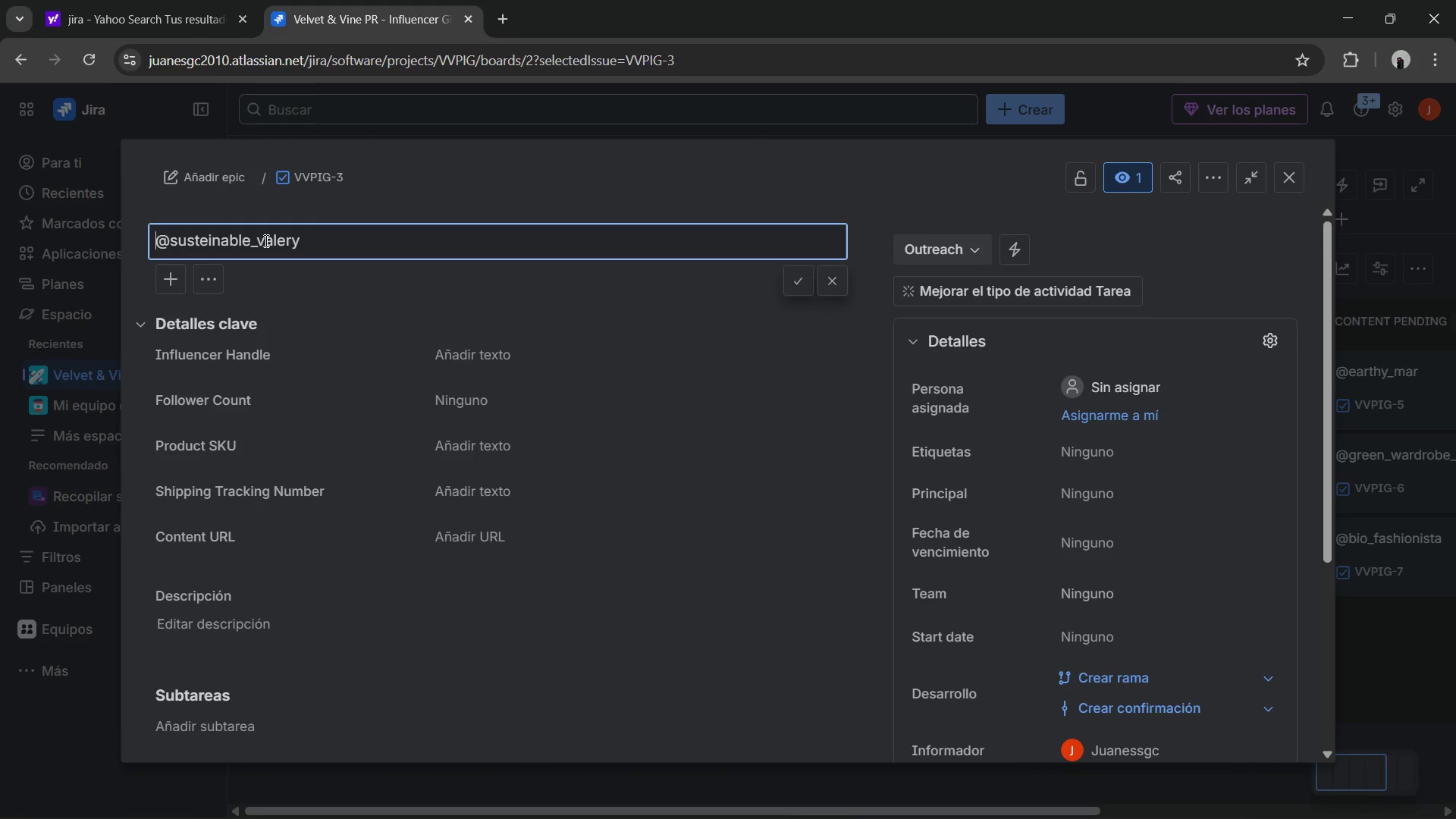 
double_click([265, 240])
 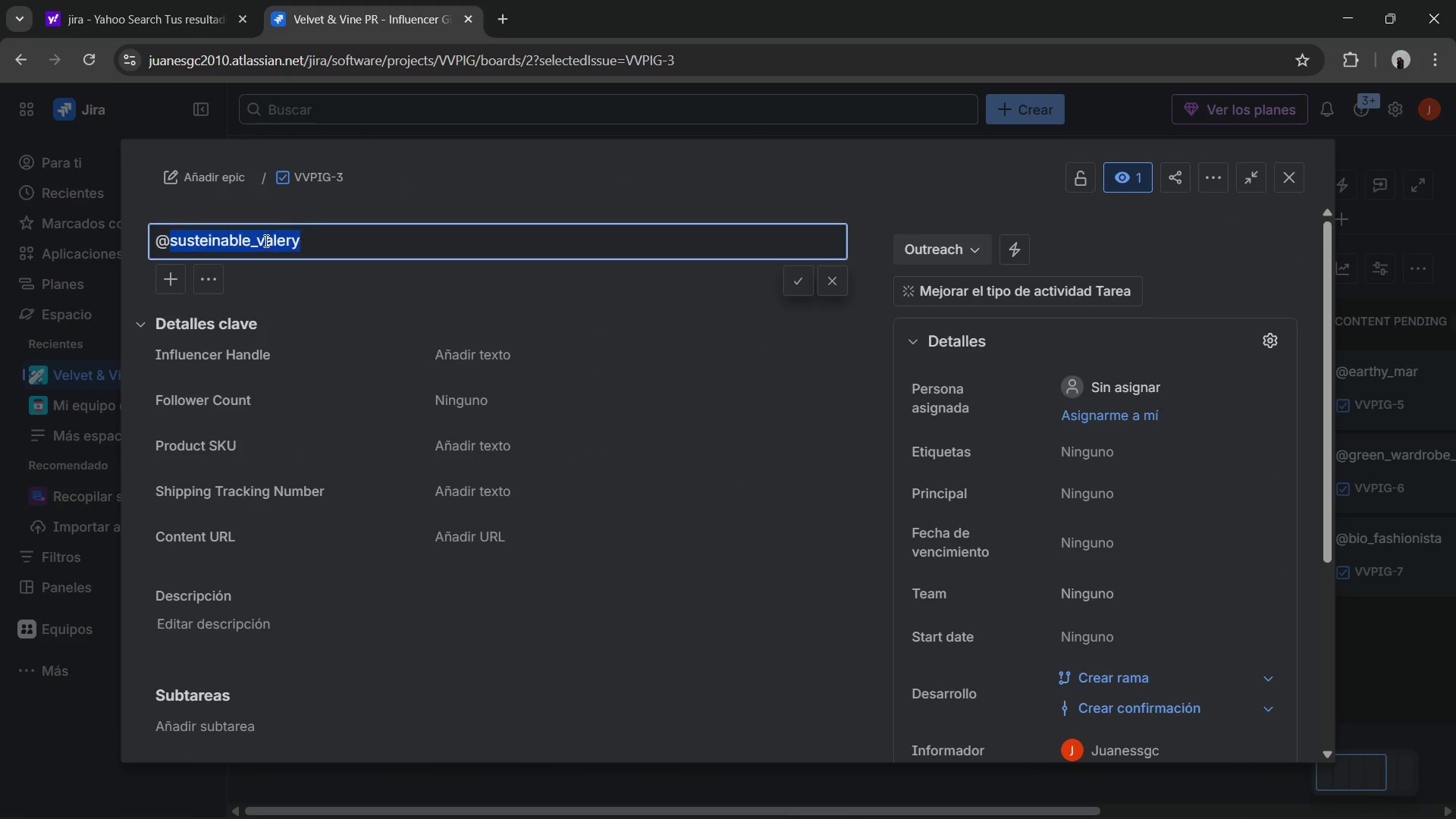 
triple_click([265, 240])
 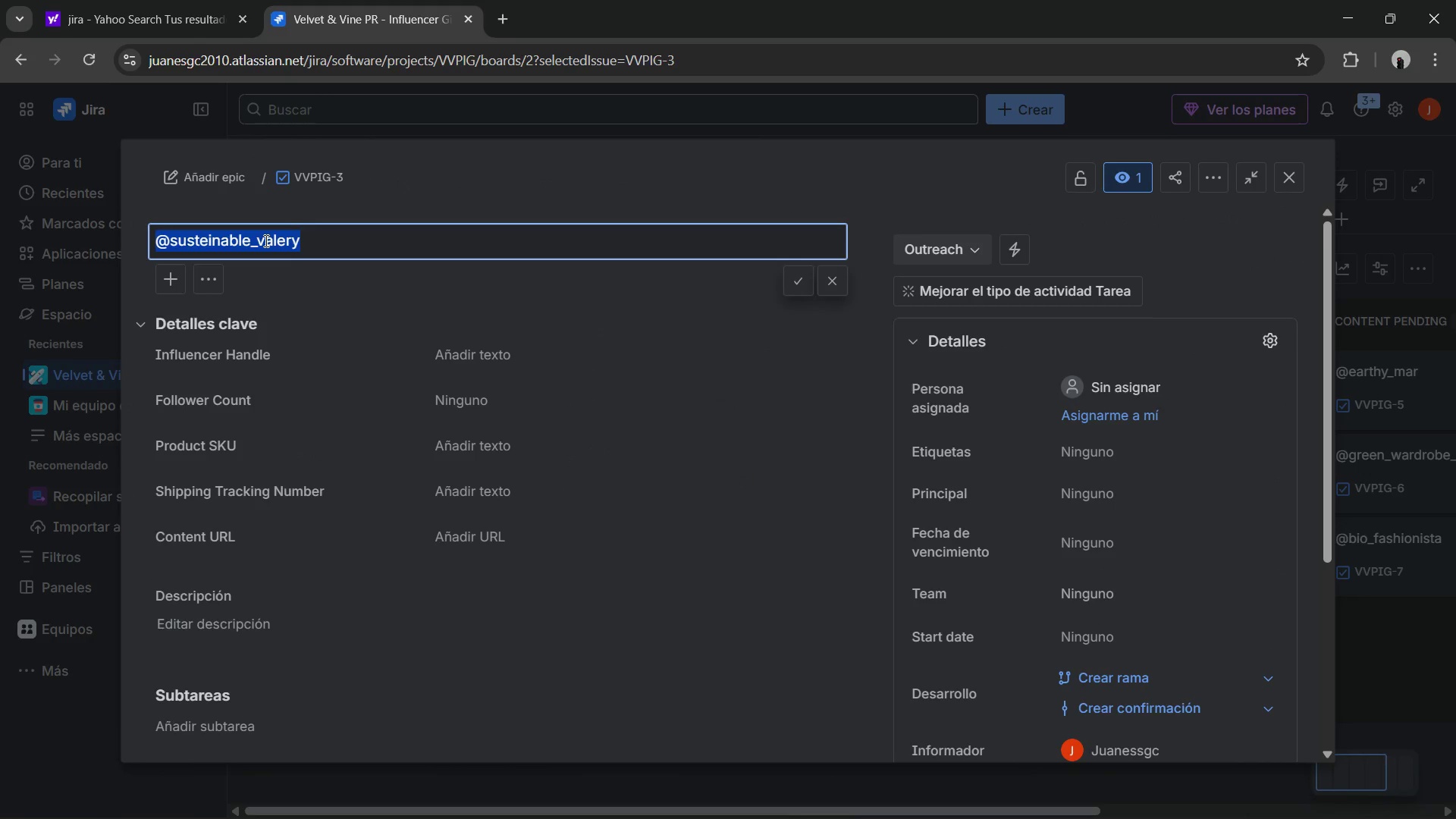 
key(Control+ControlLeft)
 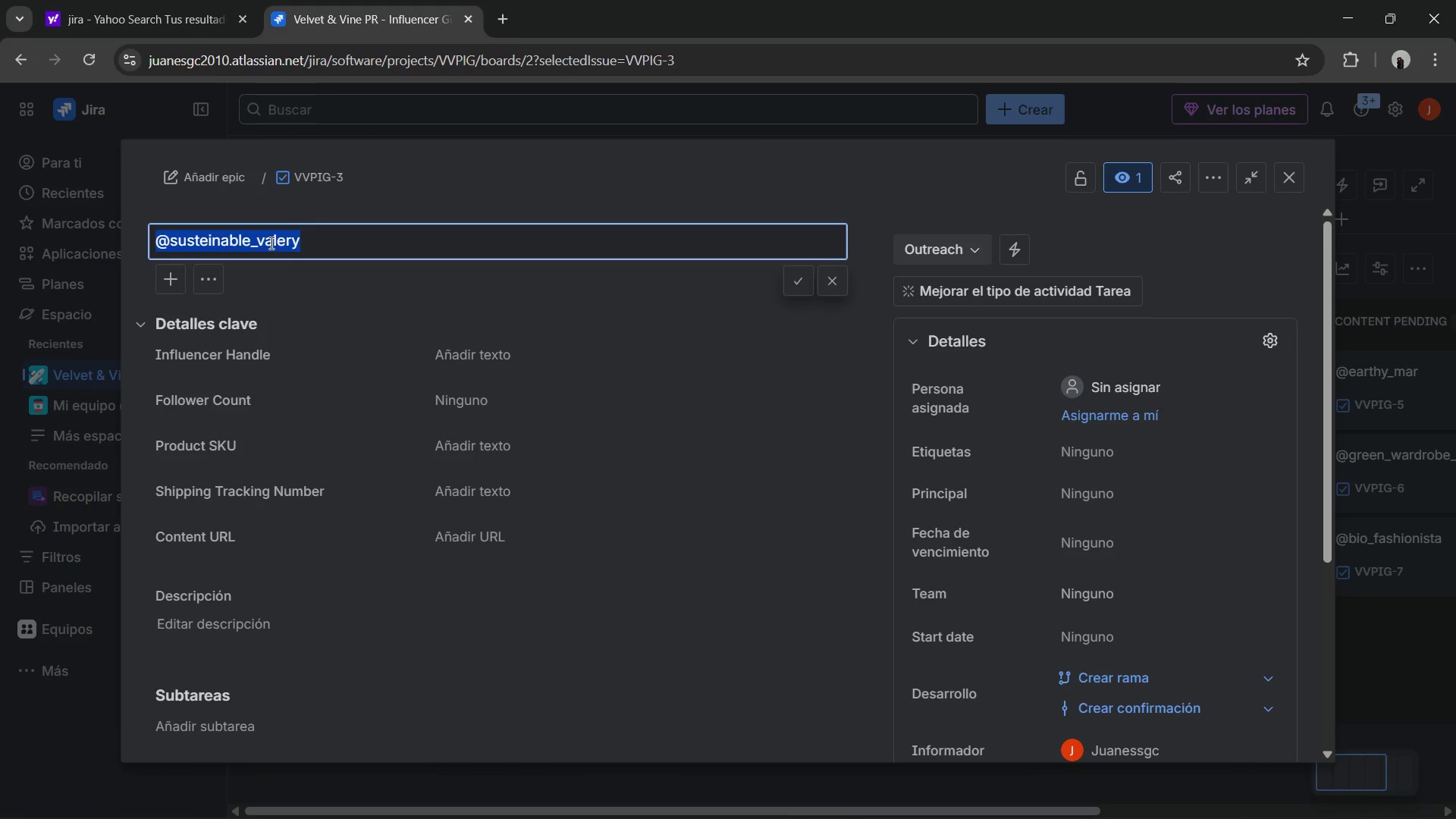 
key(Control+C)
 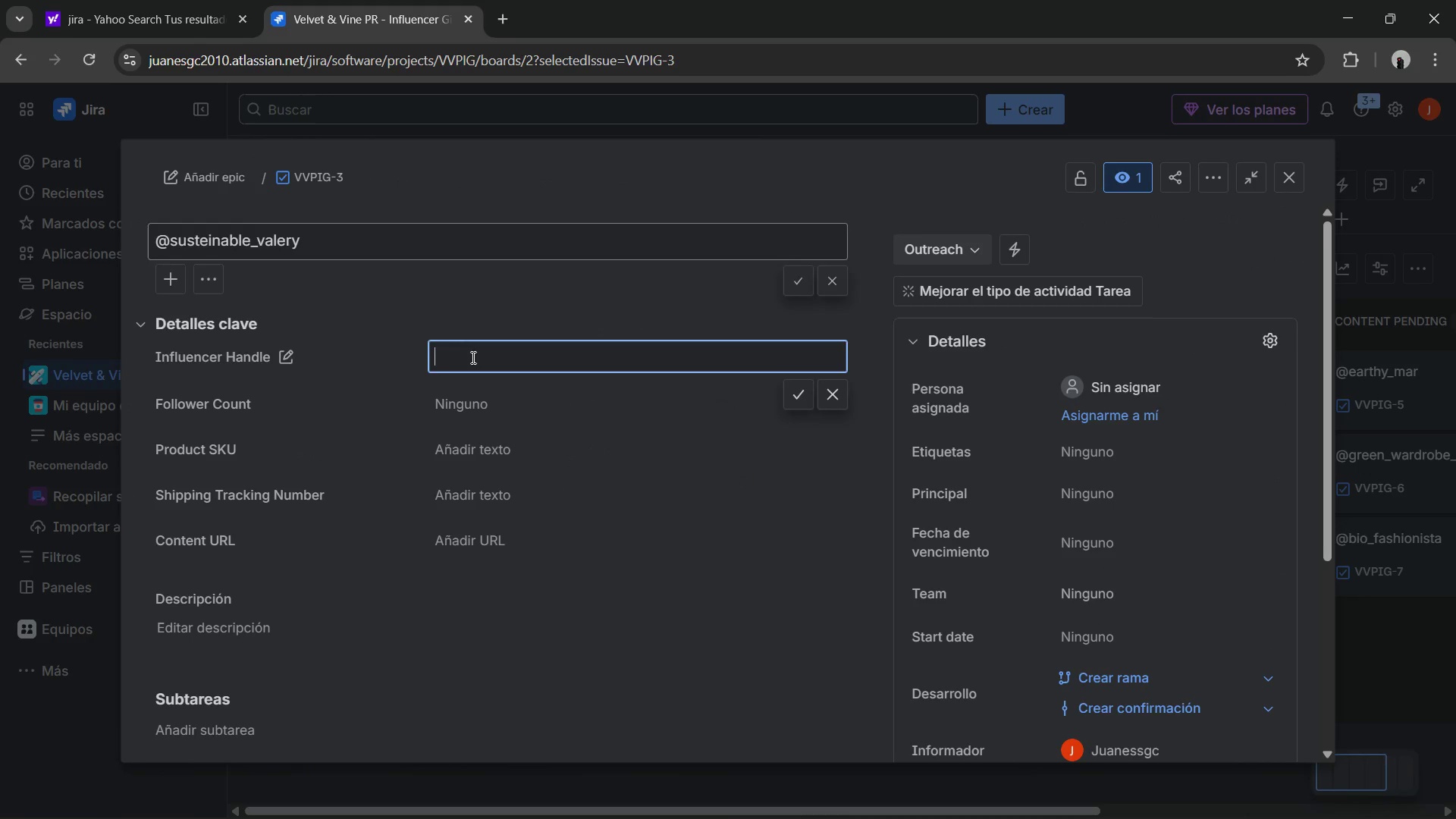 
key(Control+ControlLeft)
 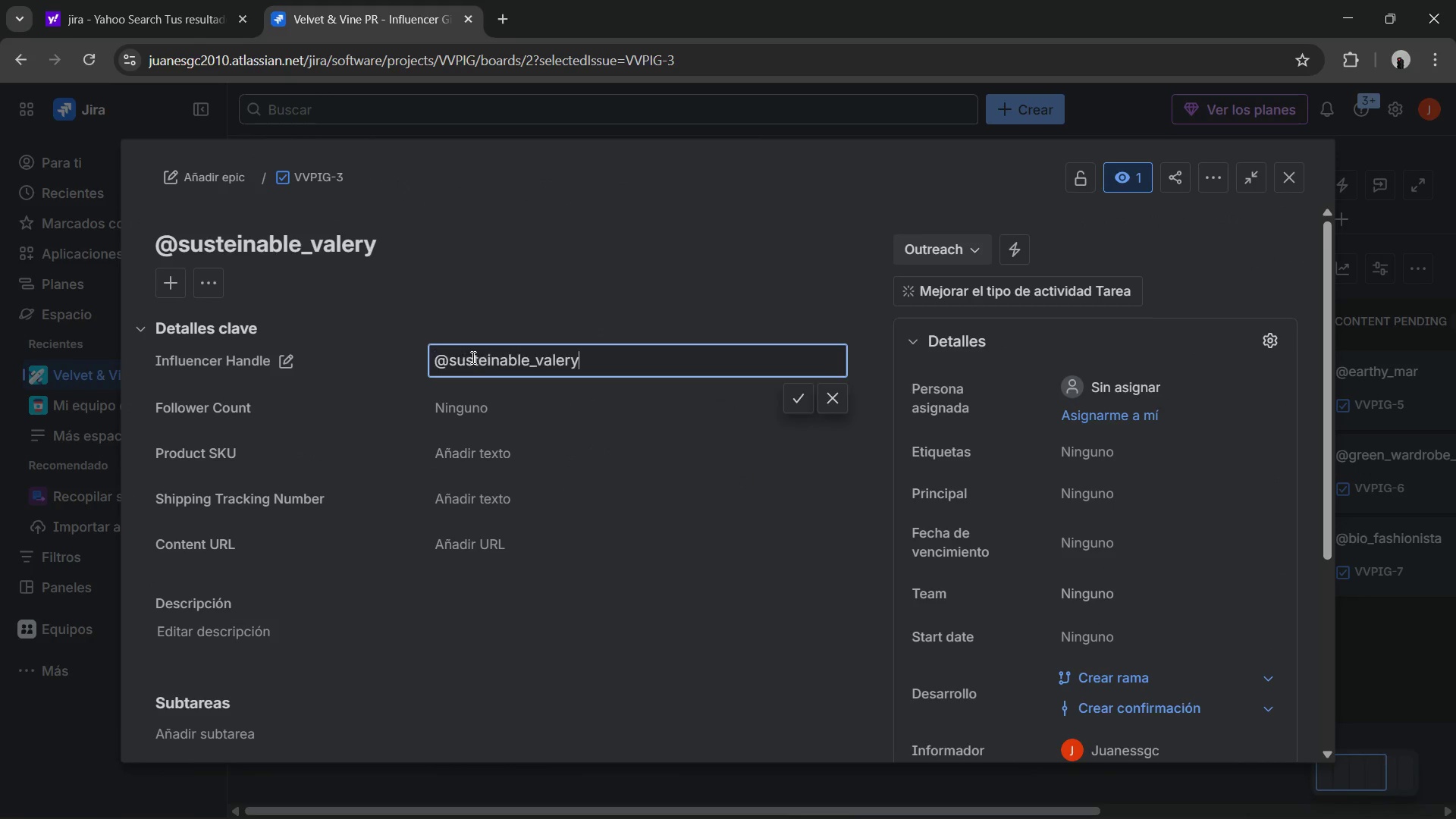 
key(Control+V)
 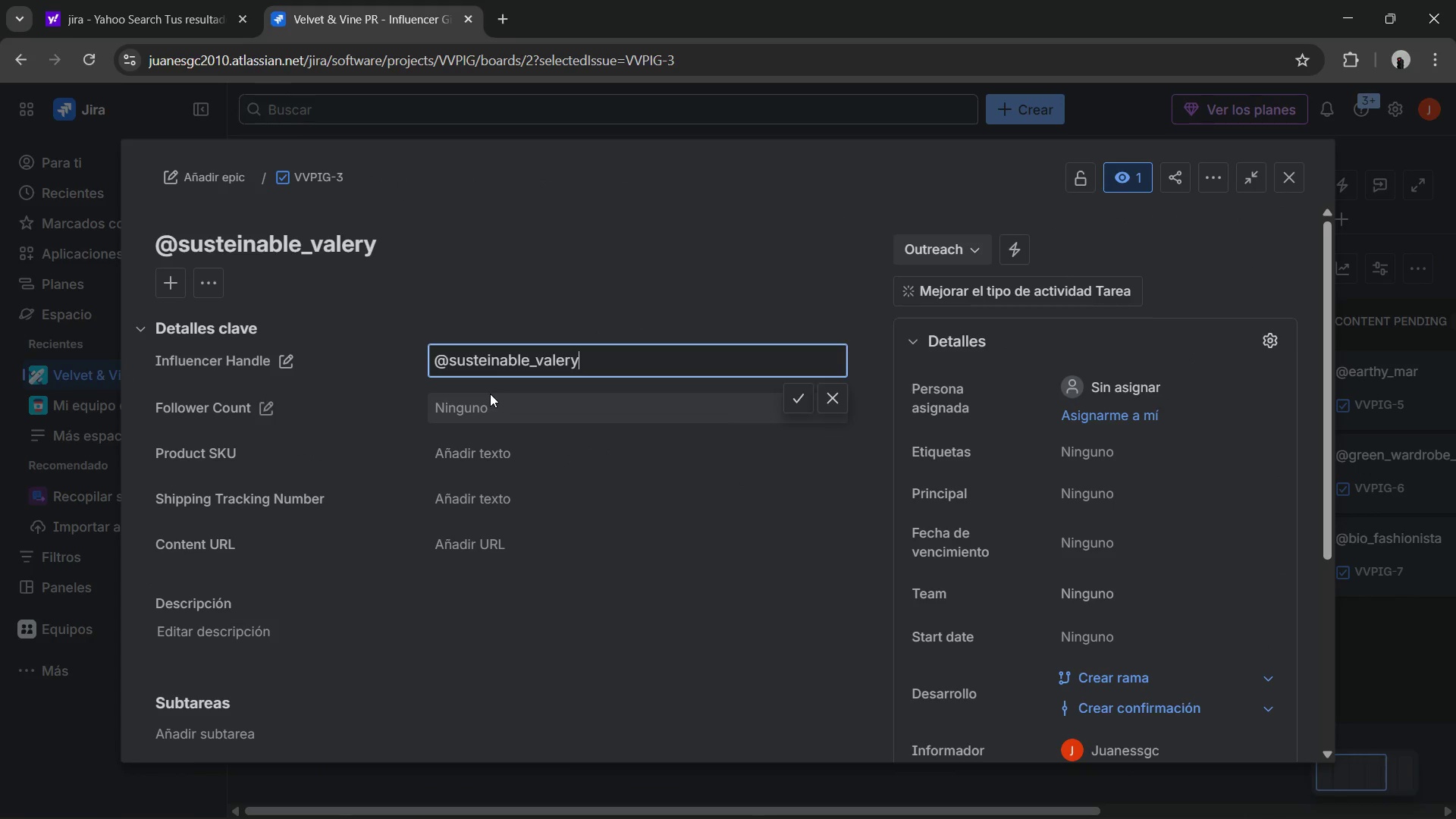 
left_click([490, 394])
 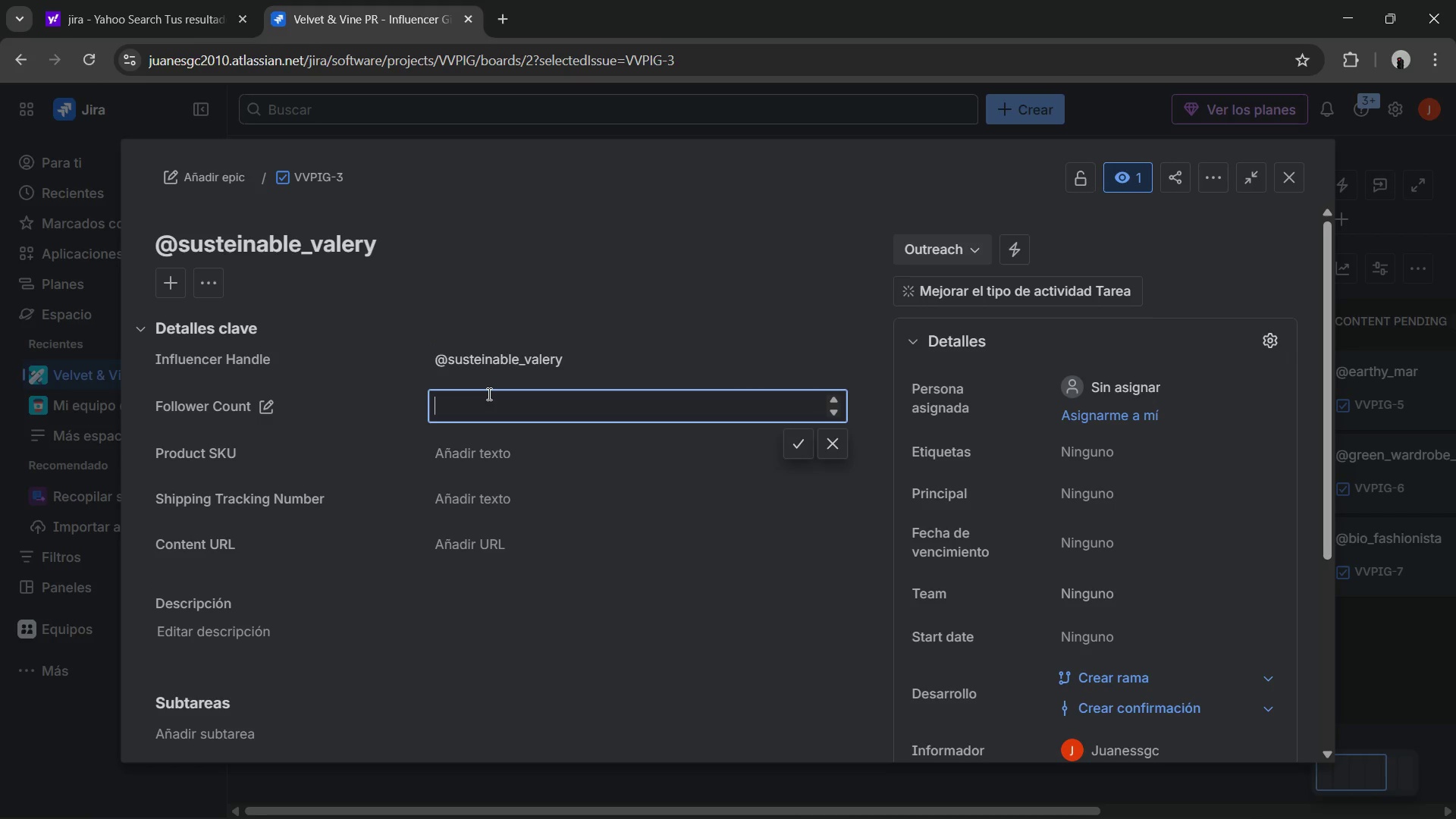 
key(Numpad1)
 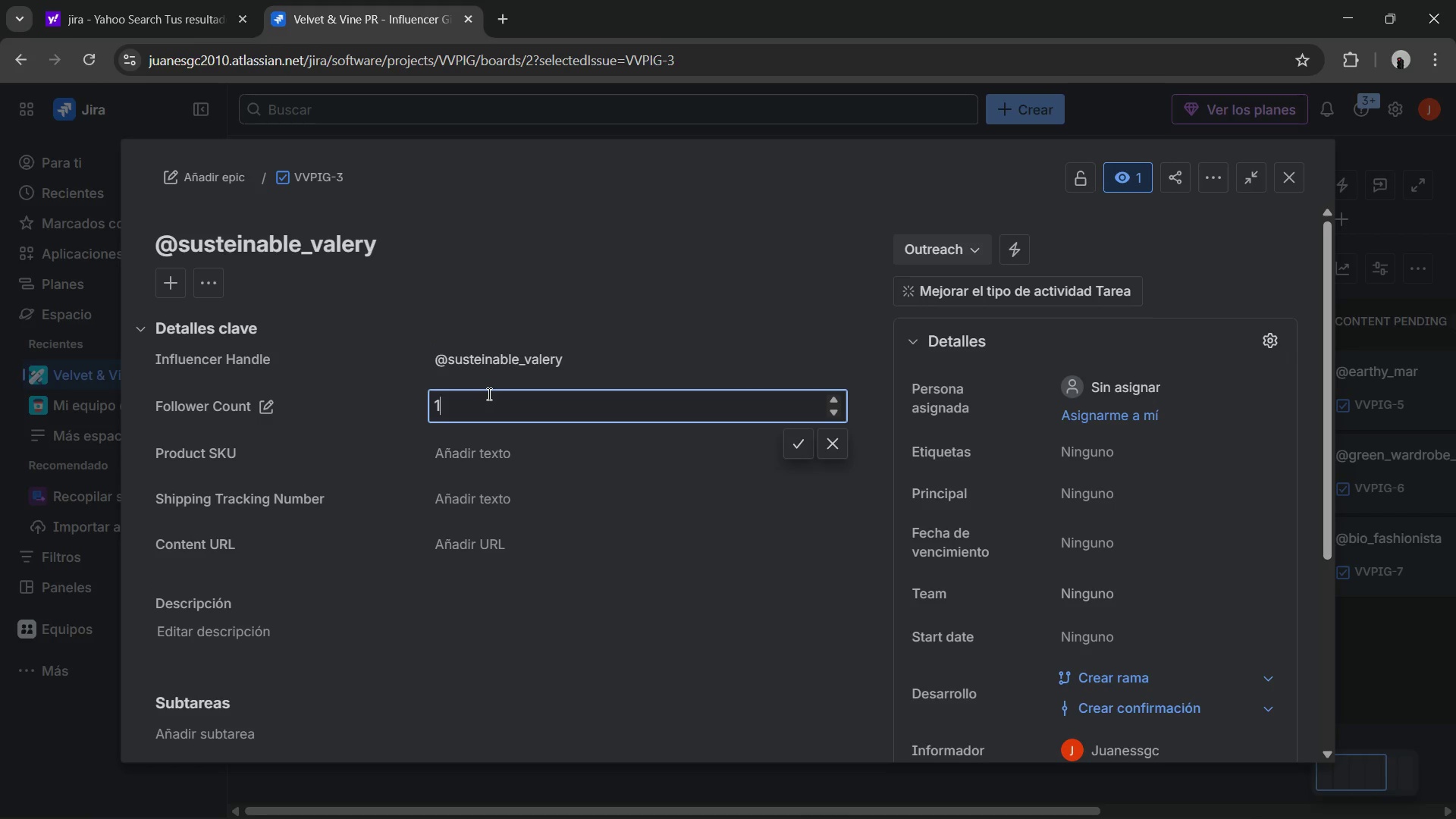 
key(Numpad2)
 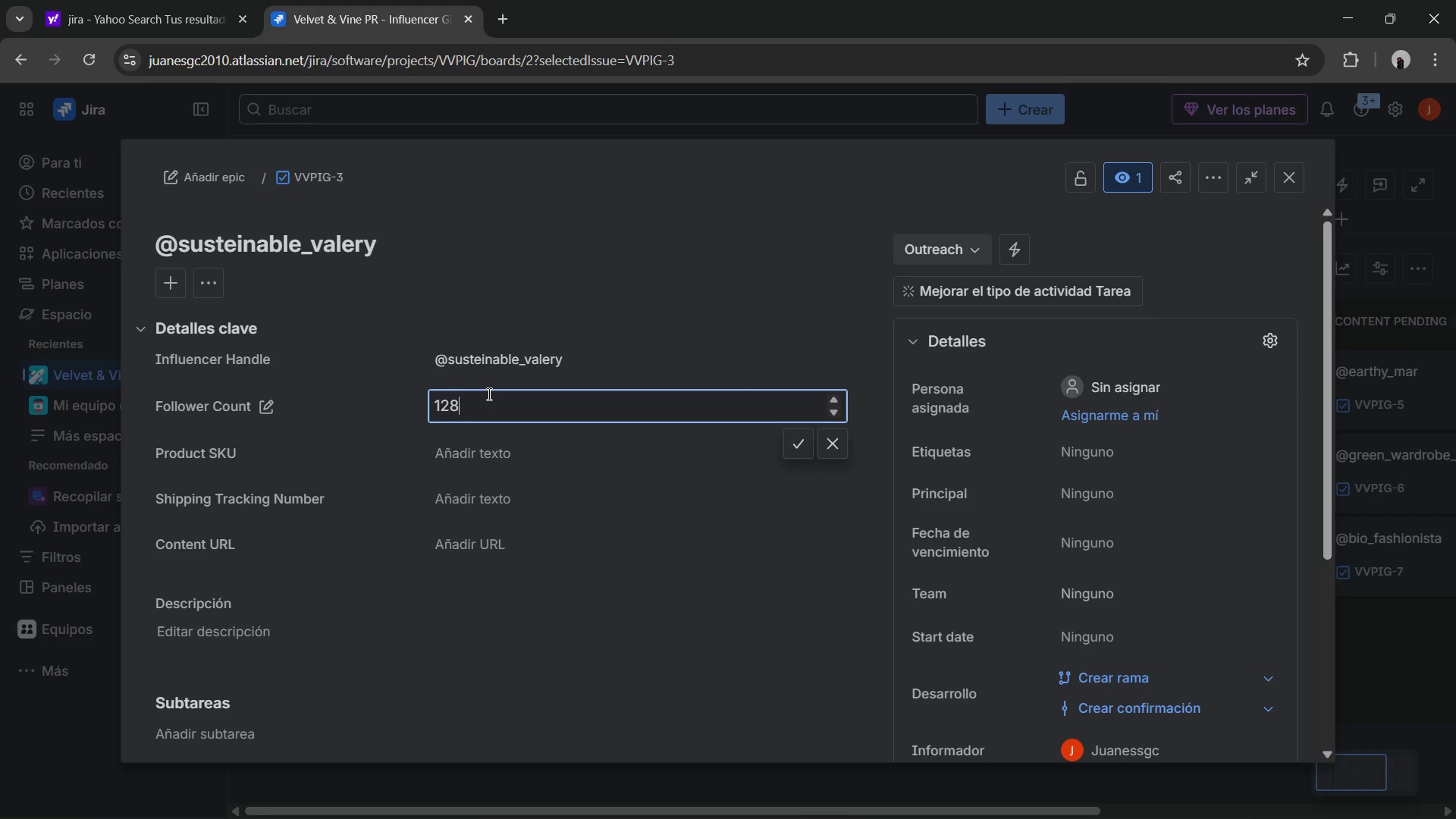 
key(Numpad8)
 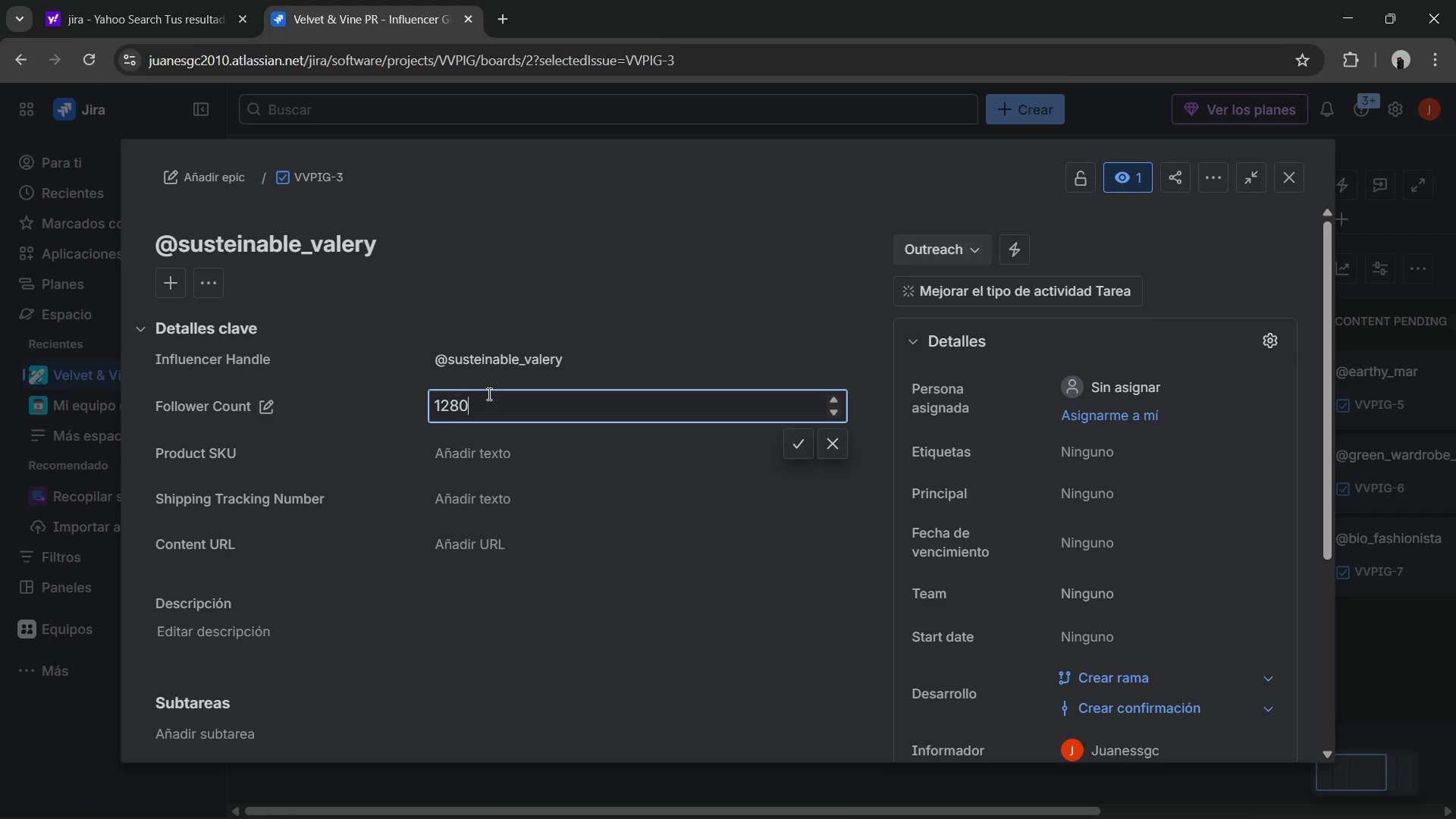 
key(Numpad0)
 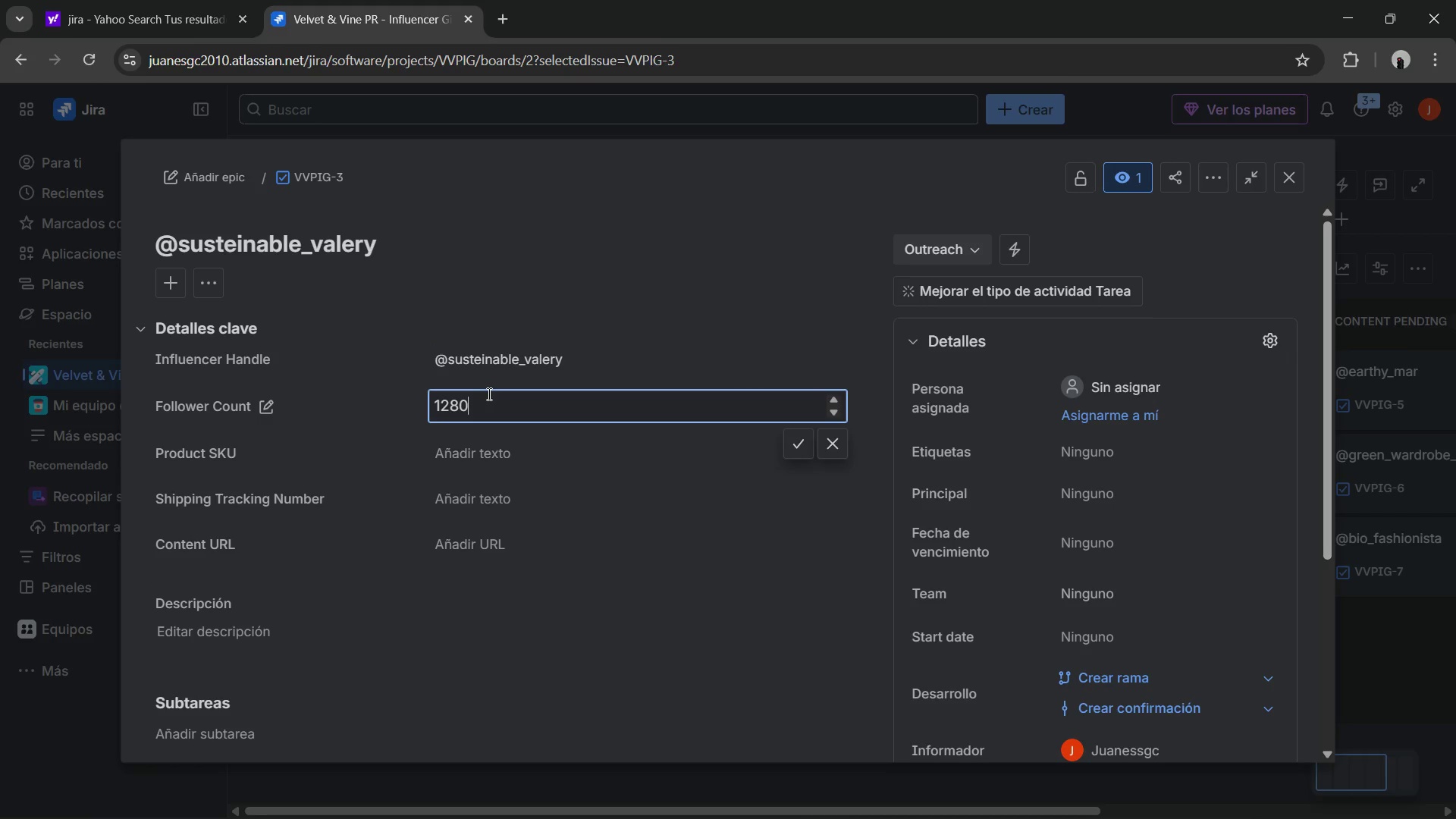 
key(Numpad0)
 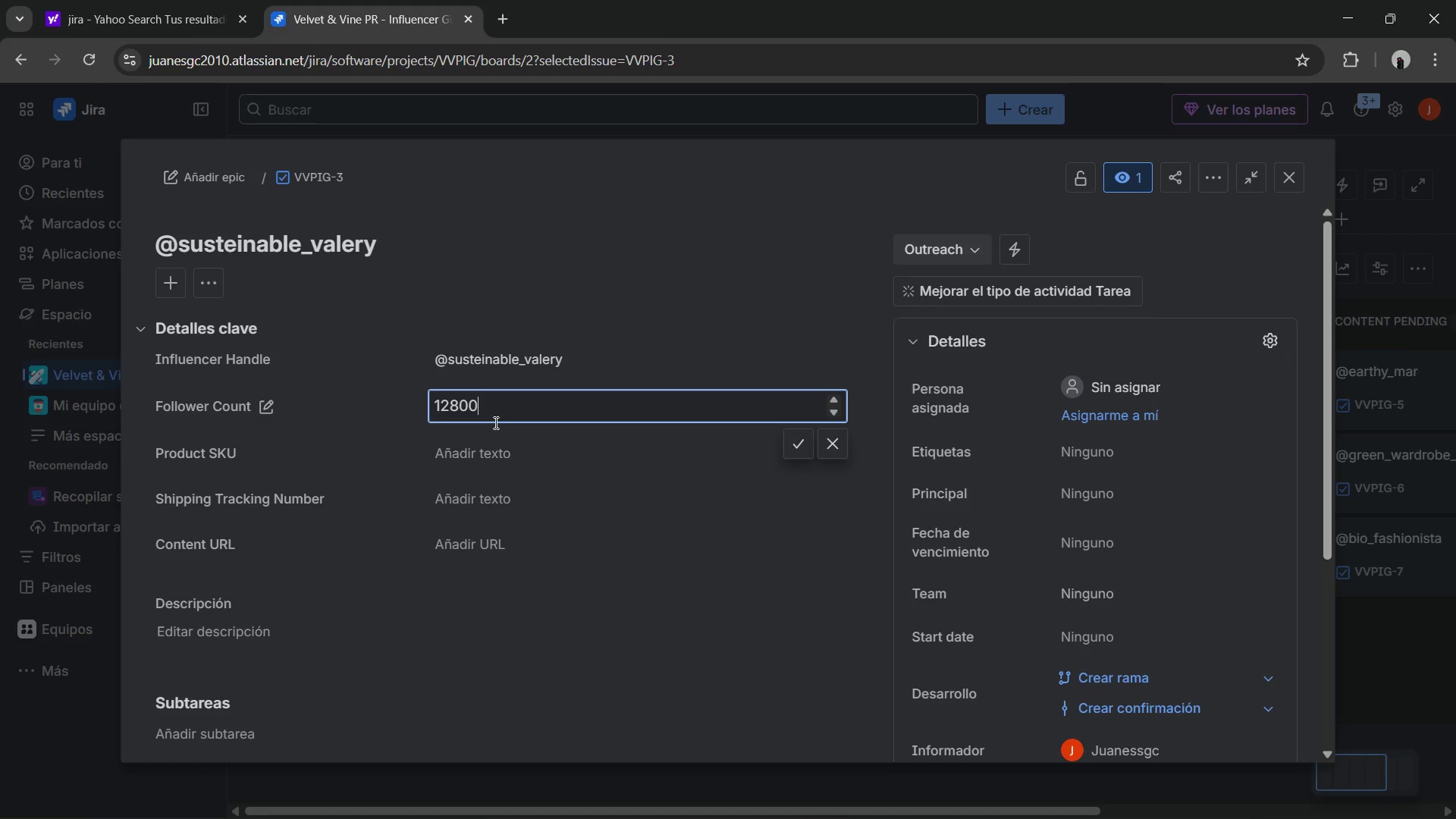 
left_click([474, 459])
 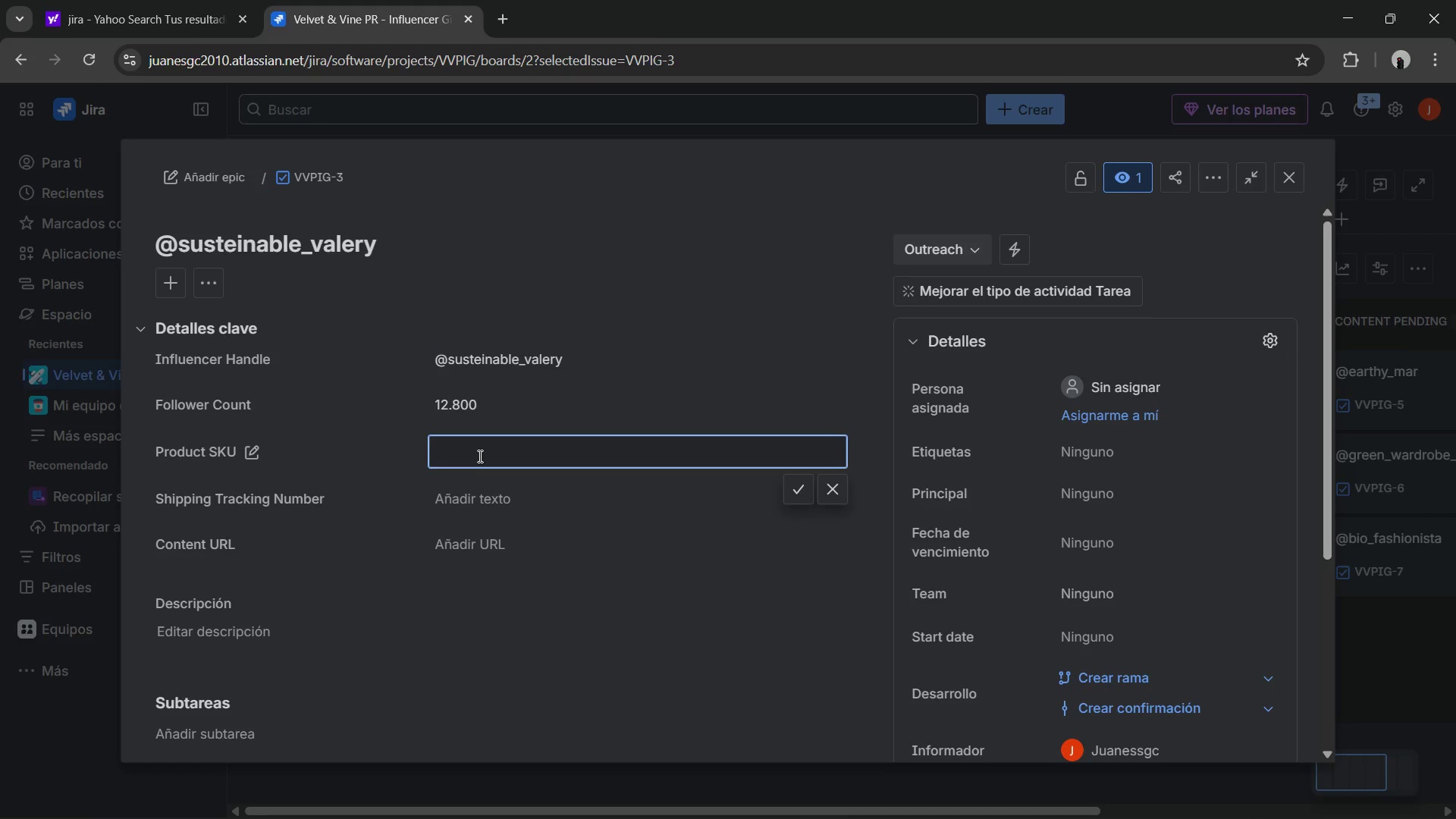 
type(VV-TOTE-M)
key(Backspace)
type(NATURAL)
 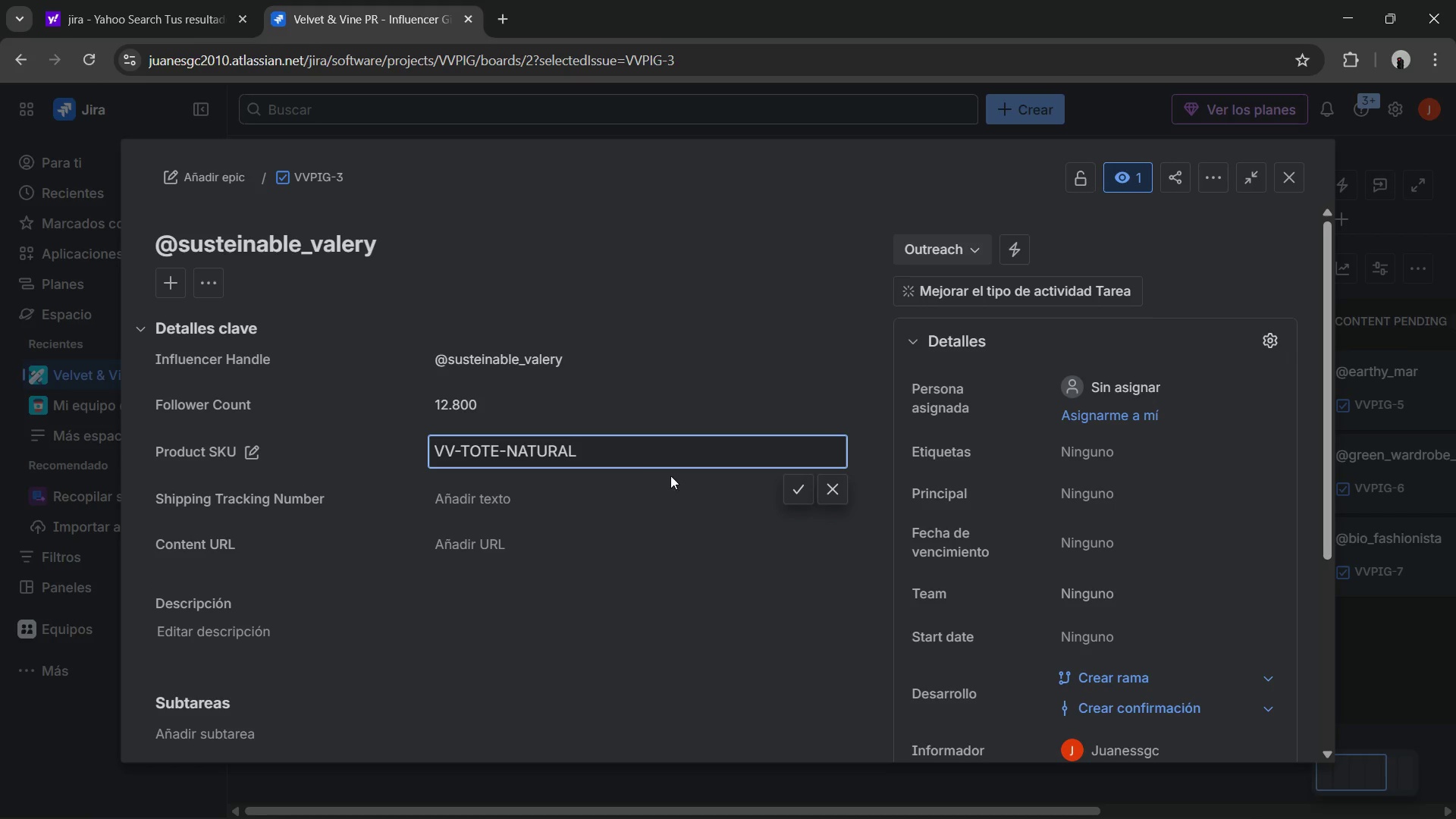 
left_click([796, 487])
 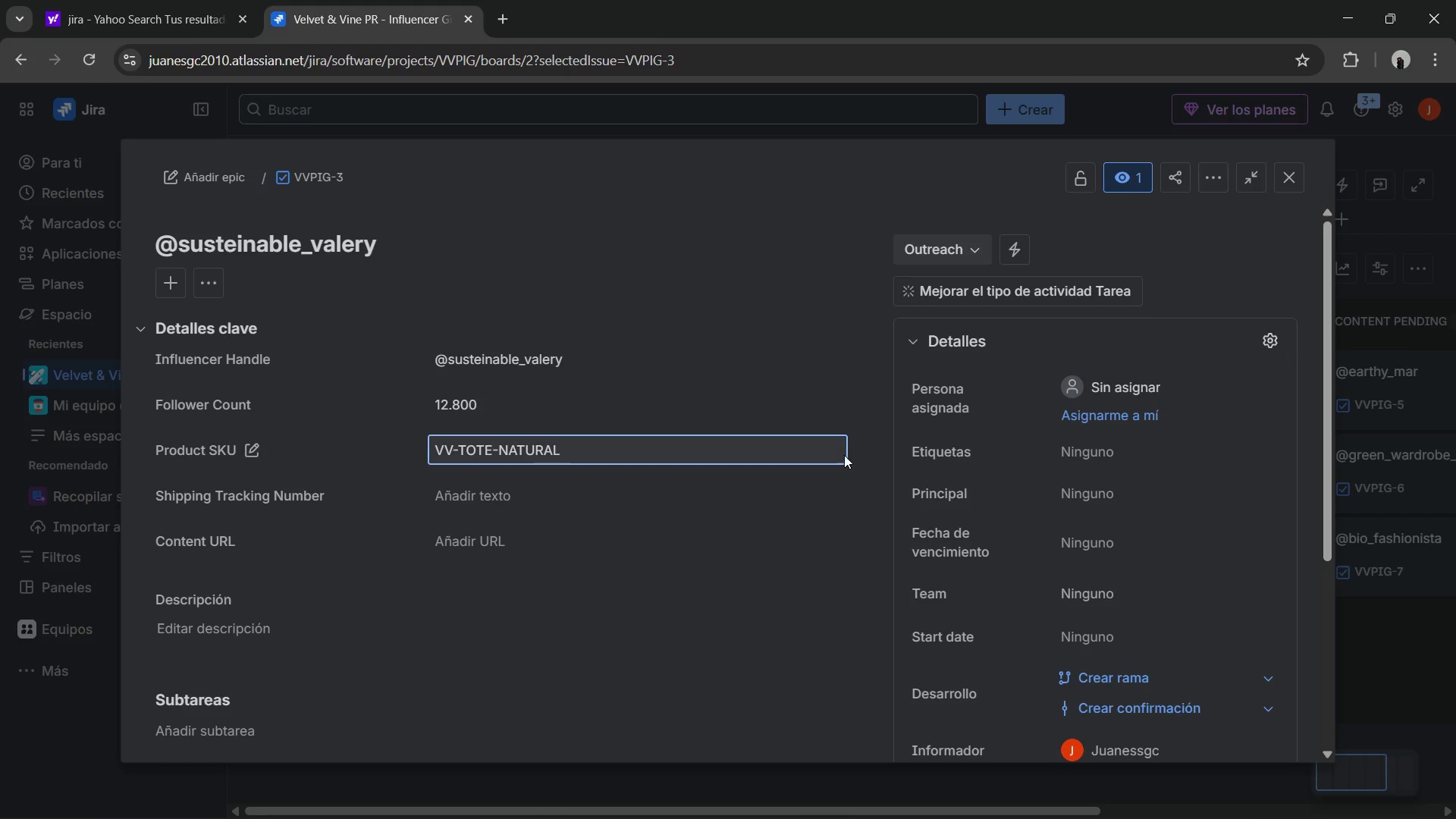 
scroll: coordinate [912, 448], scroll_direction: none, amount: 0.0
 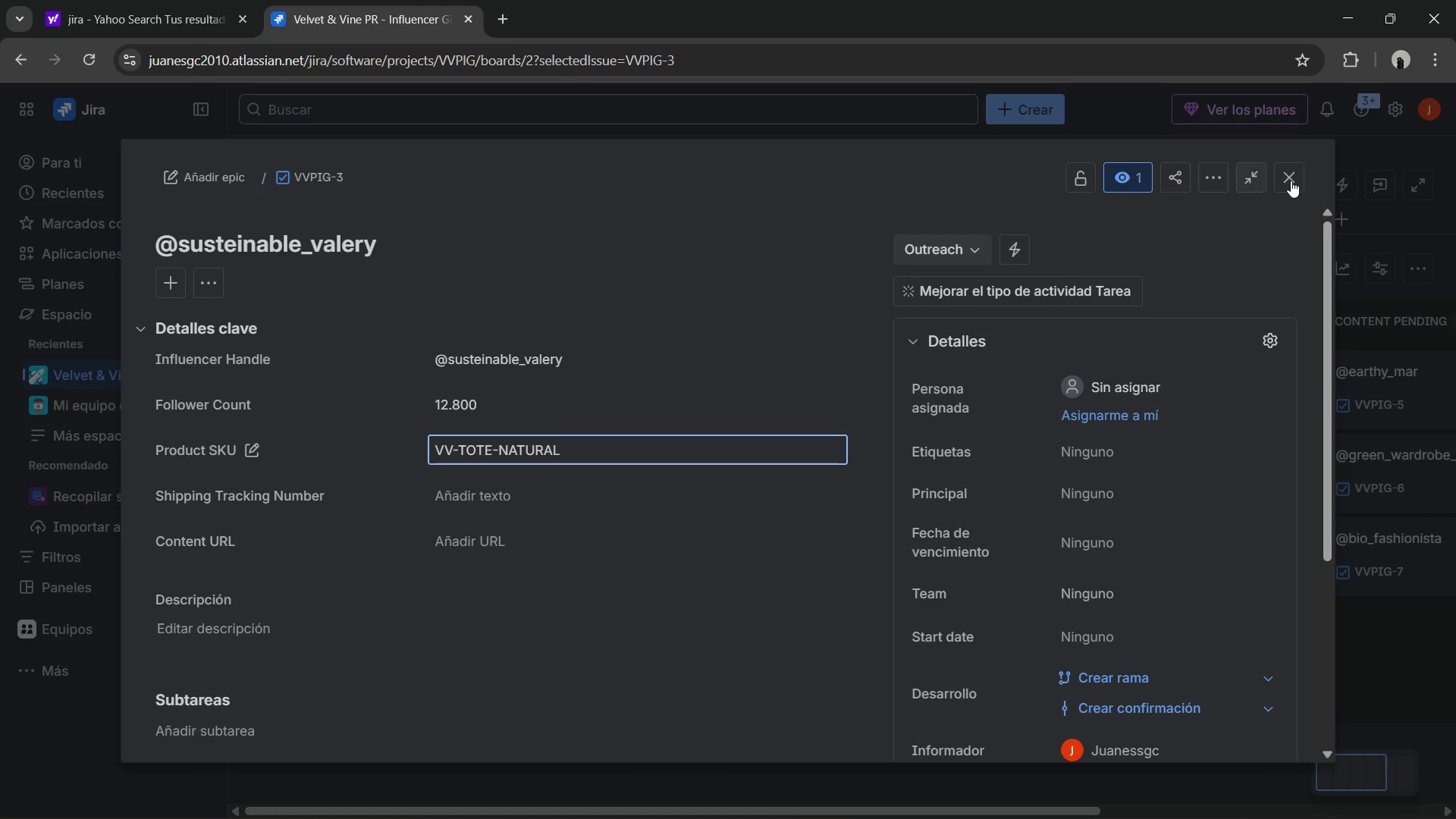 
left_click([1291, 178])
 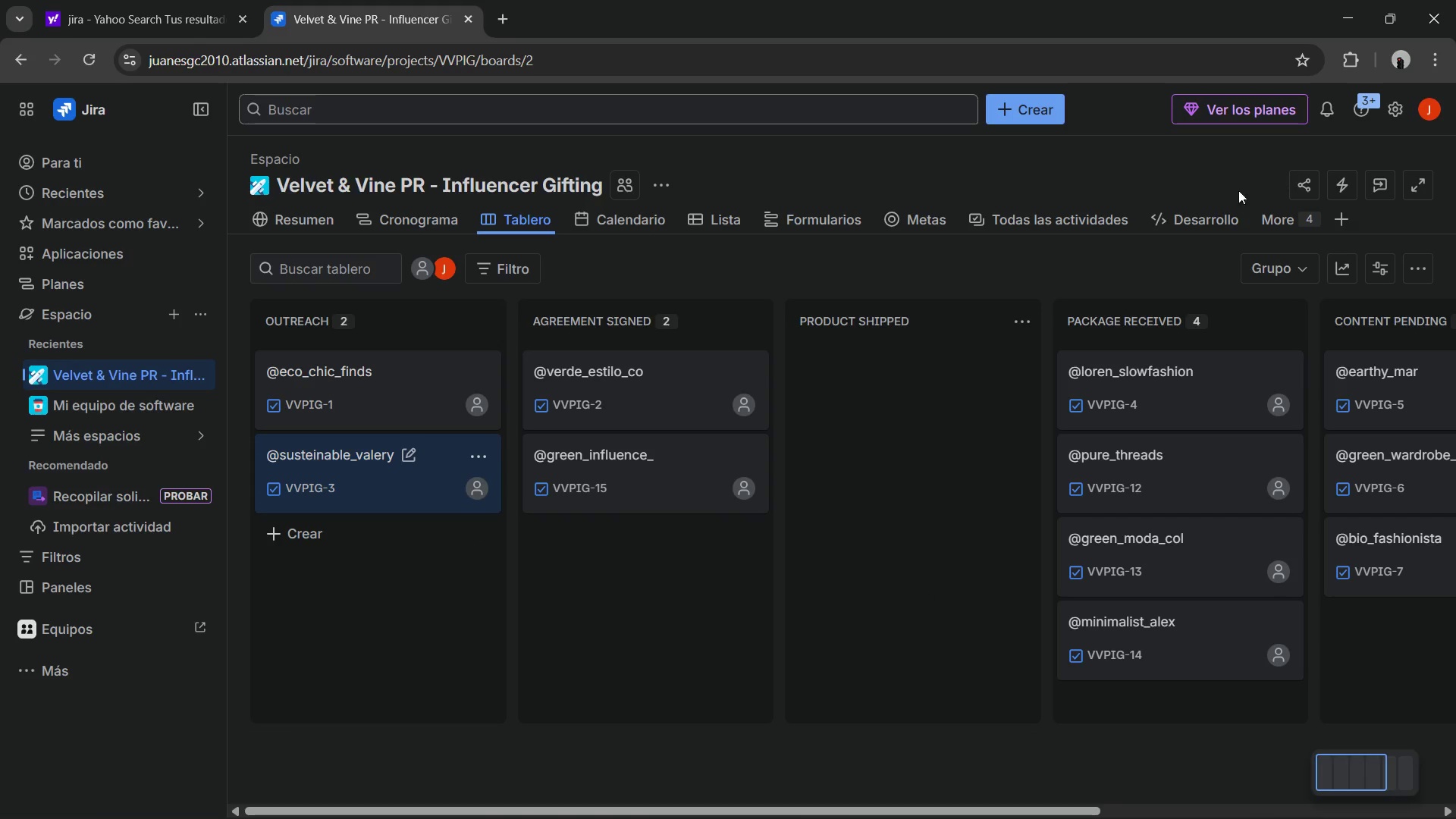 
mouse_move([883, 409])
 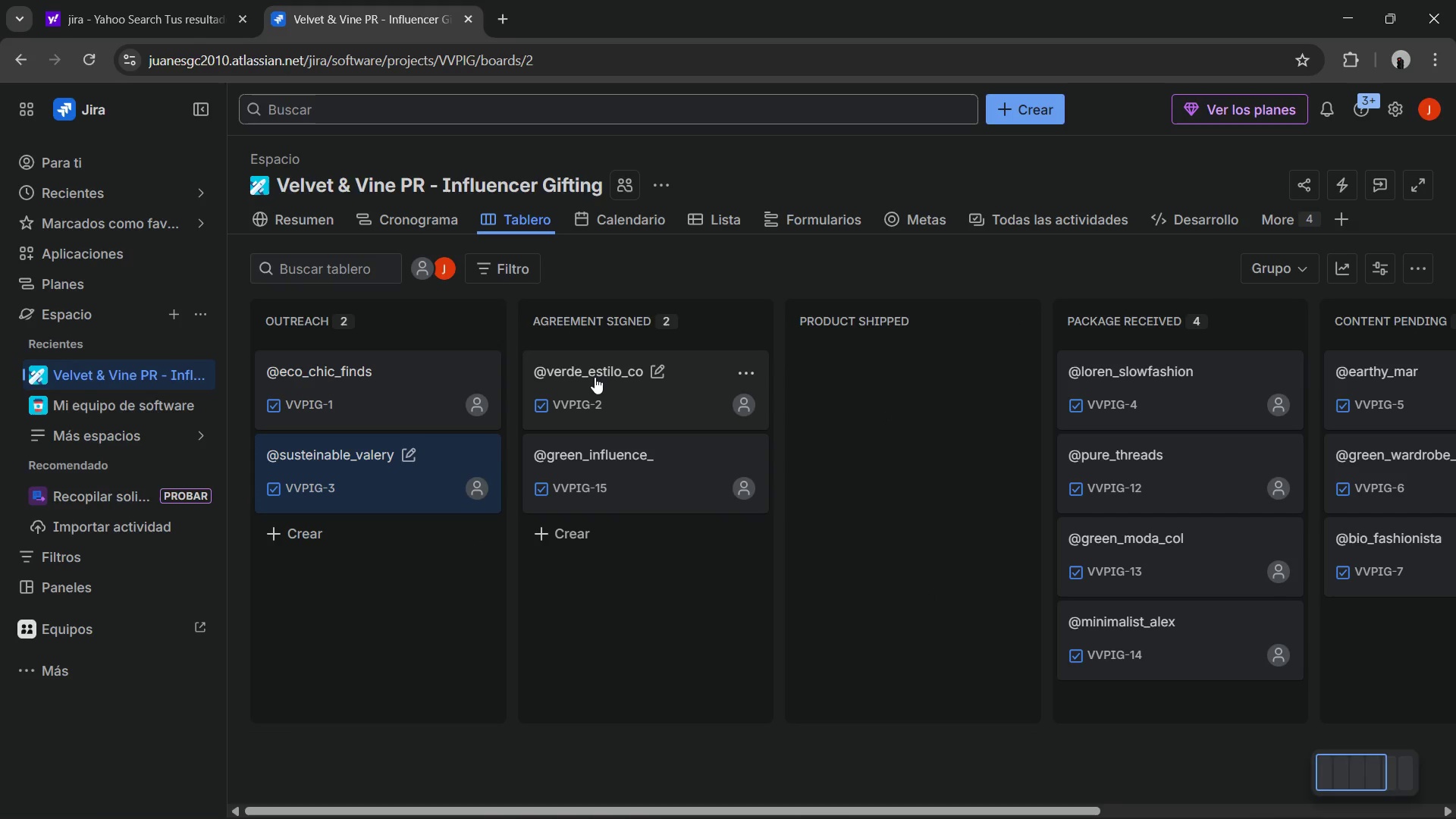 
wait(5.97)
 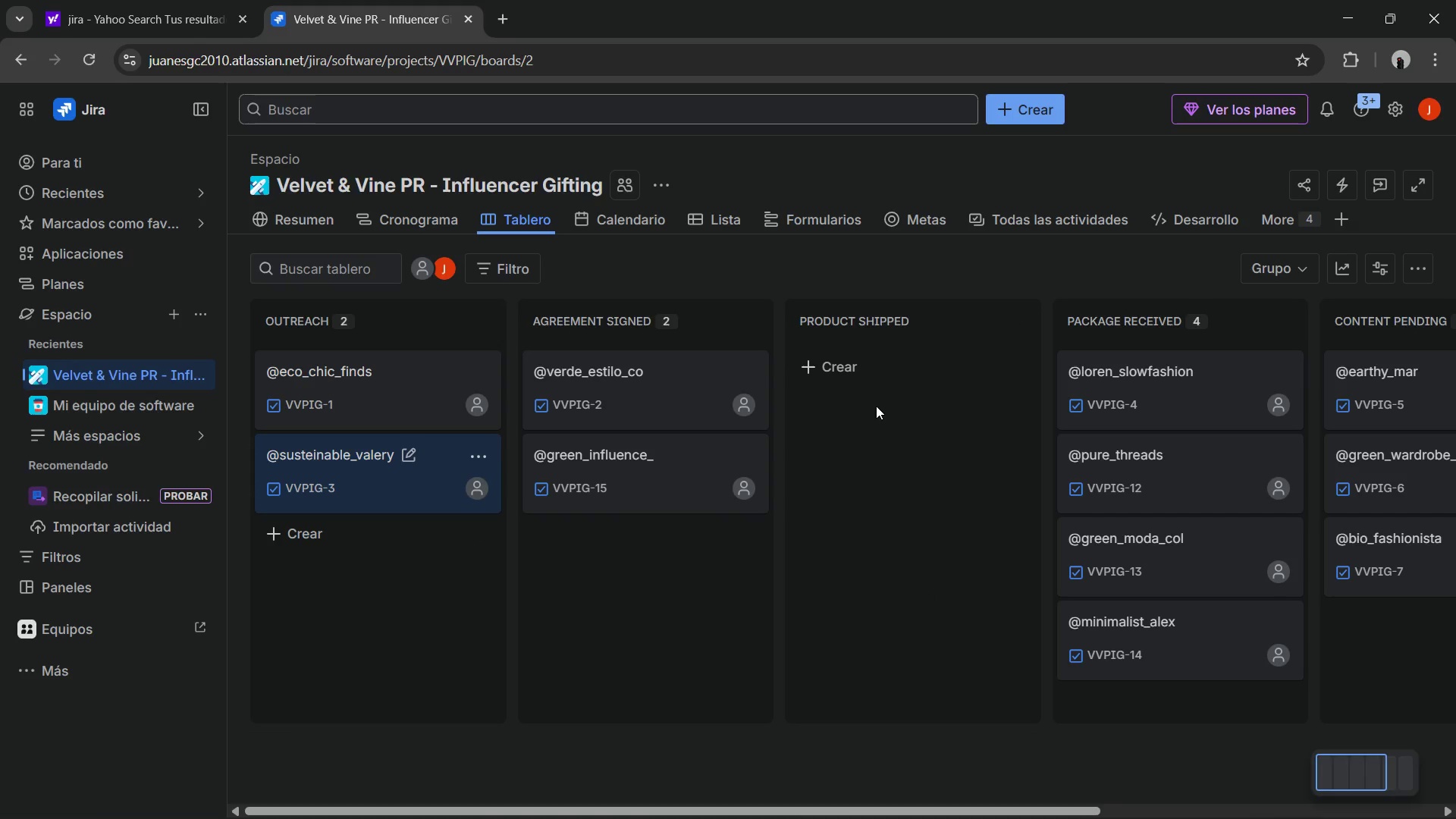 
left_click([592, 372])
 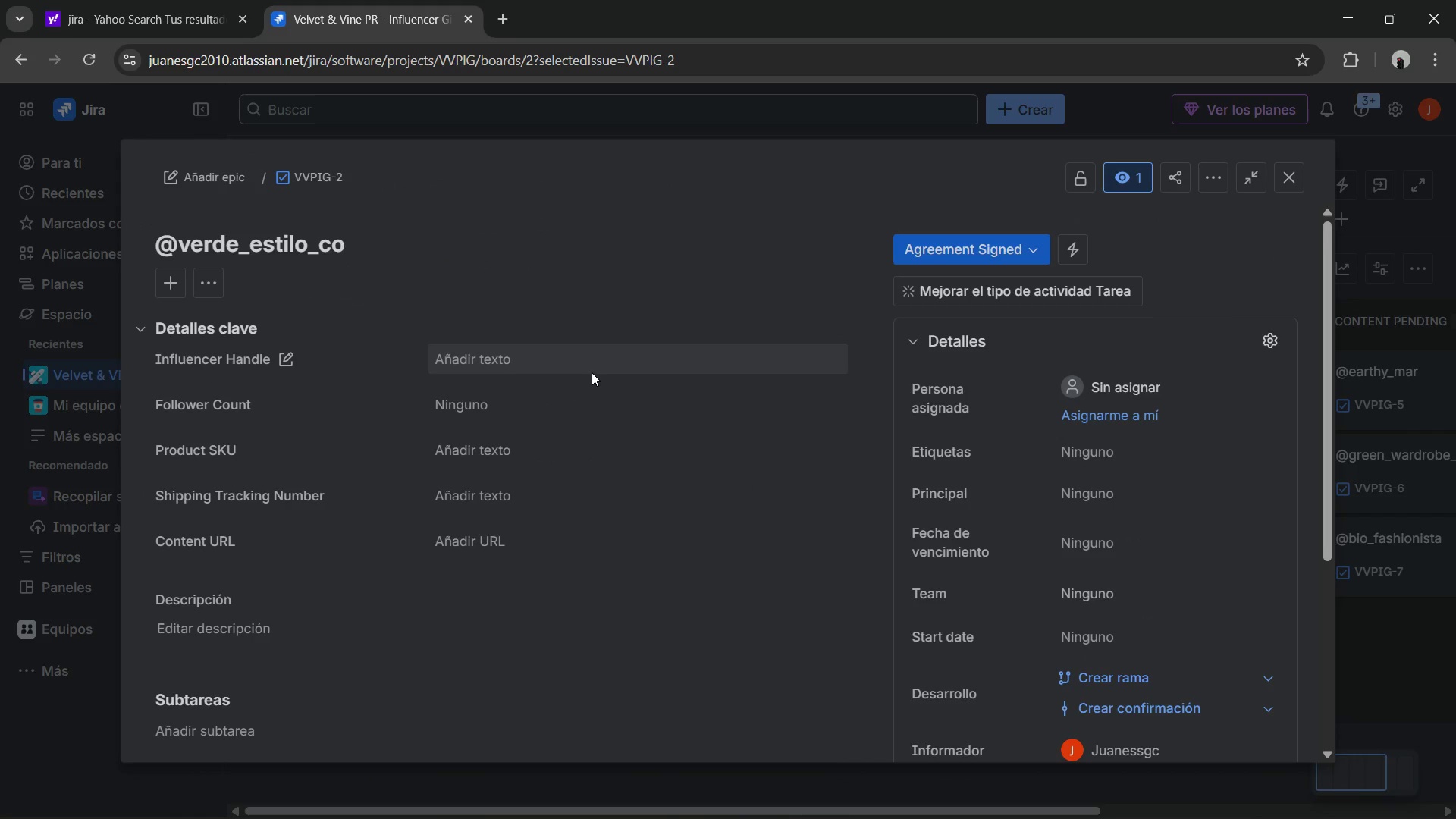 
wait(7.55)
 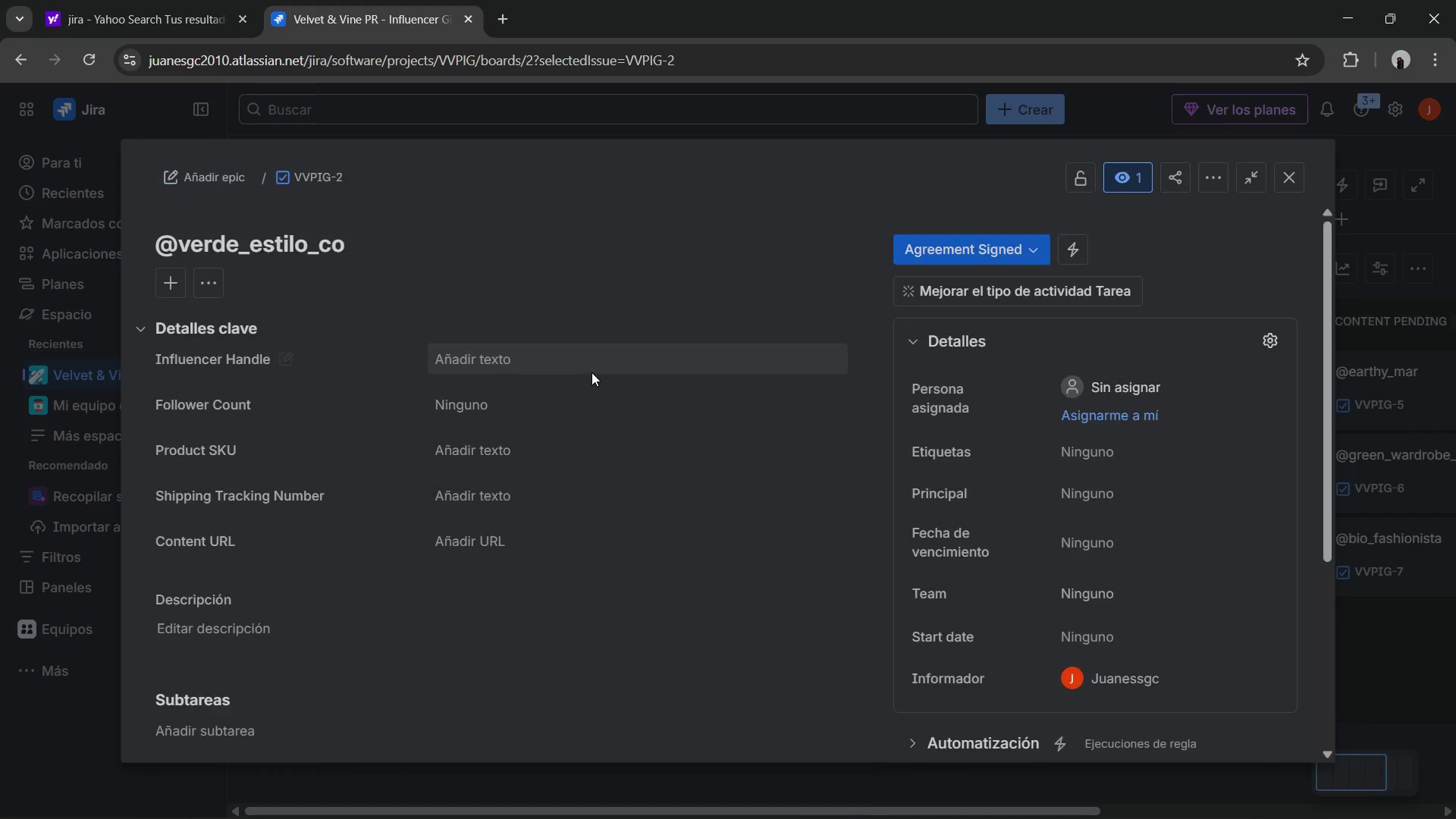 
left_click([262, 246])
 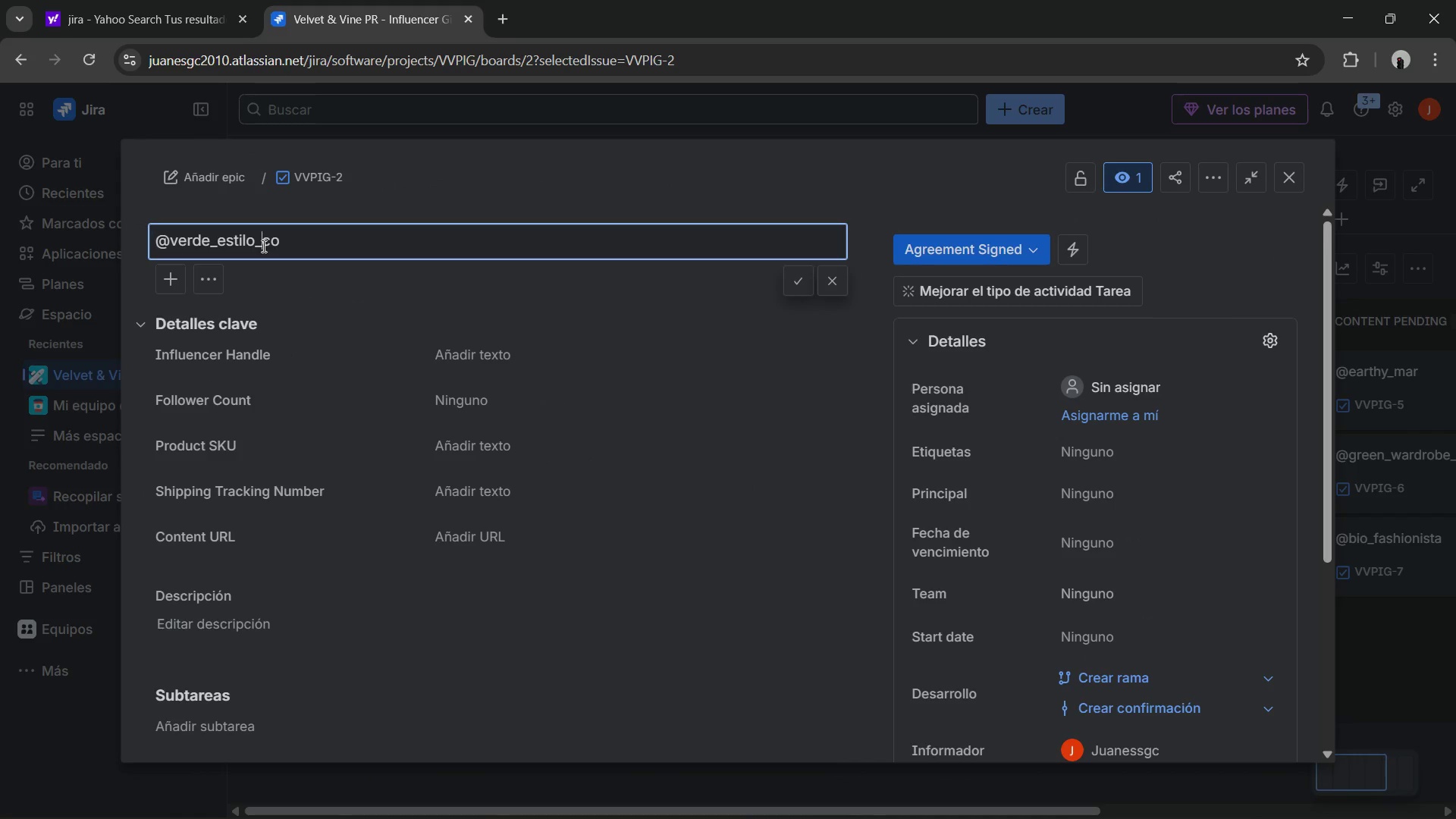 
double_click([262, 246])
 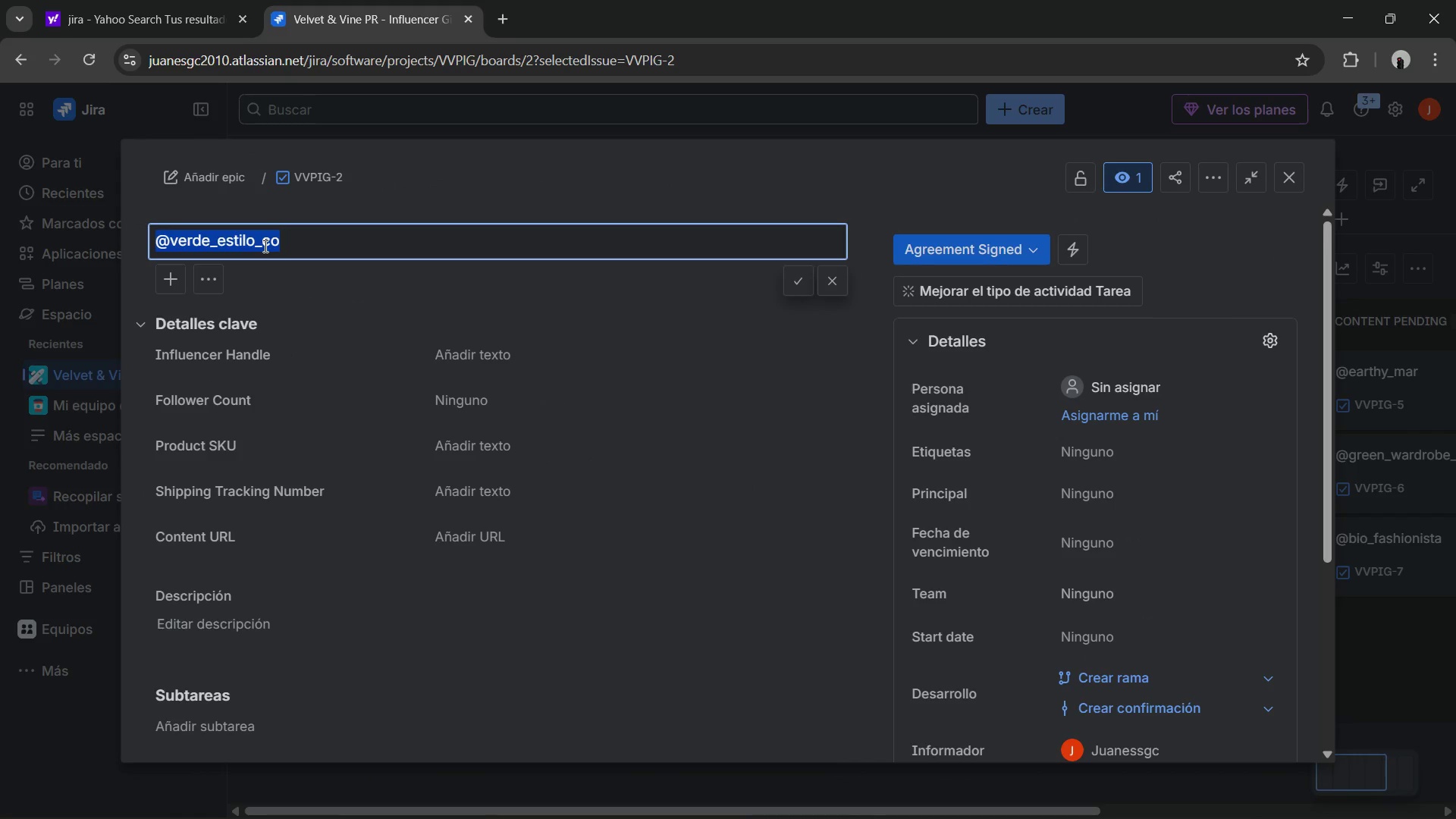 
key(Control+C)
 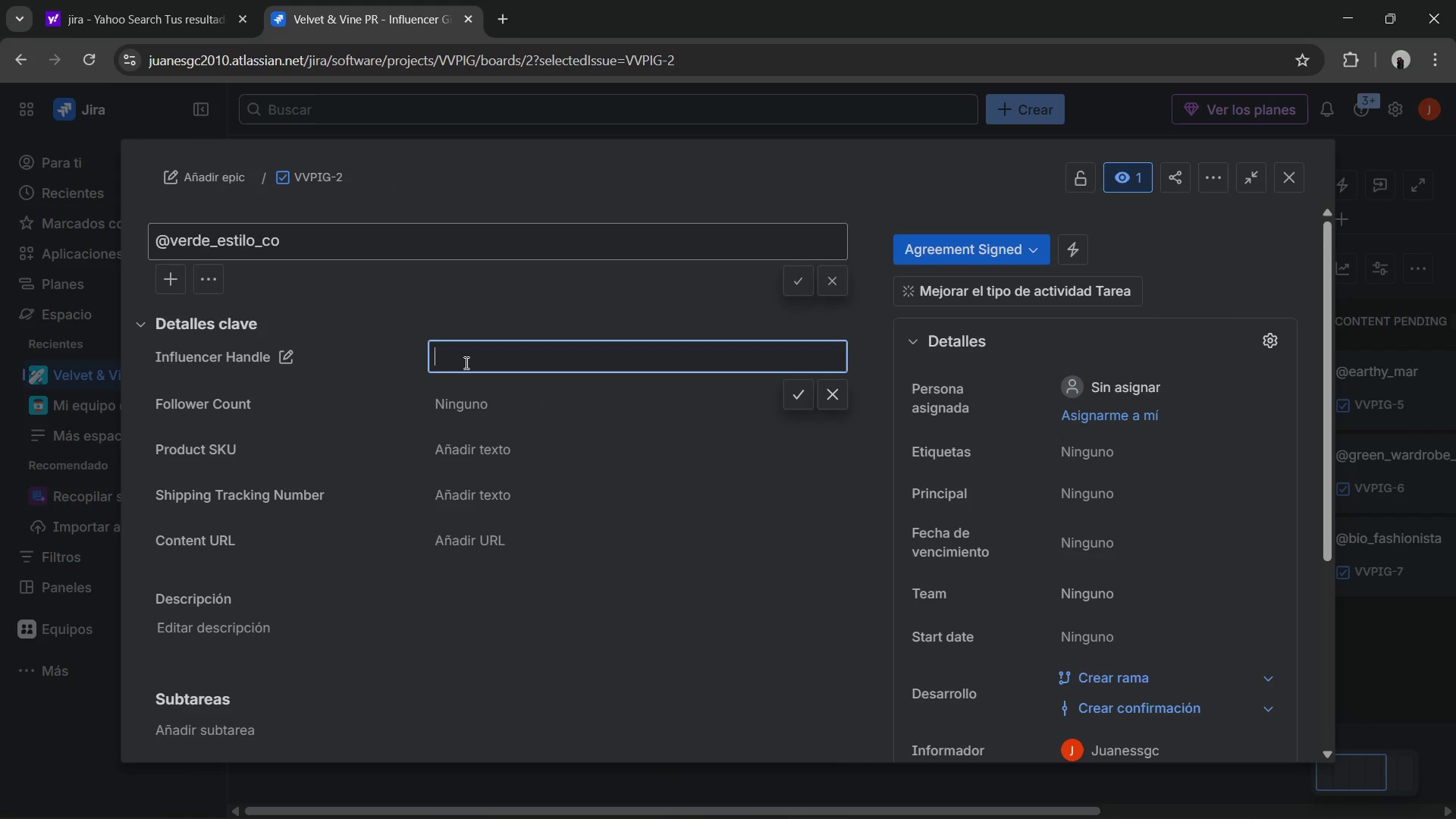 
key(Control+V)
 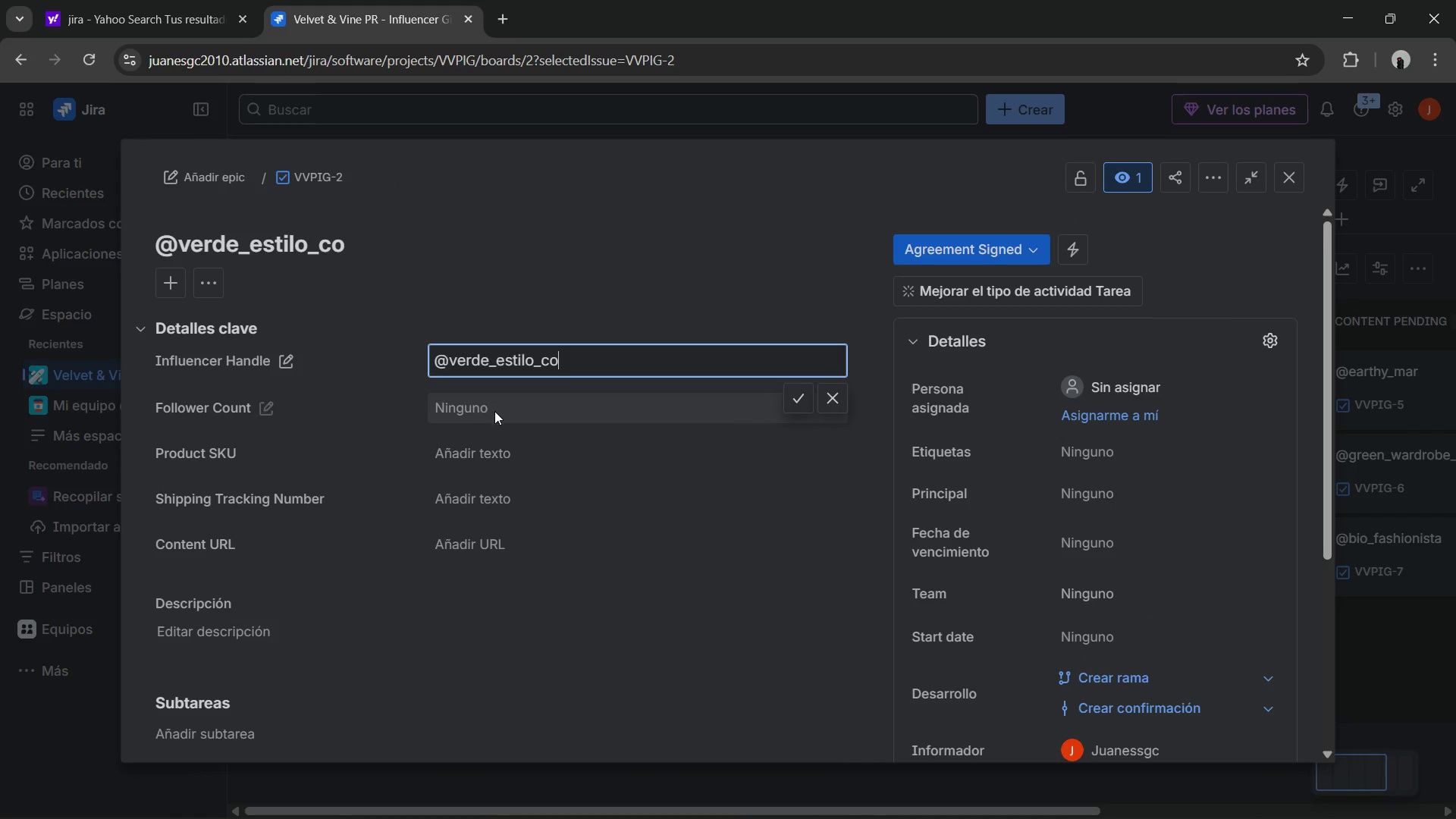 
left_click([495, 412])
 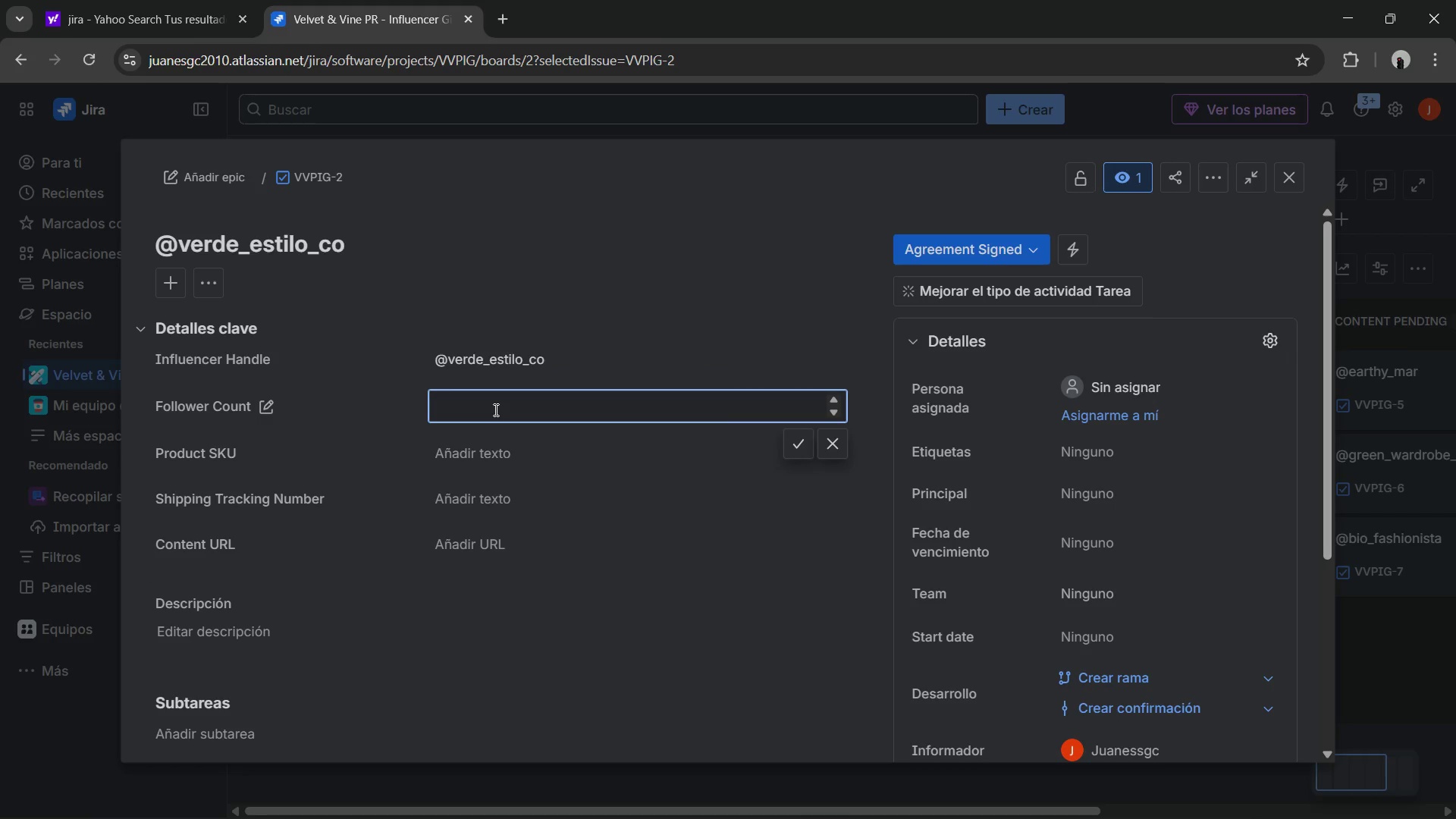 
key(Numpad1)
 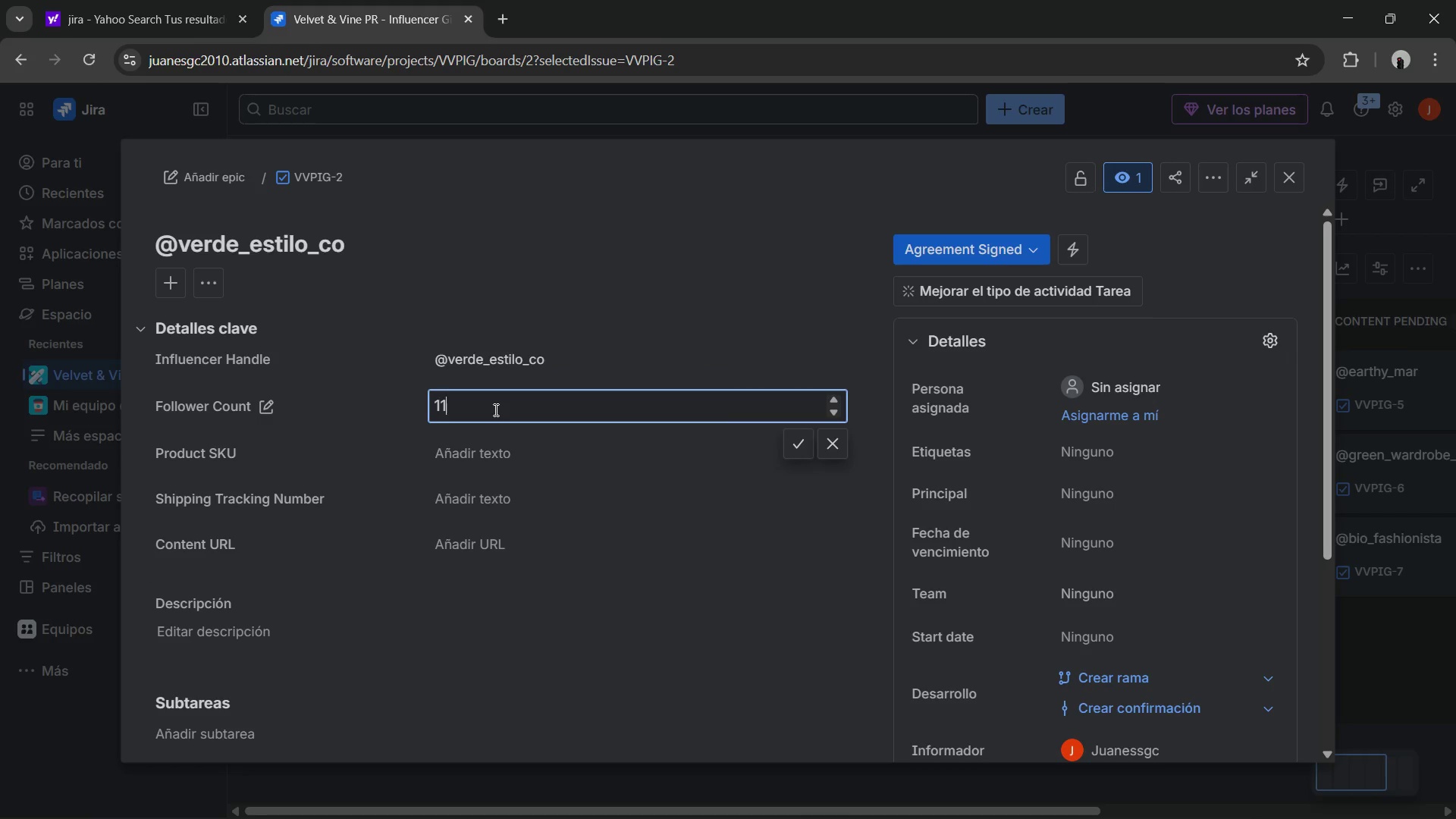 
key(Numpad1)
 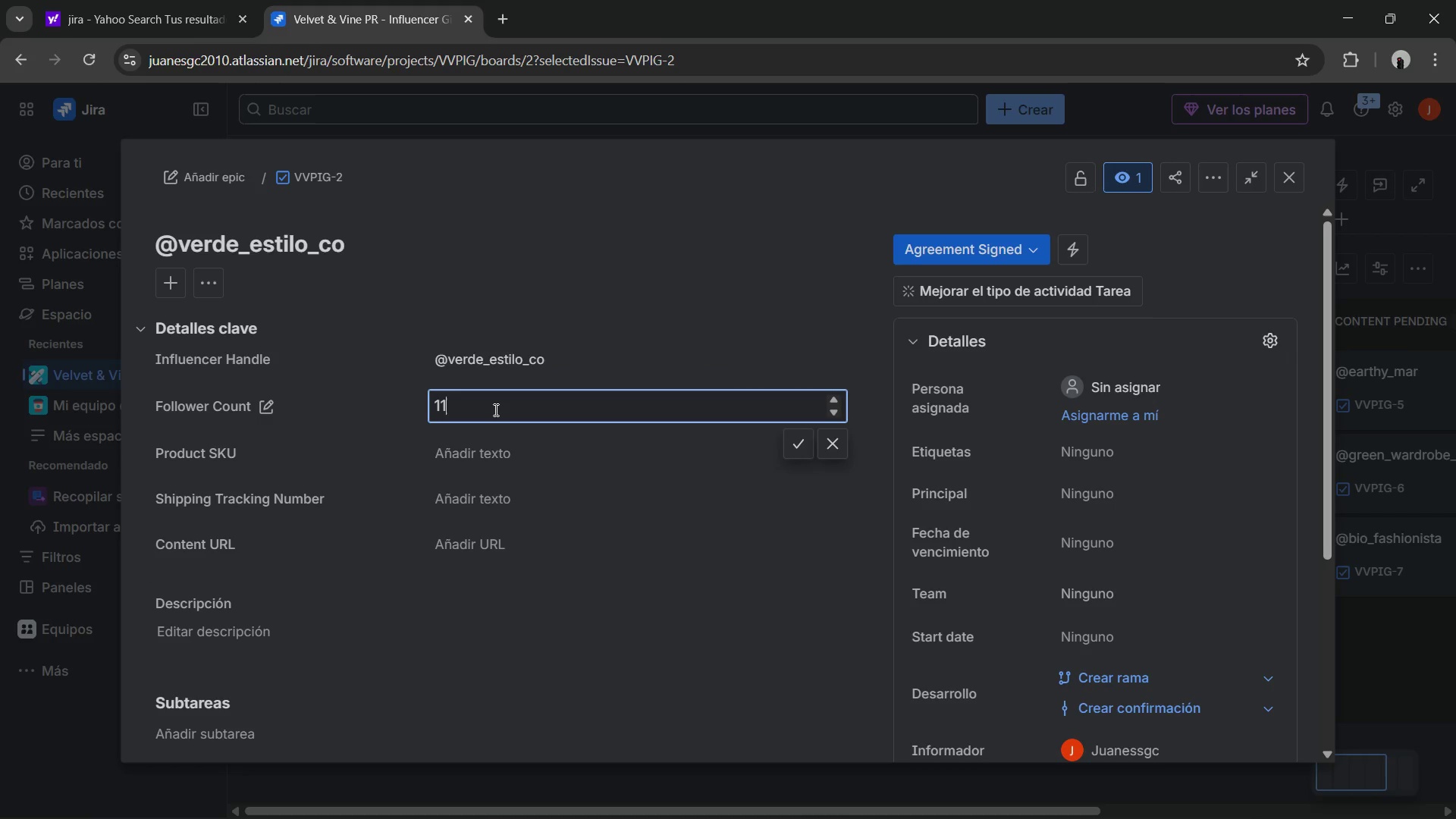 
key(Numpad0)
 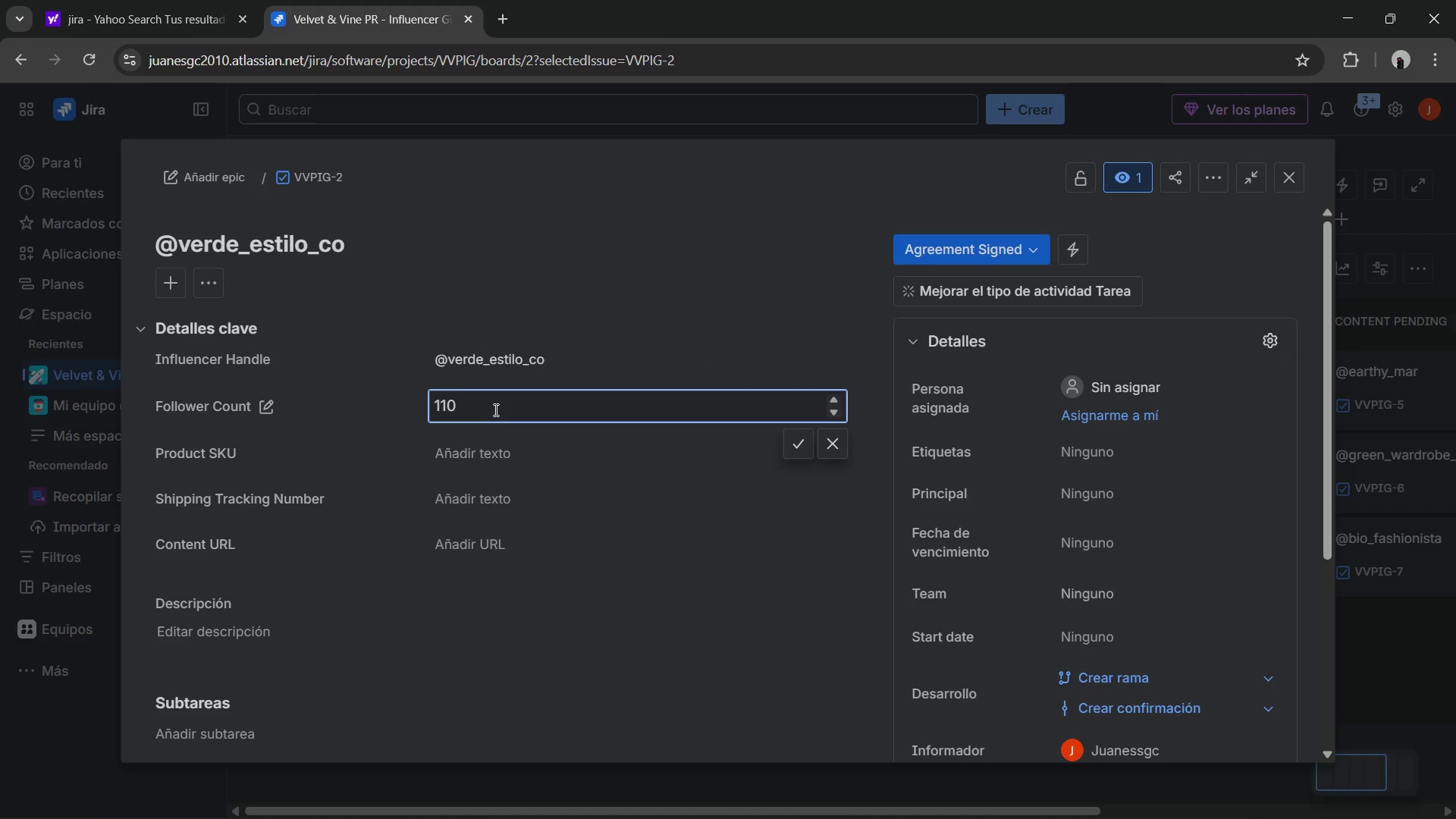 
key(Numpad0)
 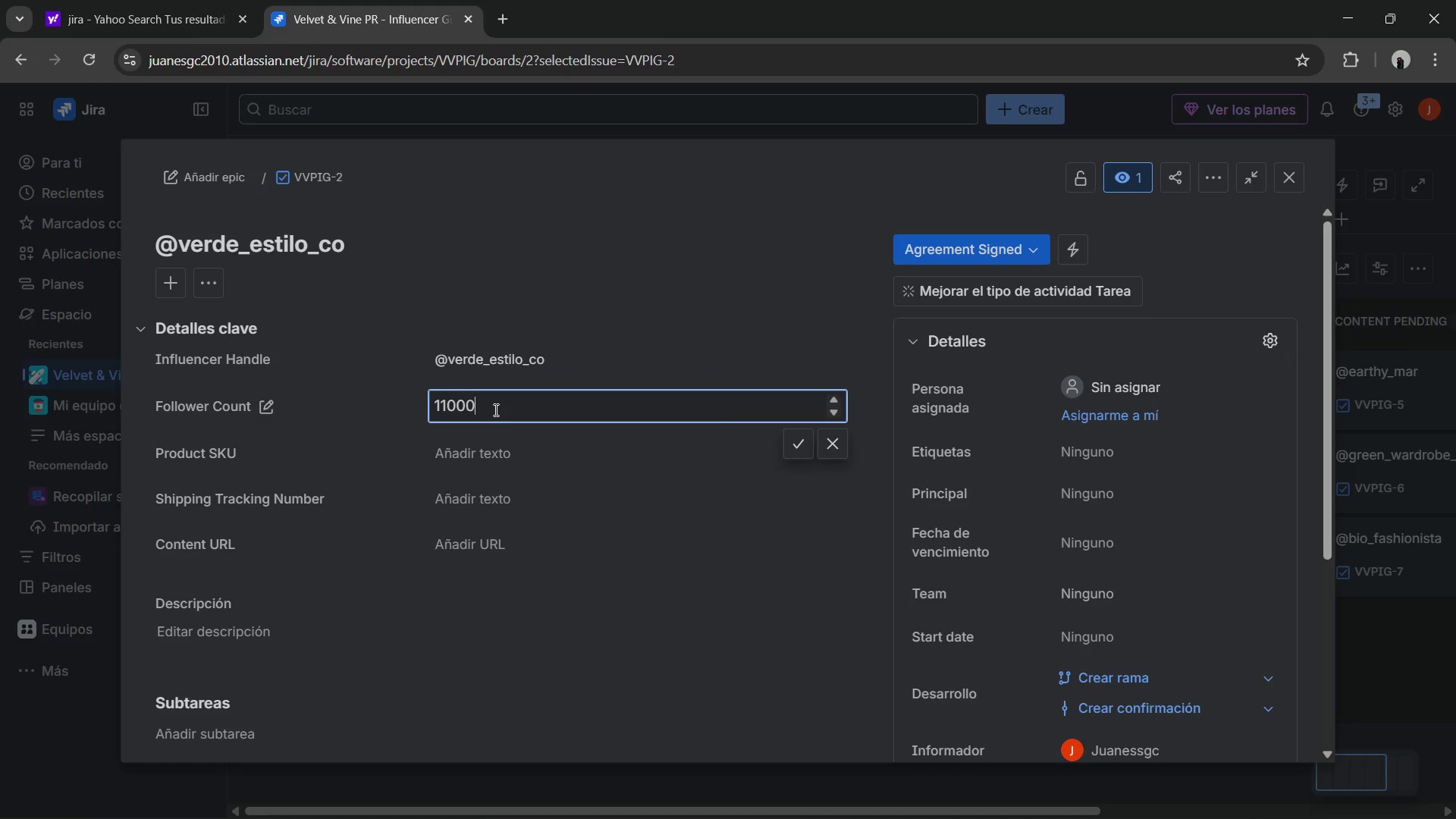 
key(Numpad0)
 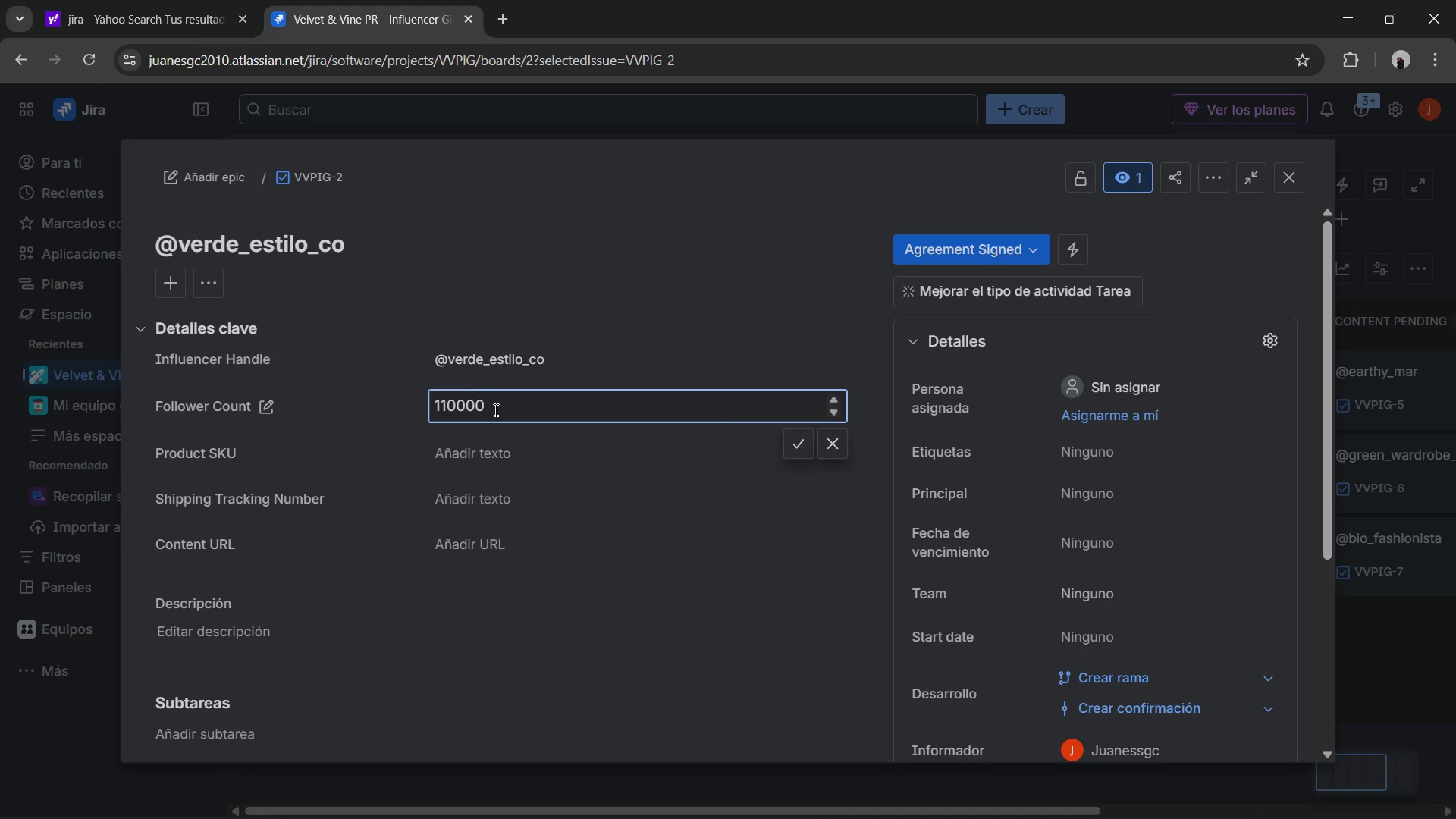 
key(Numpad0)
 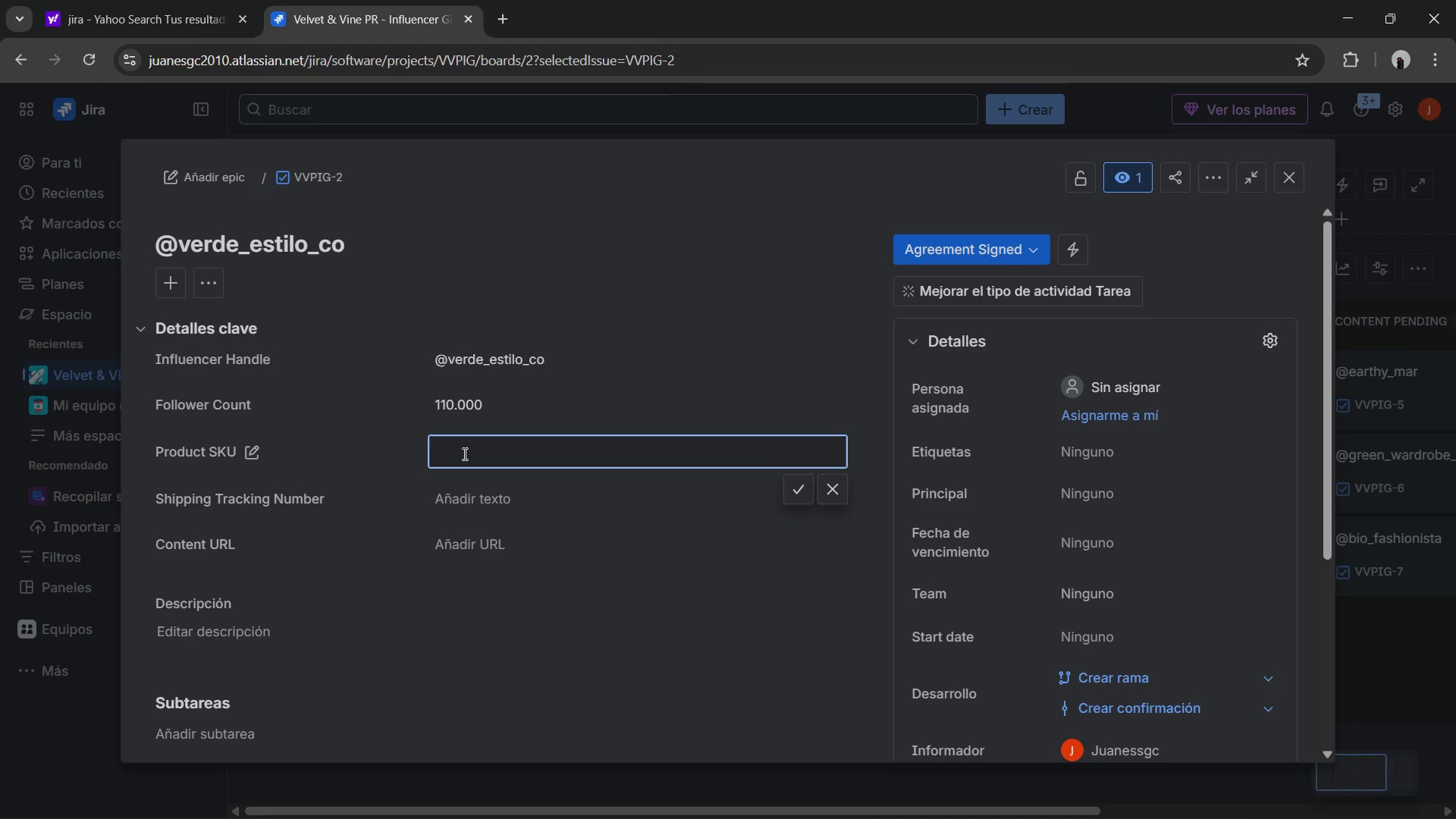 
wait(8.88)
 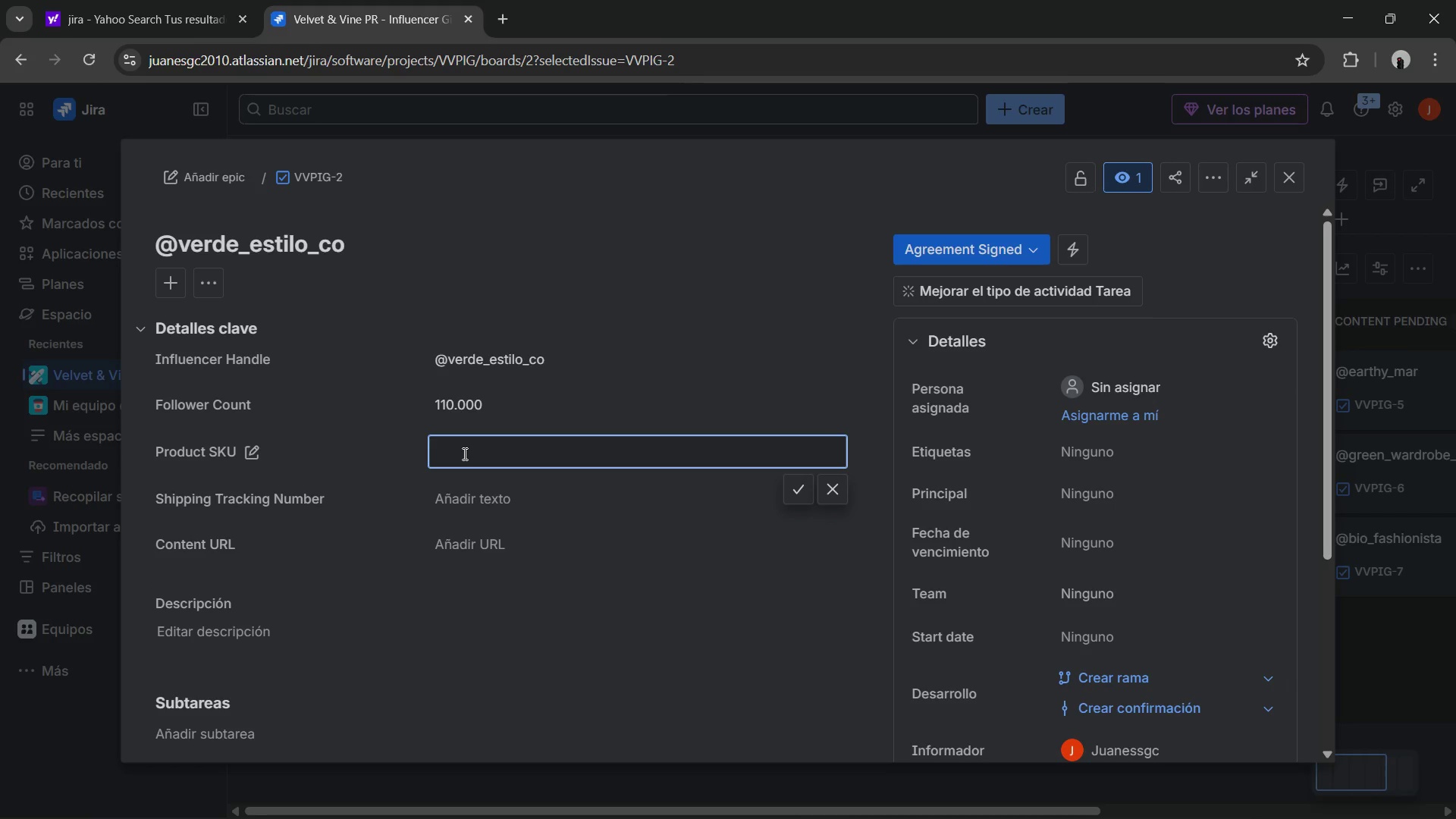 
type(VV-KNIT-BEIGE-M)
 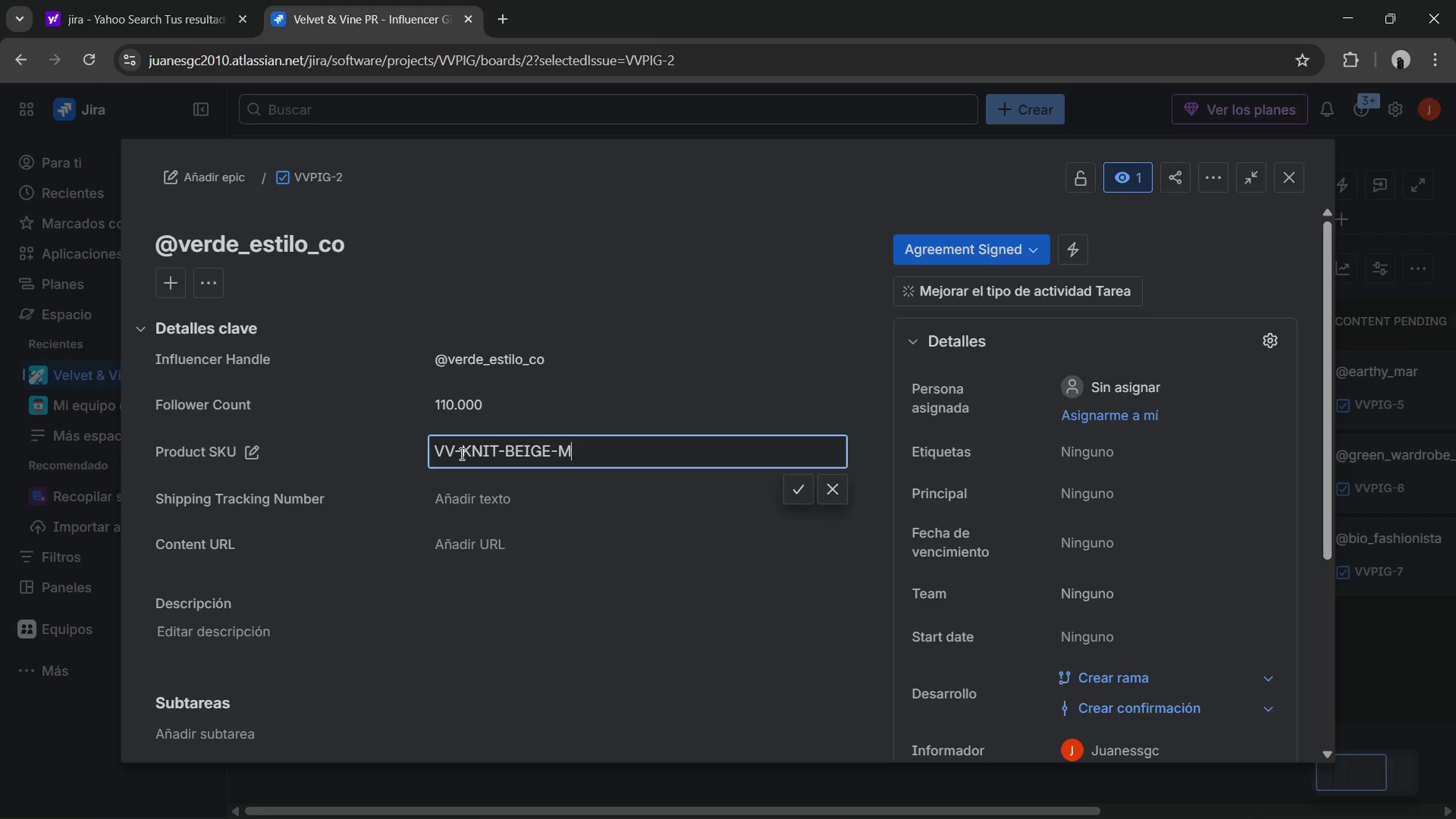 
wait(8.61)
 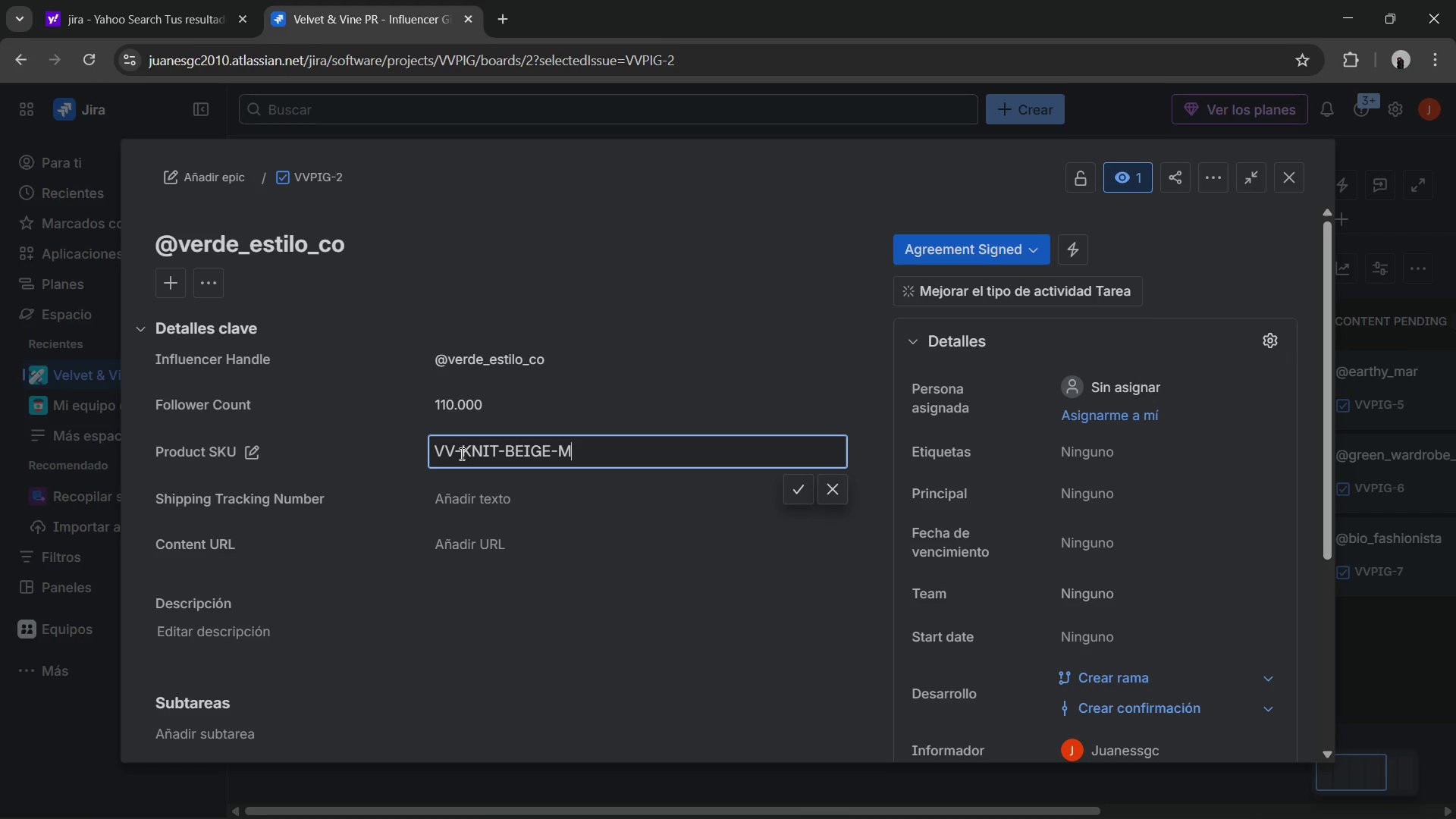 
scroll: coordinate [1047, 352], scroll_direction: up, amount: 1.0
 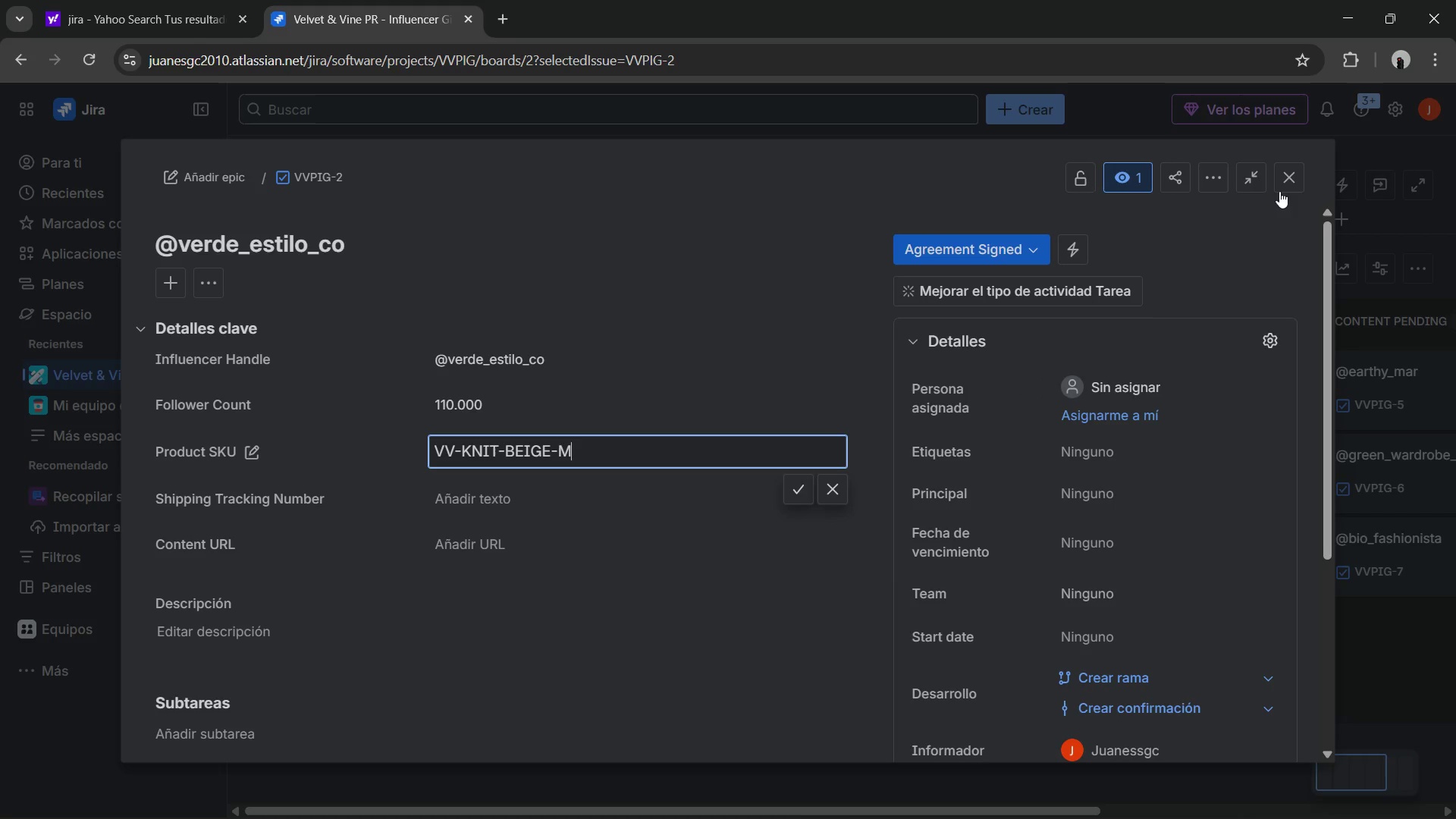 
left_click([1293, 180])
 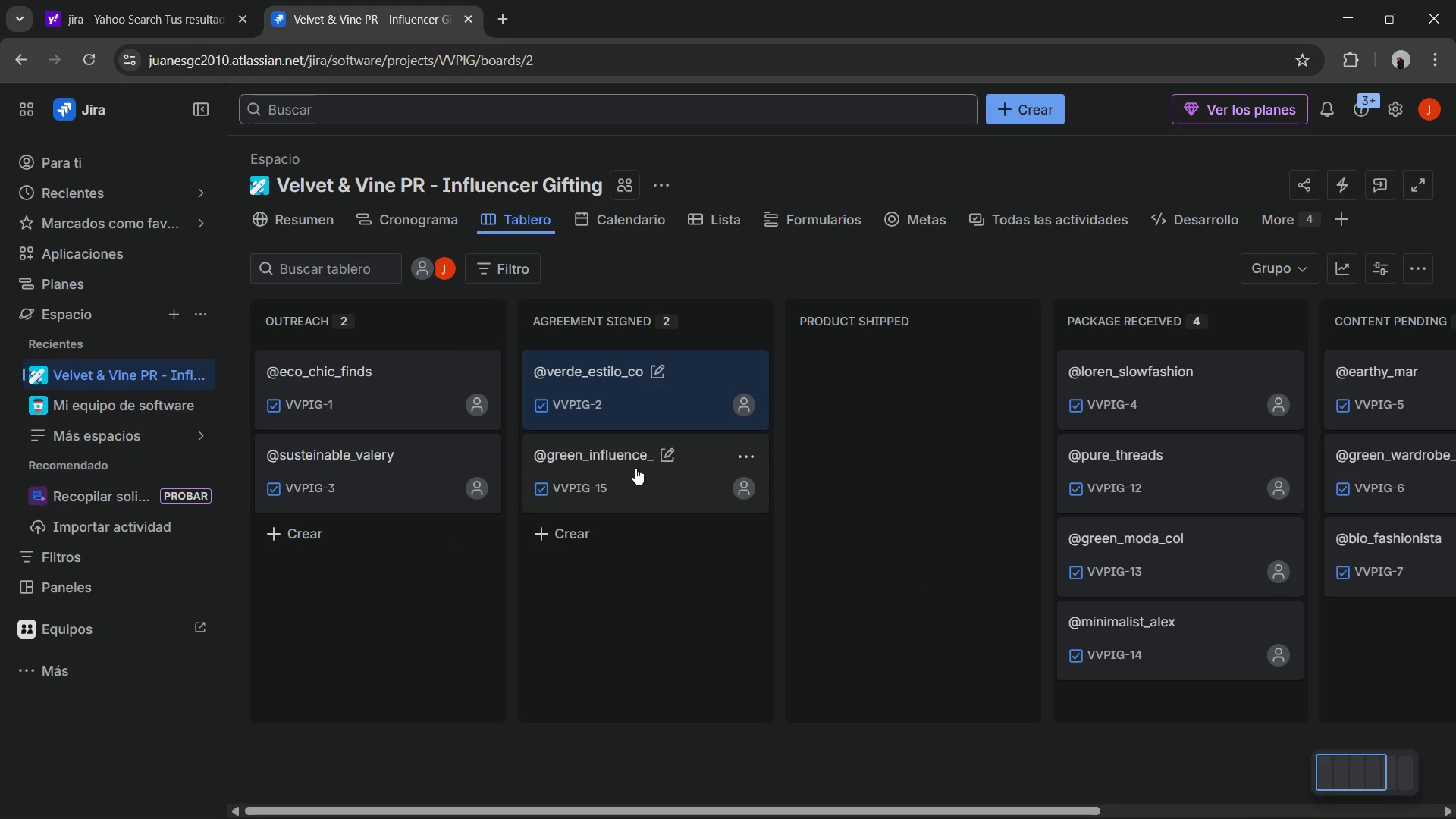 
left_click([626, 464])
 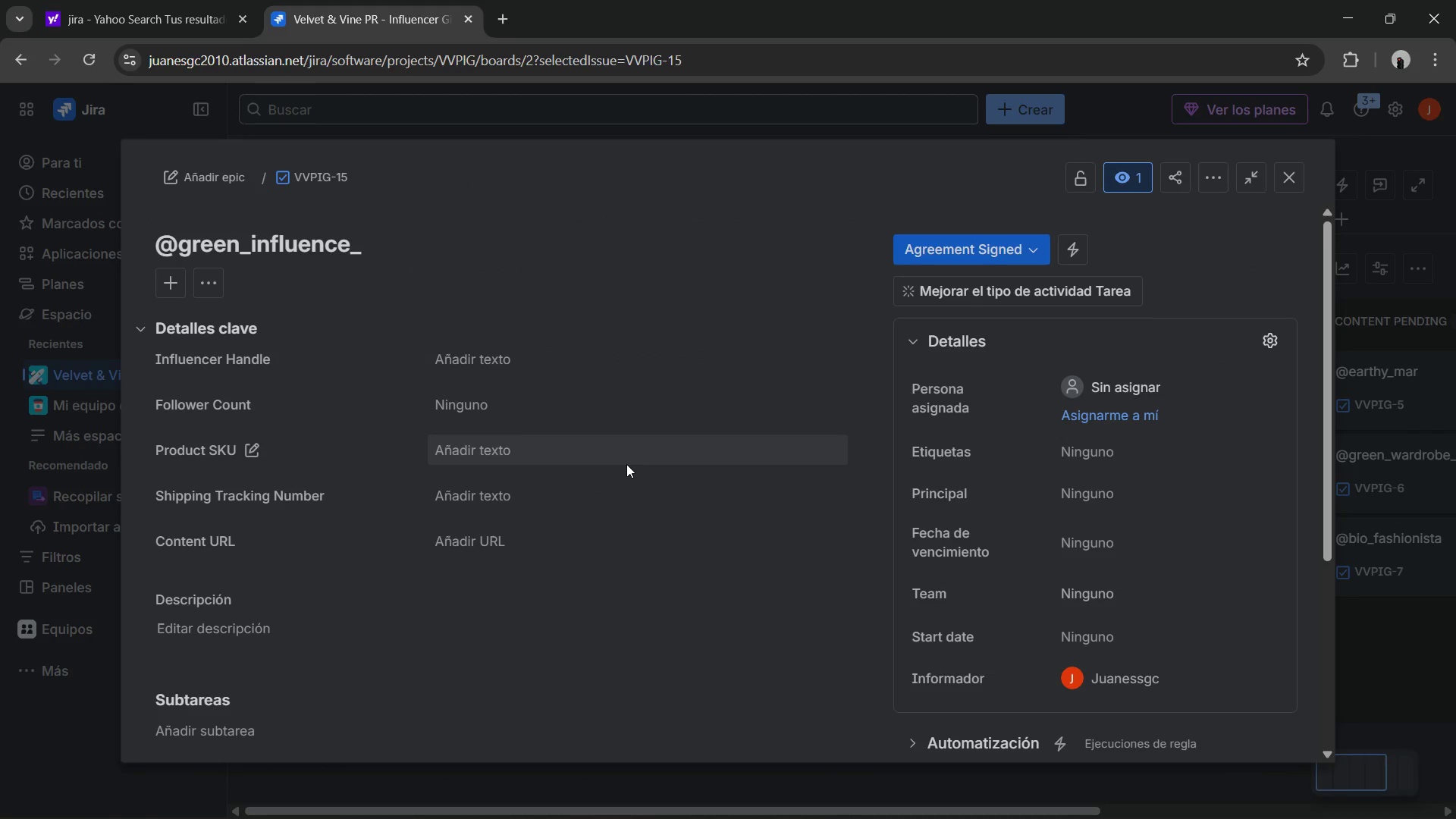 
left_click([510, 357])
 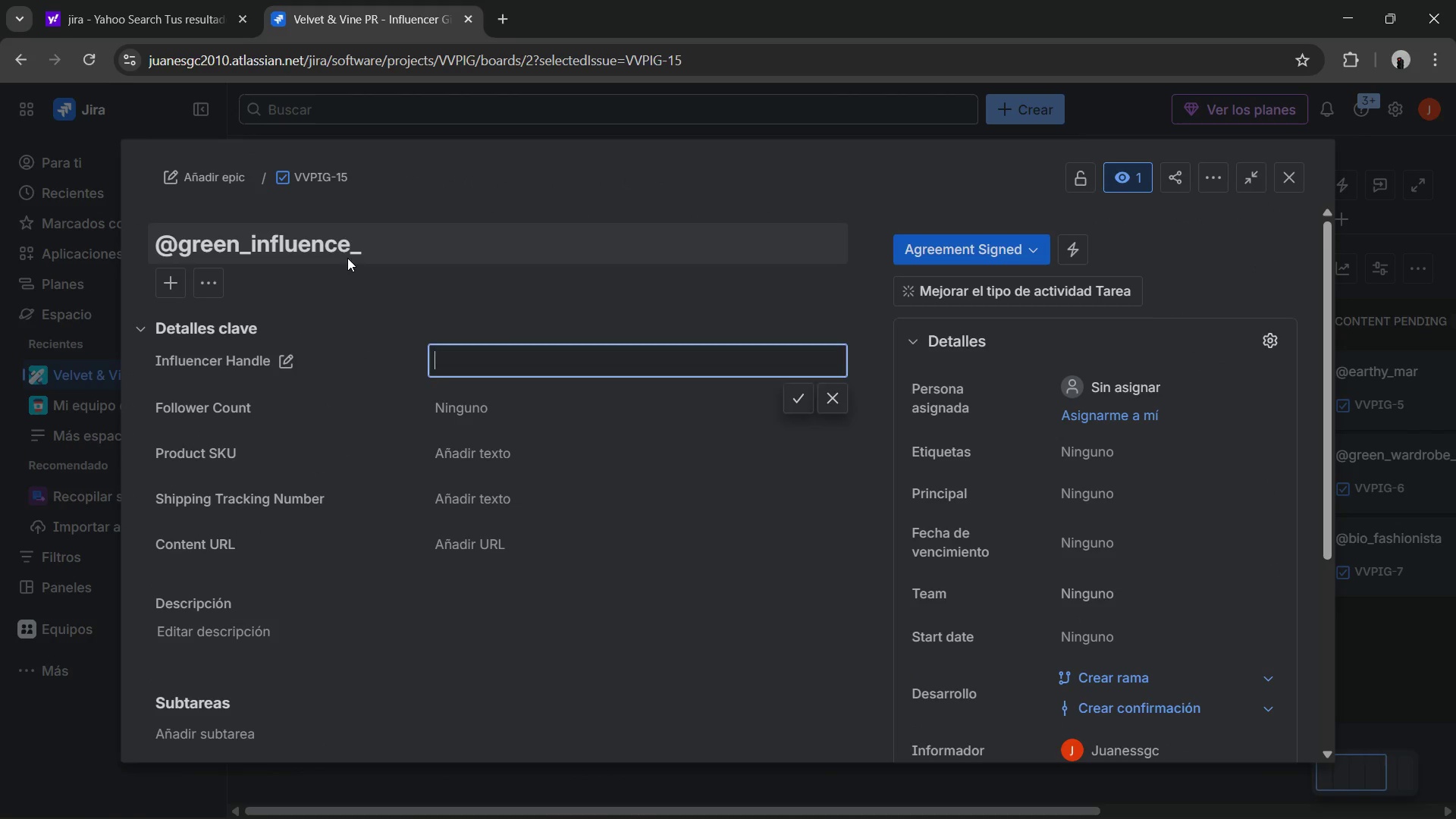 
double_click([347, 258])
 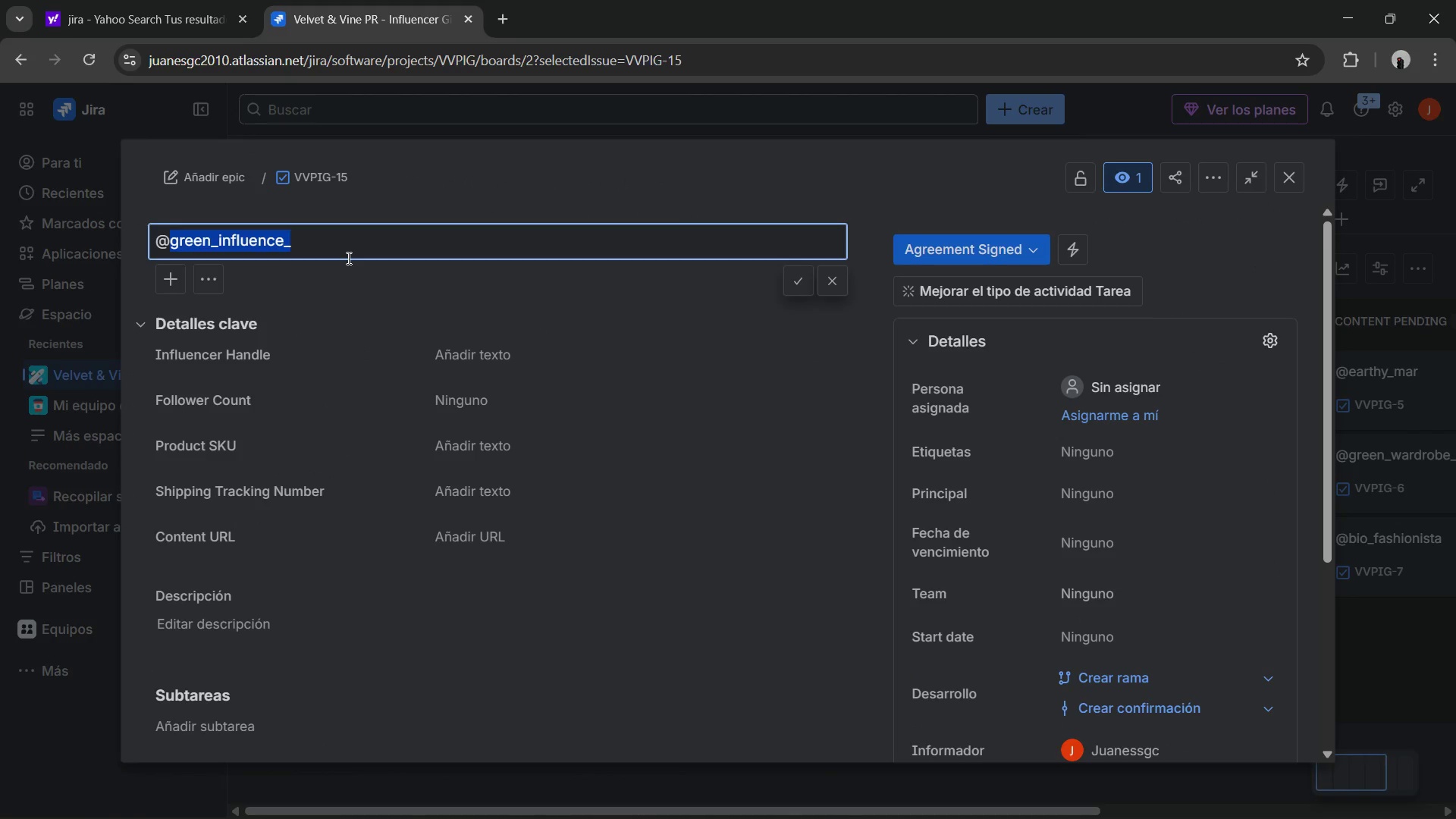 
key(Control+ControlLeft)
 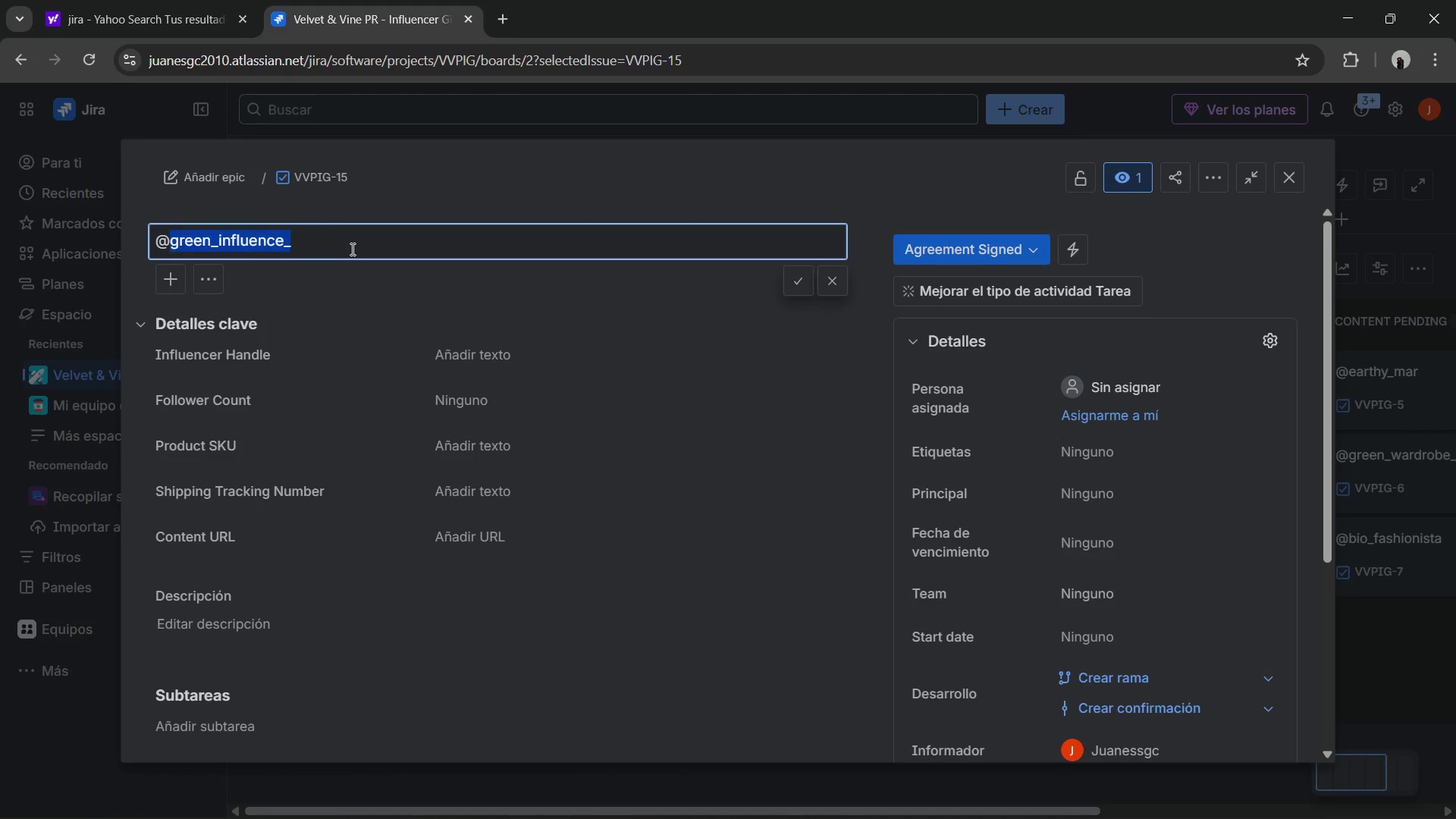 
double_click([351, 249])
 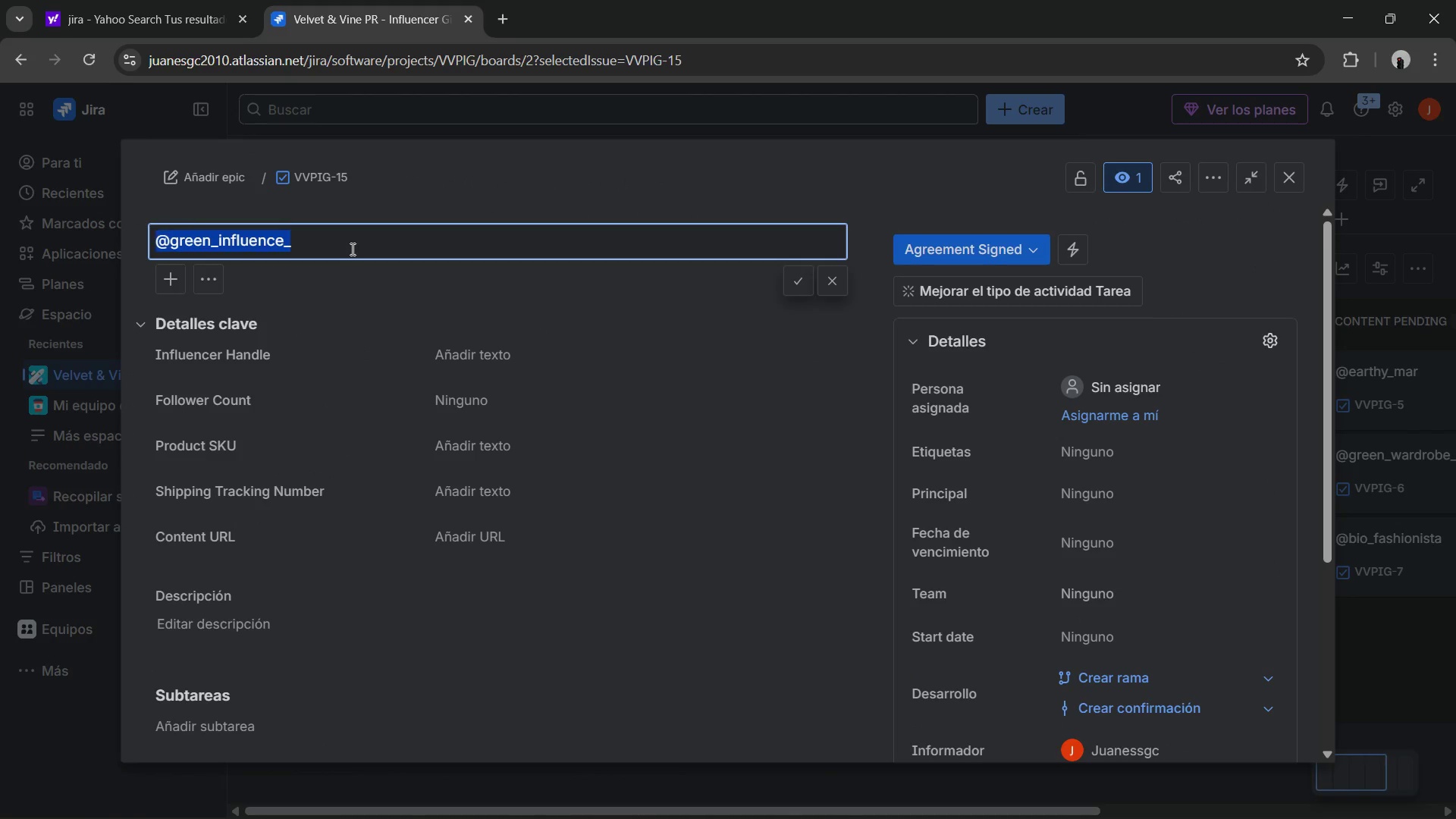 
triple_click([351, 249])
 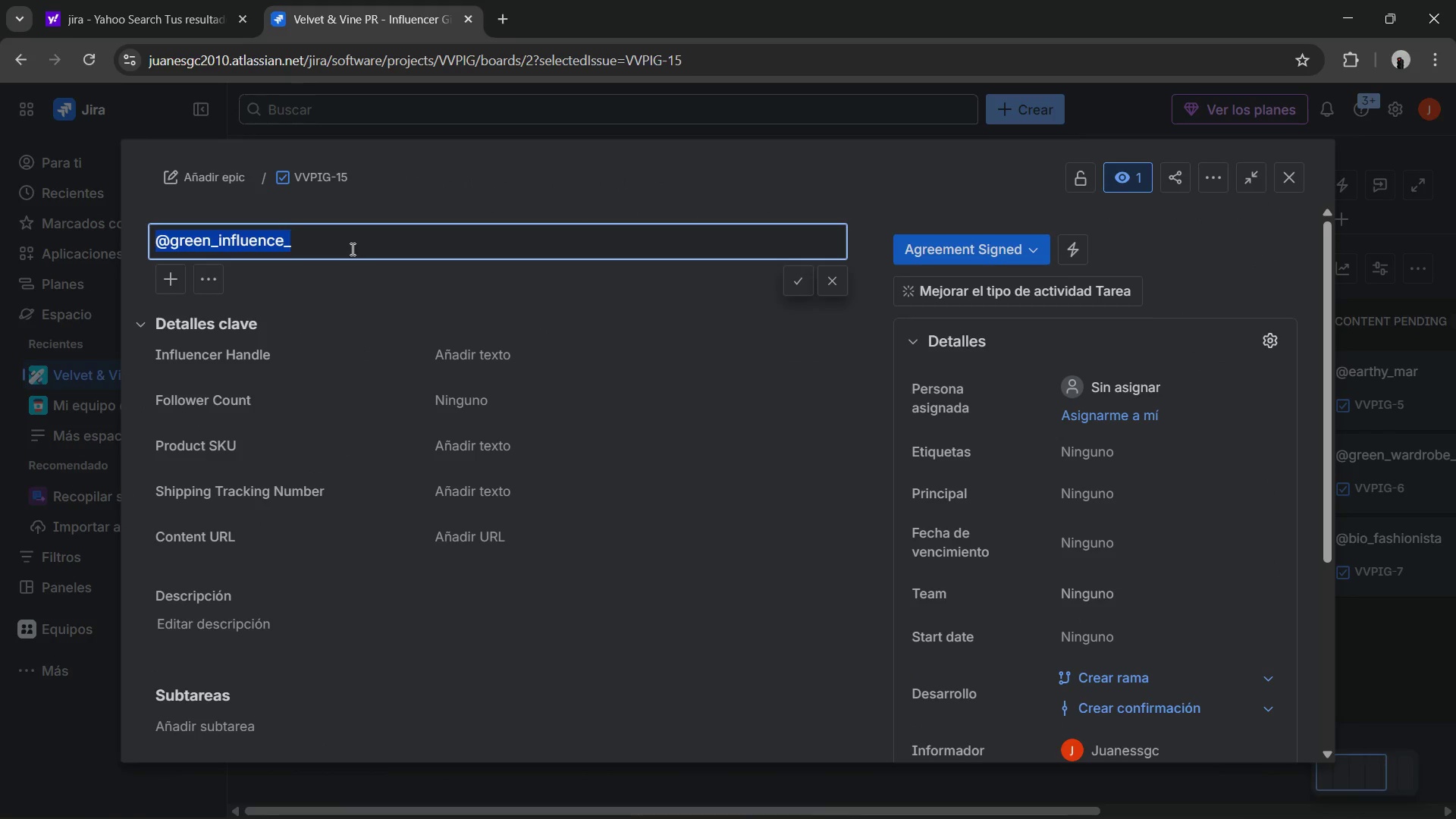 
key(Control+ControlLeft)
 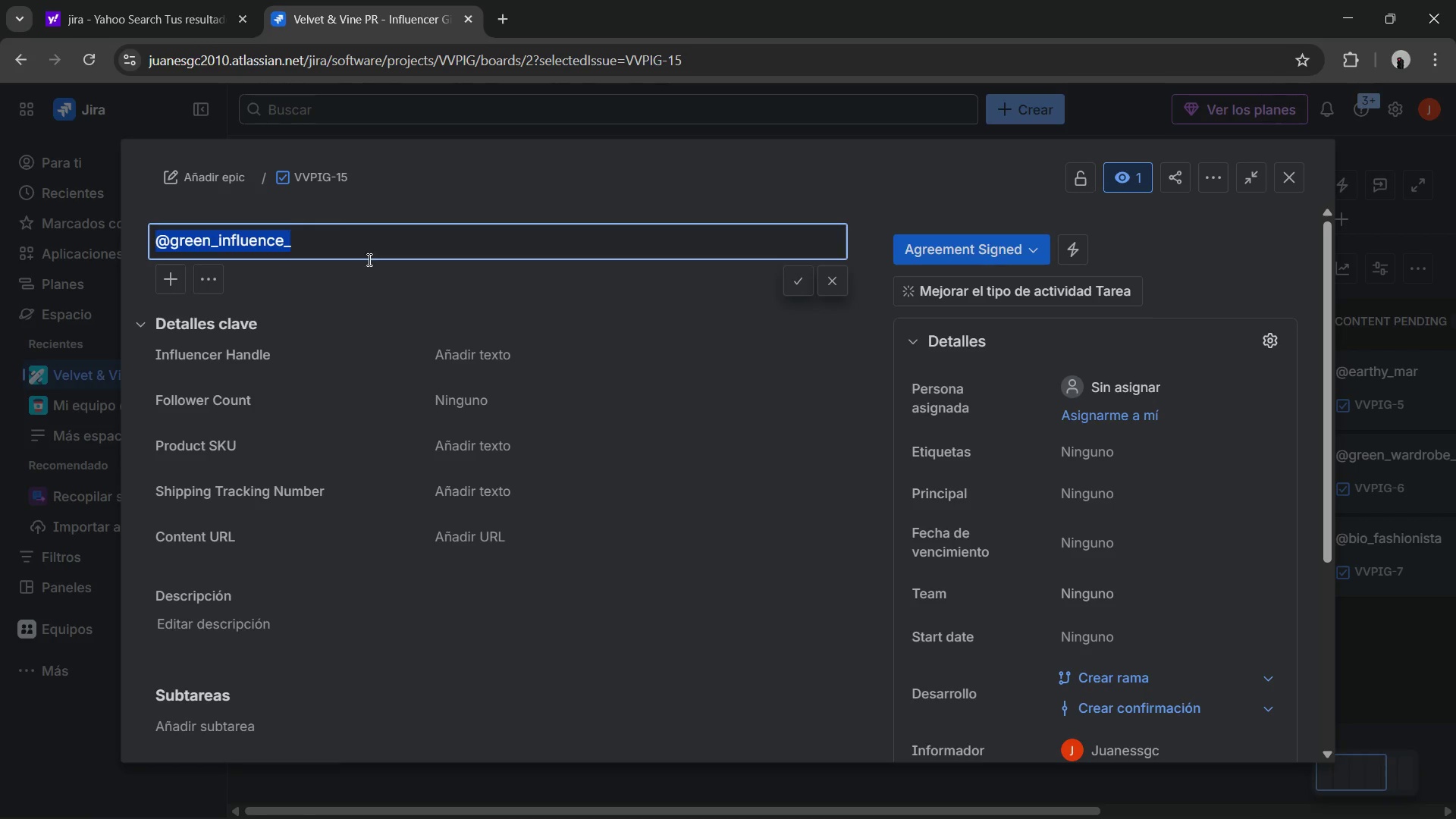 
key(Control+C)
 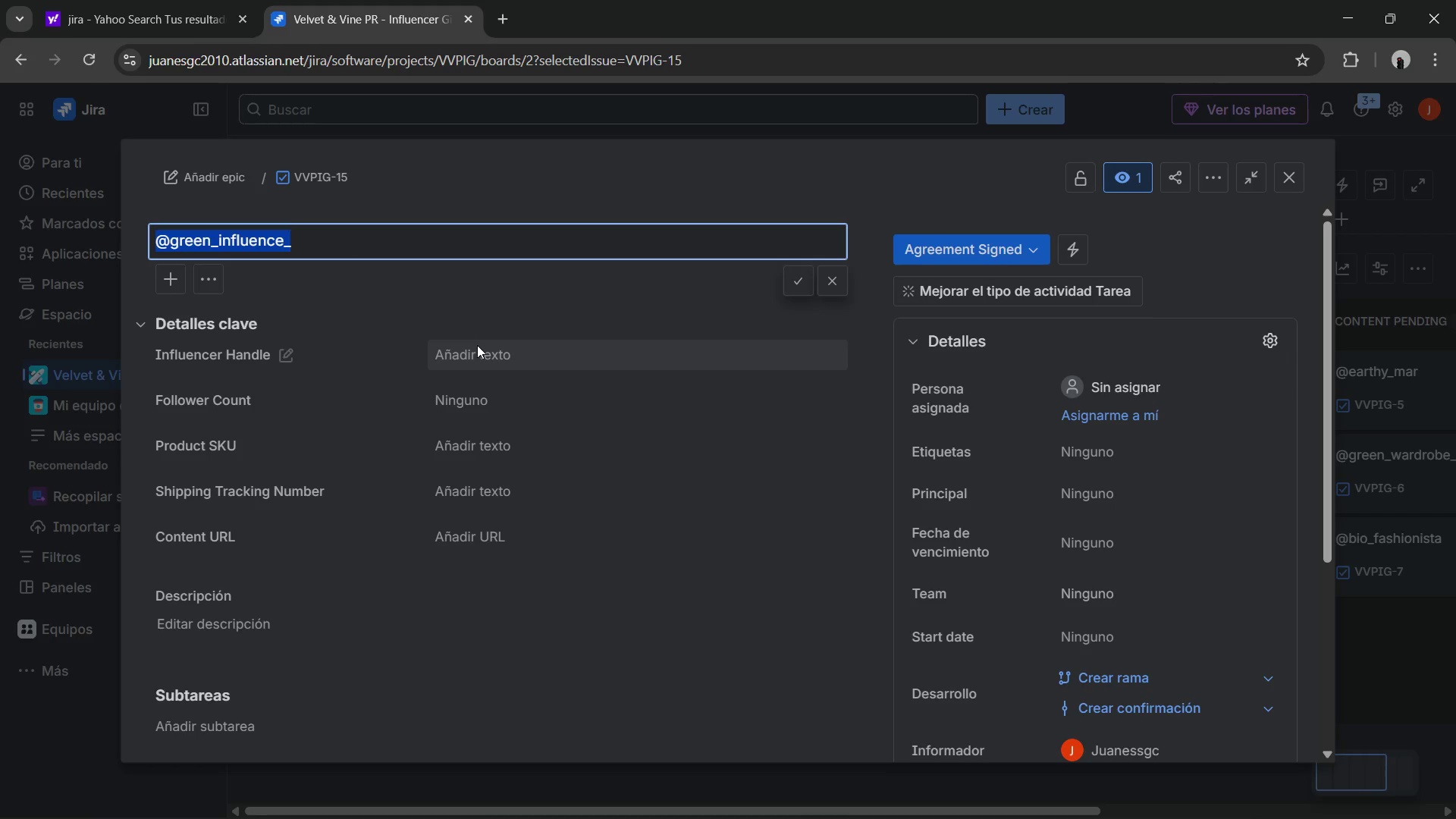 
left_click([477, 345])
 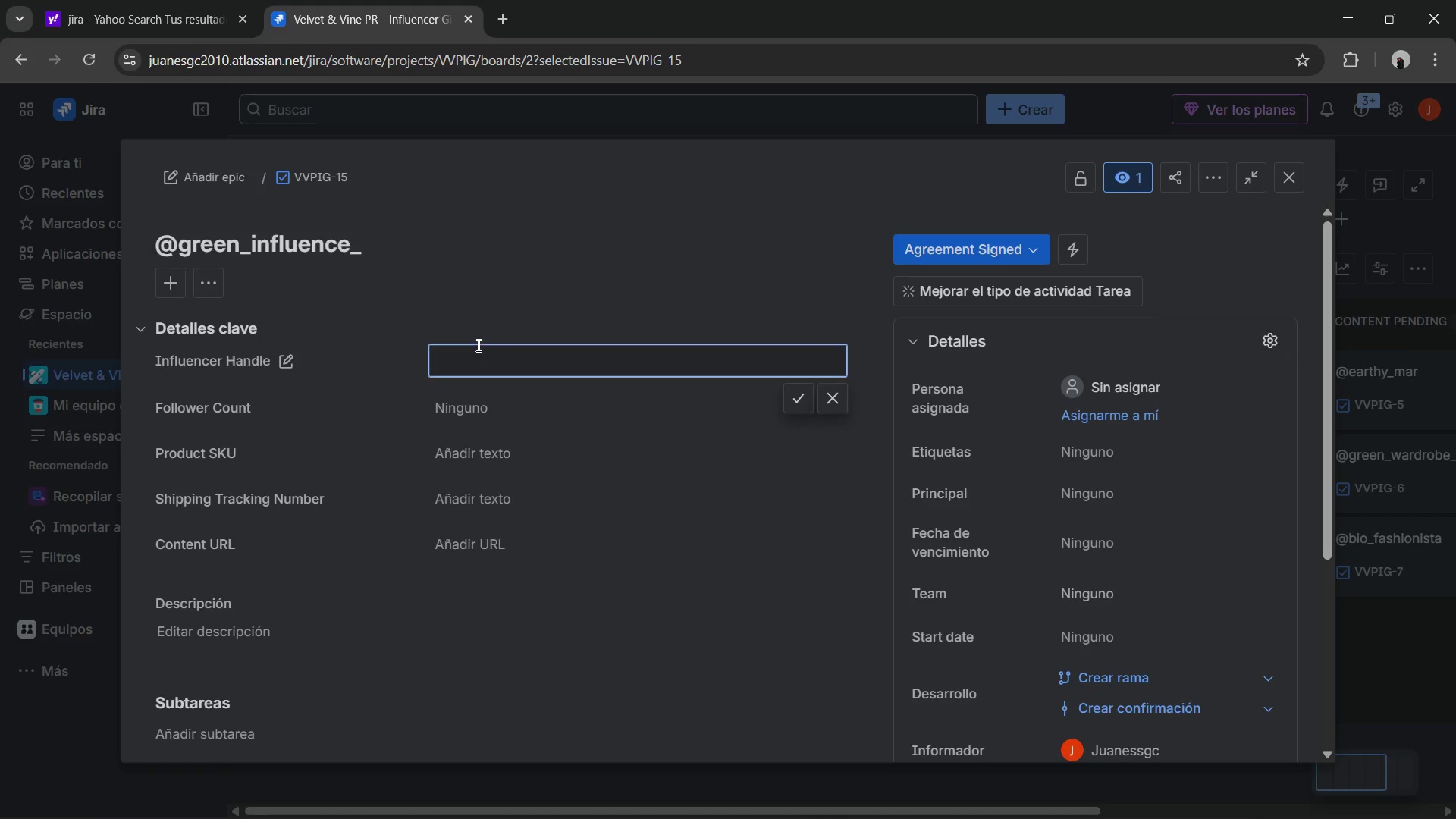 
key(Control+ControlLeft)
 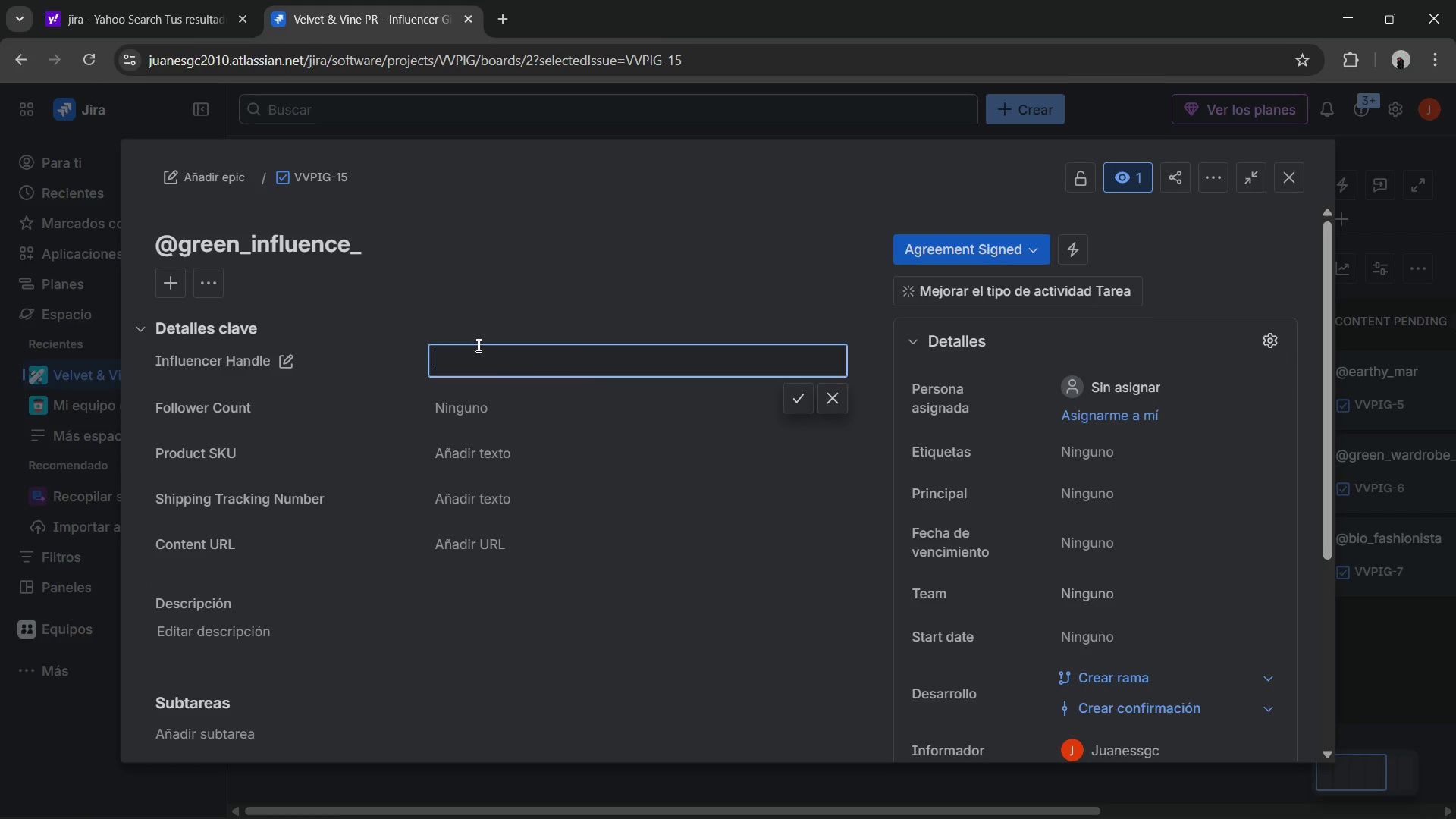 
key(Control+V)
 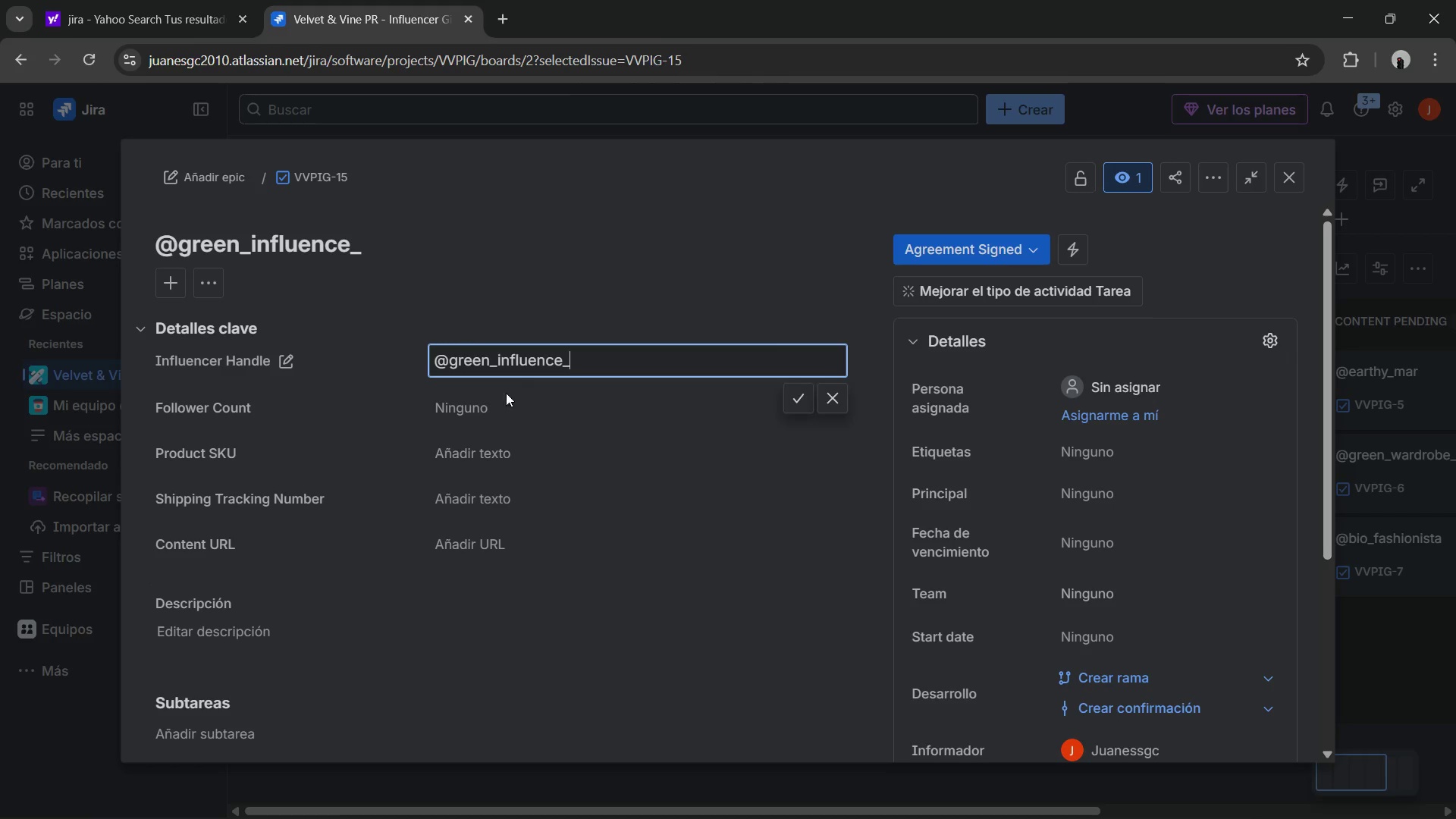 
left_click([495, 403])
 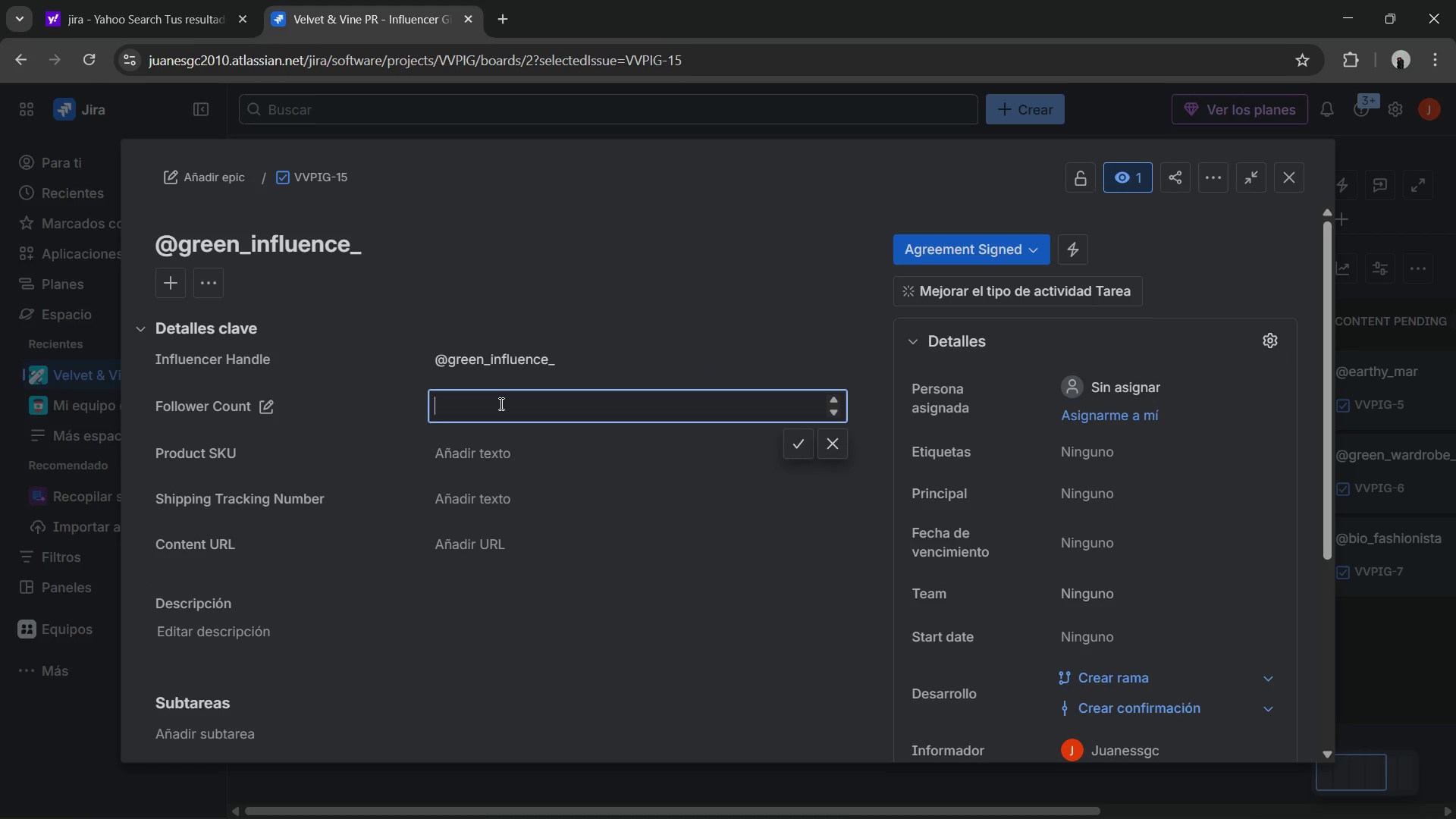 
key(Numpad2)
 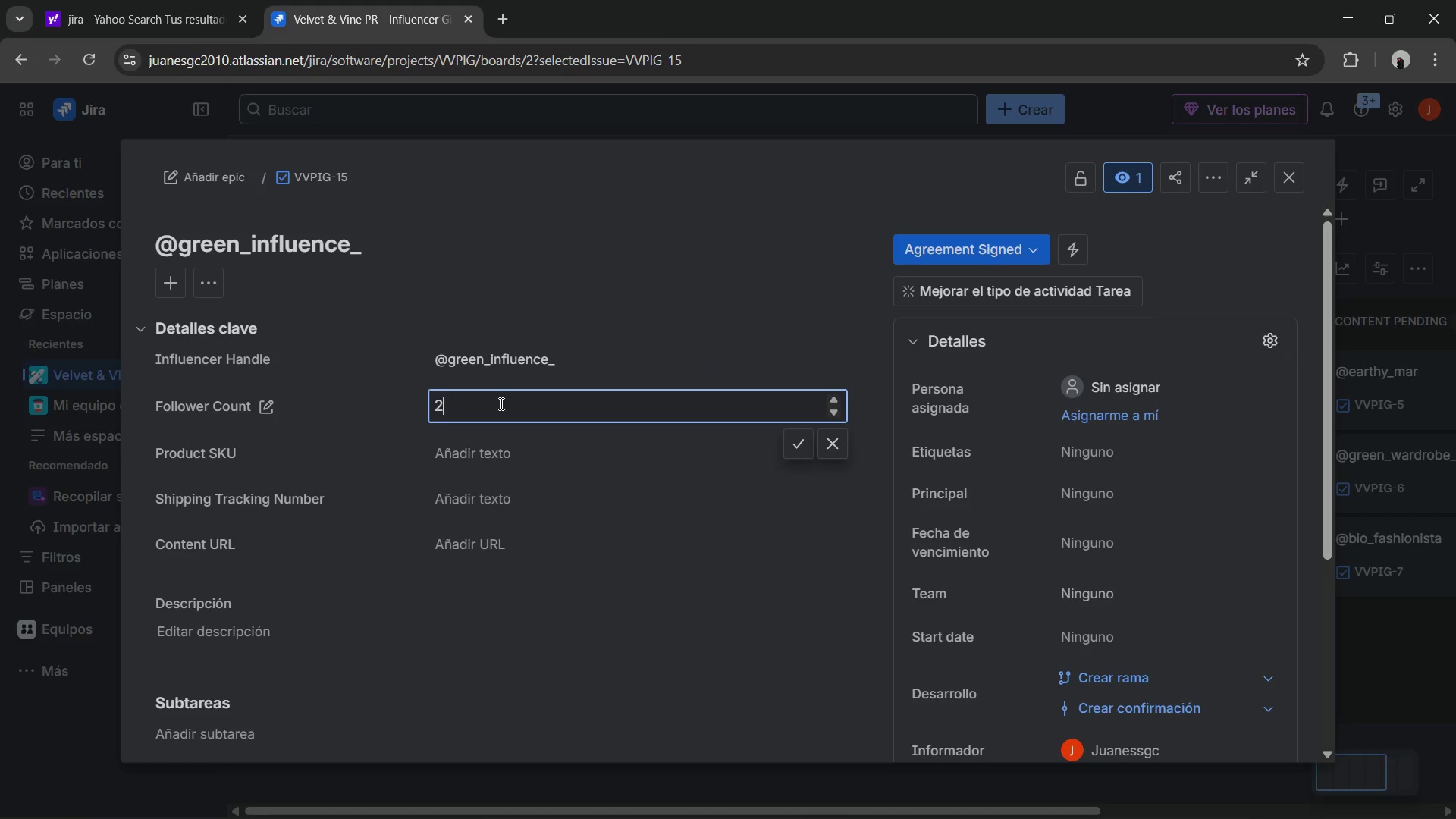 
key(Numpad2)
 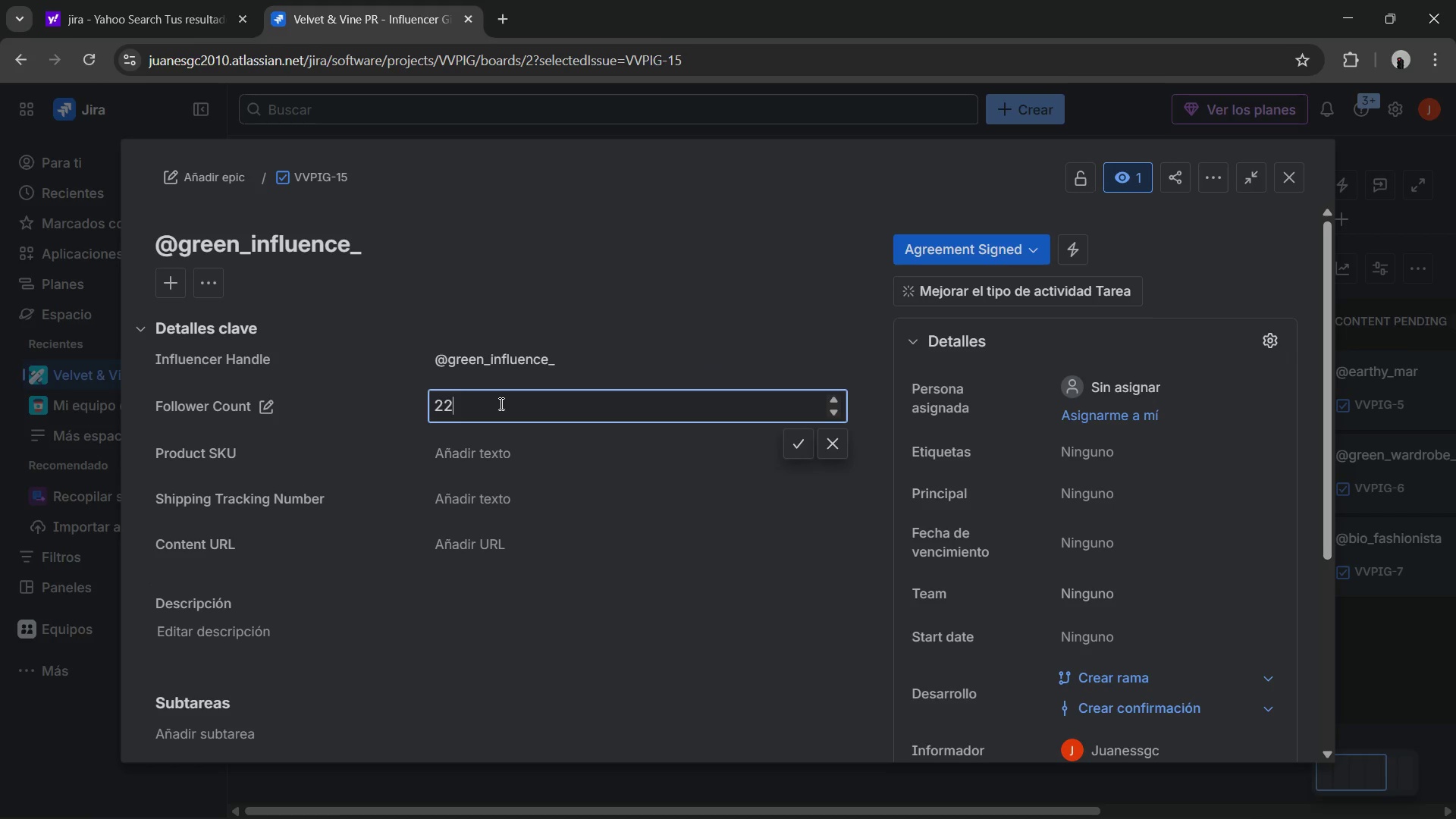 
key(Numpad5)
 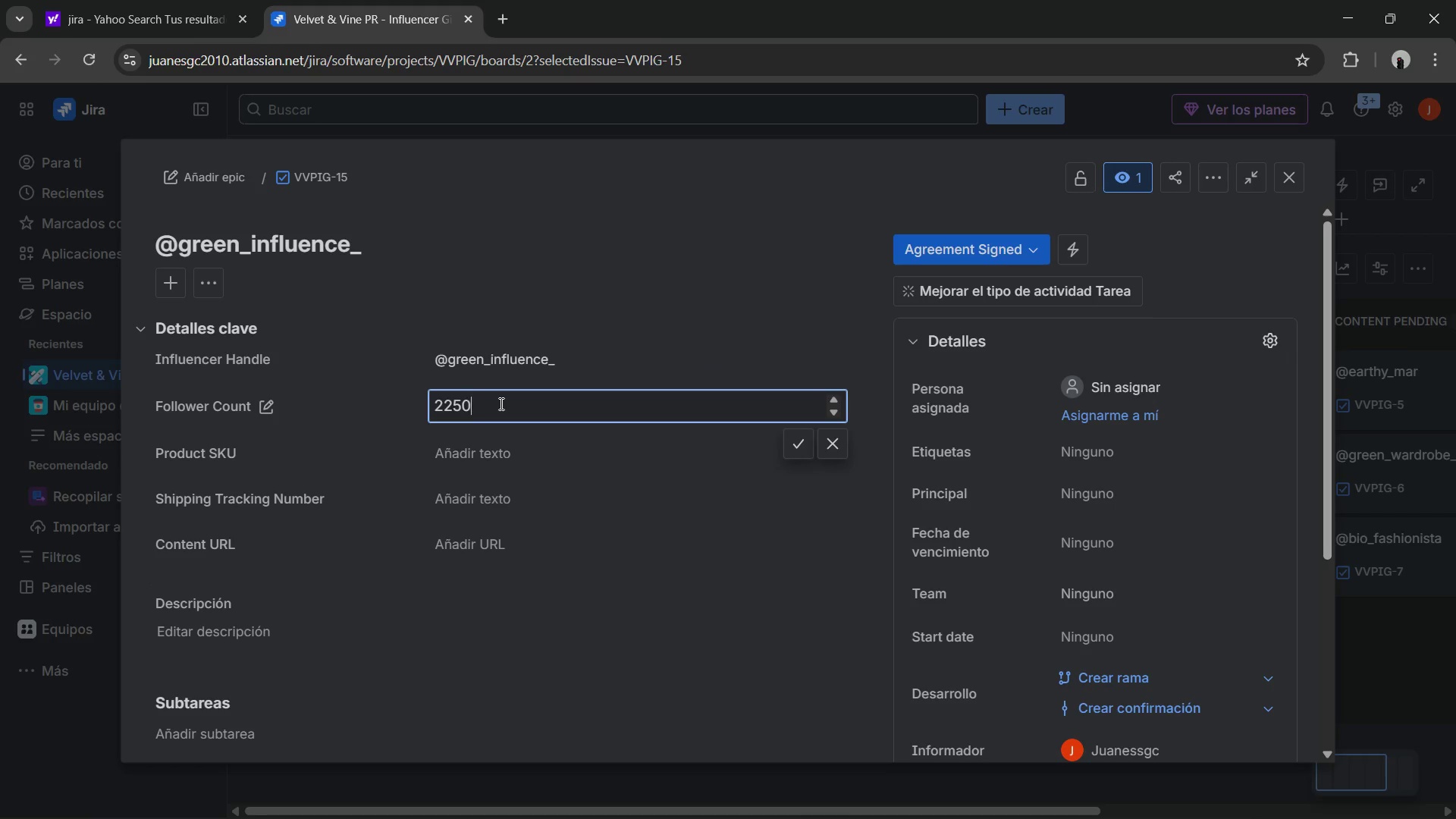 
key(Numpad0)
 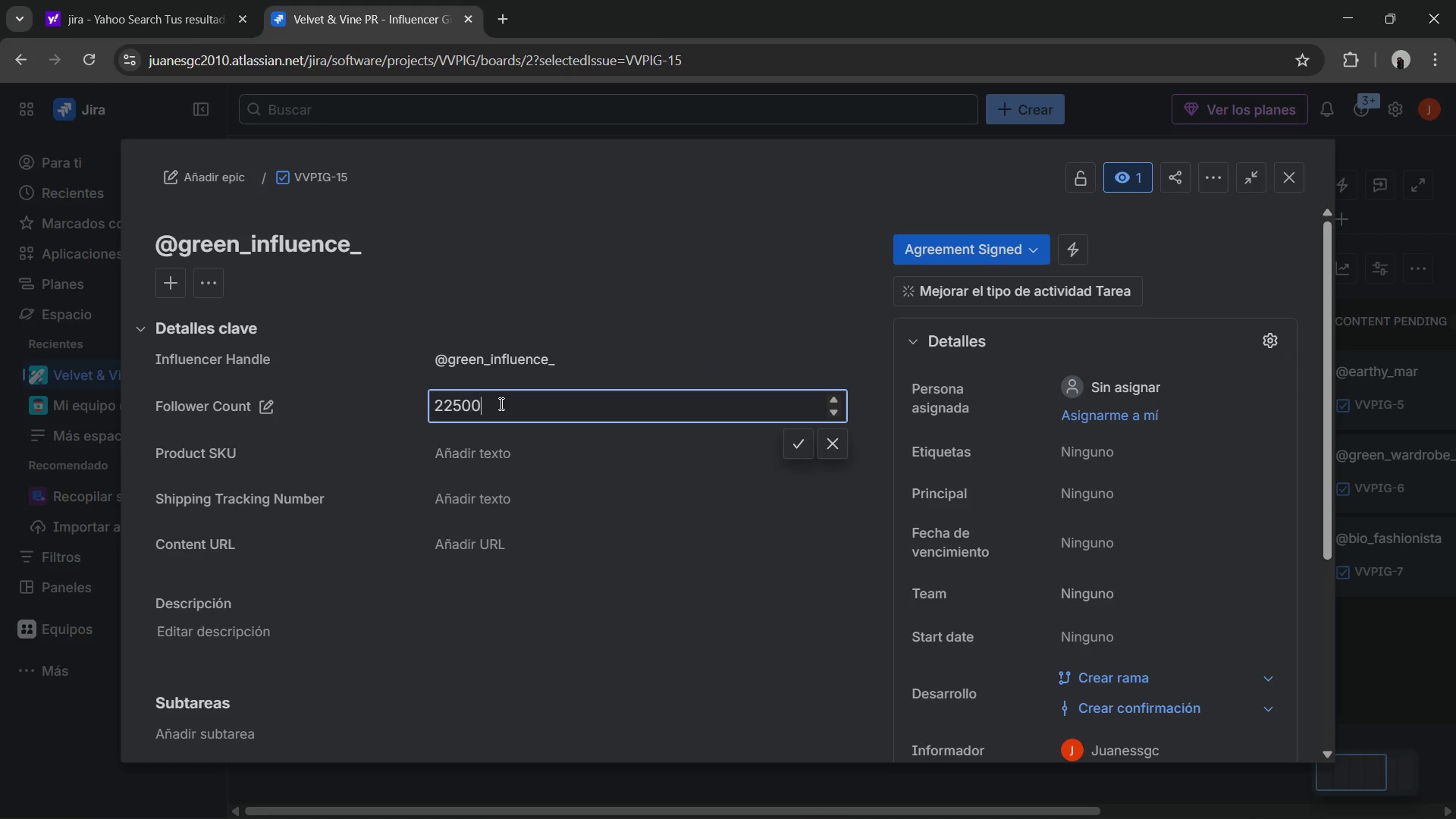 
key(Numpad0)
 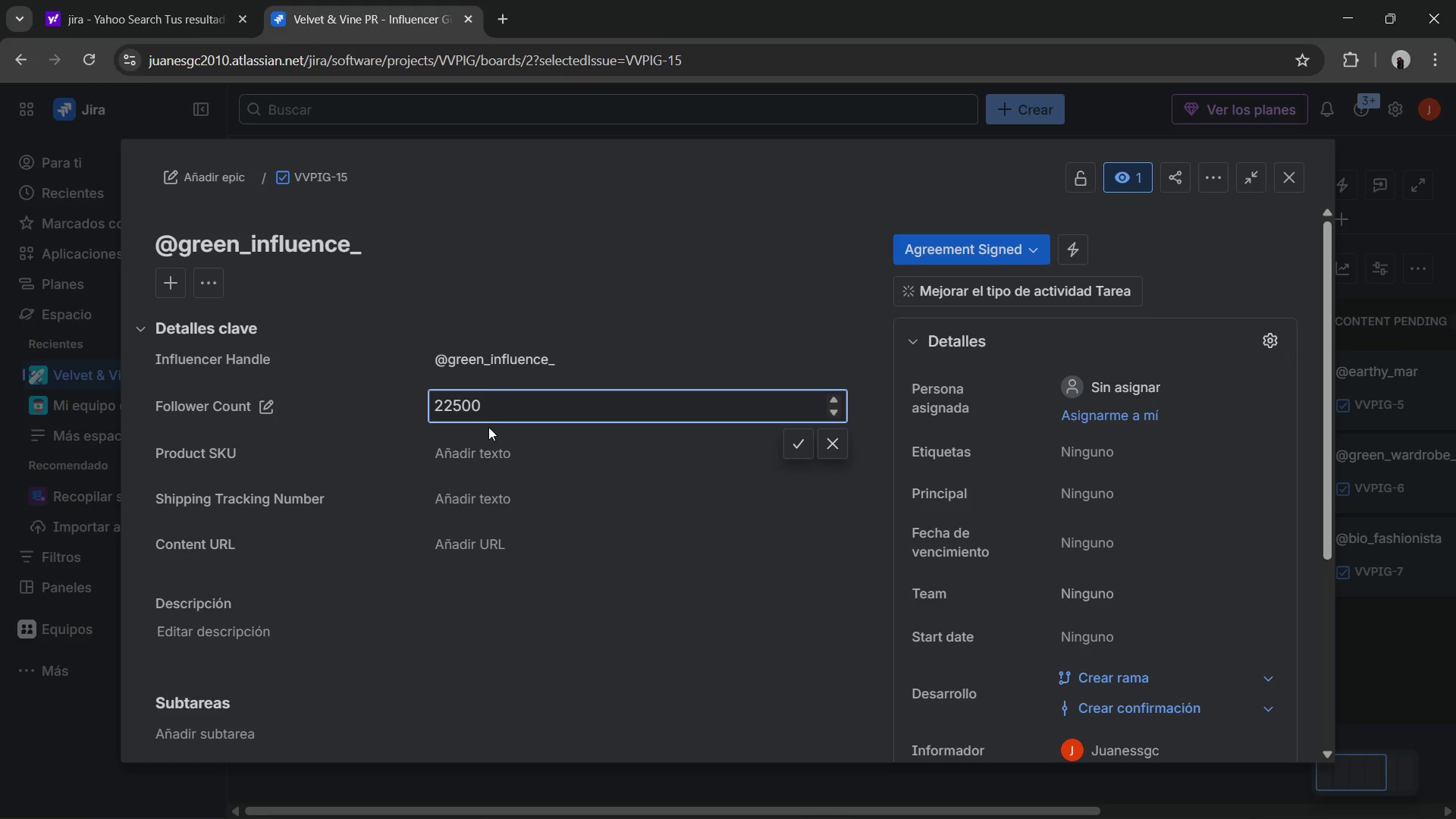 
left_click([484, 440])
 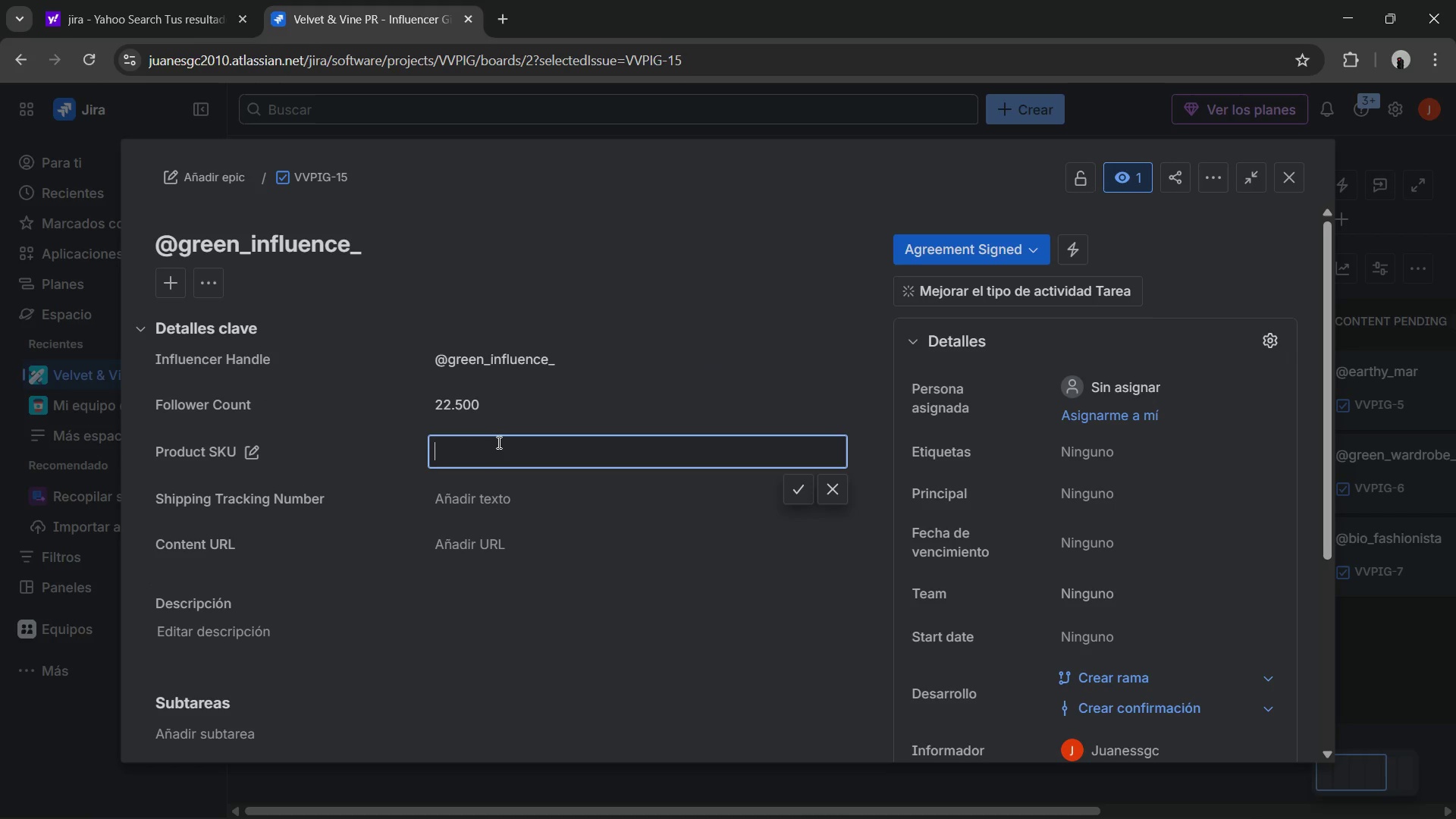 
type(VV-DRESS-BLUE-L)
 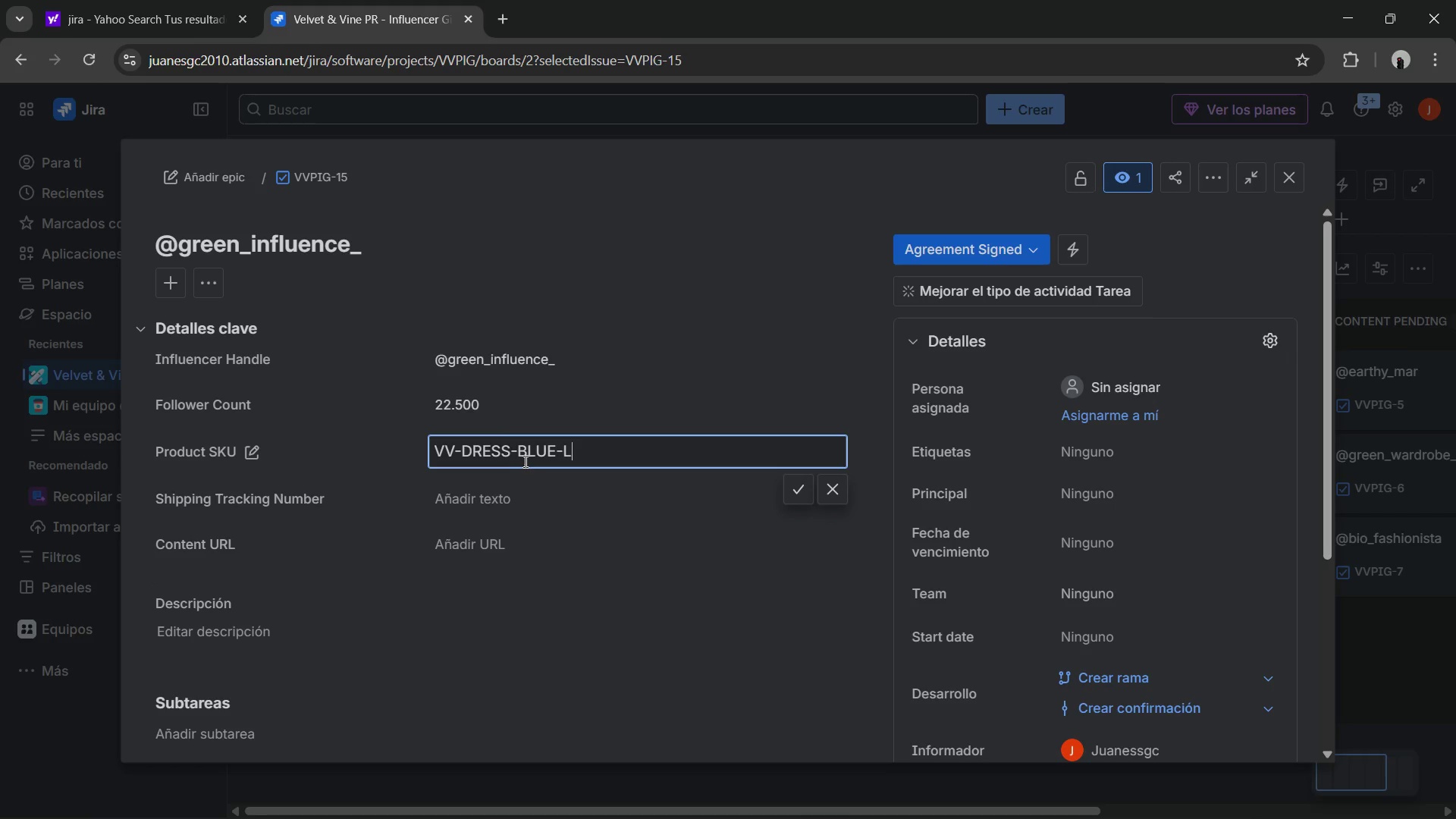 
left_click([552, 447])
 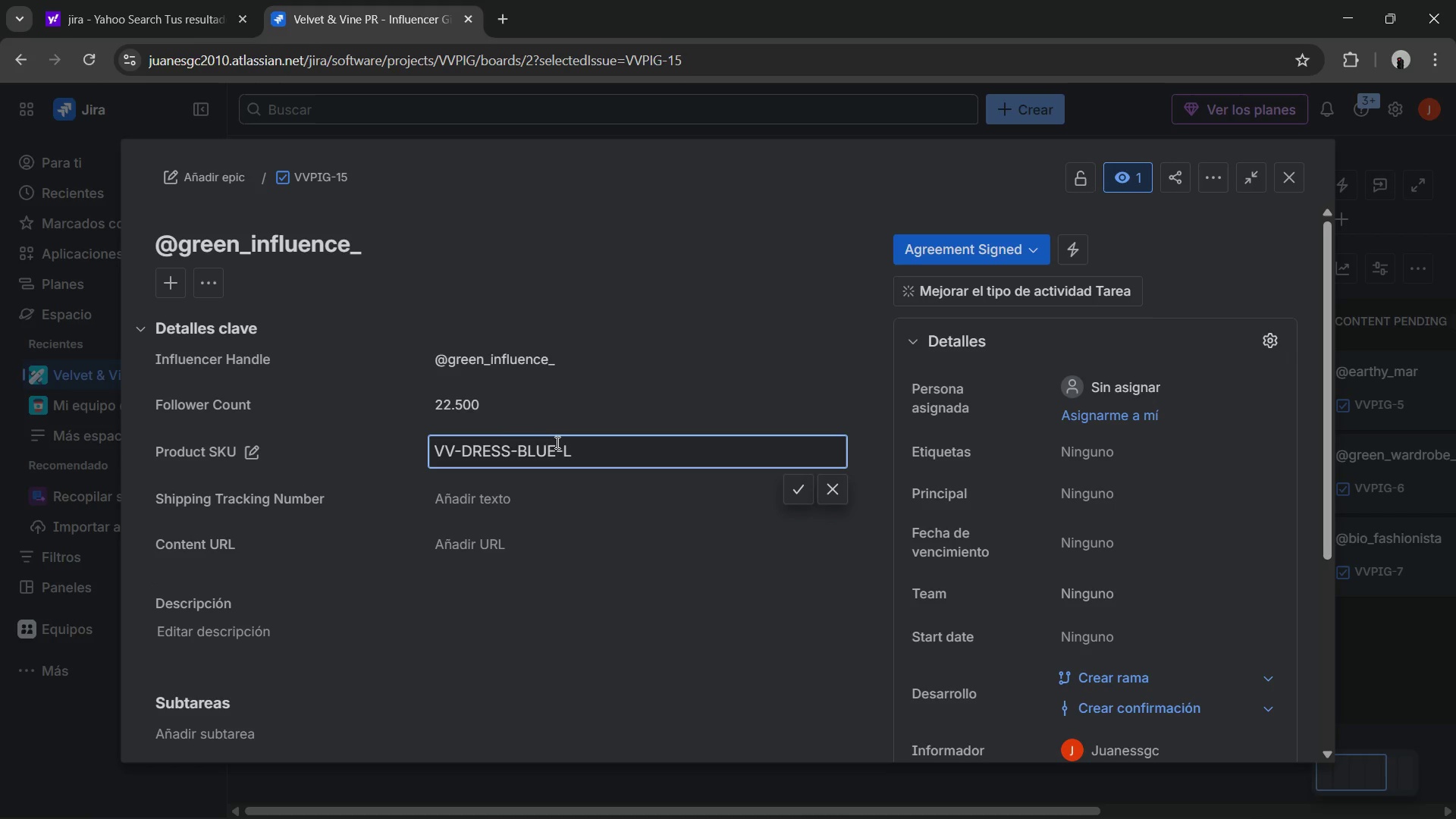 
key(Backspace)
 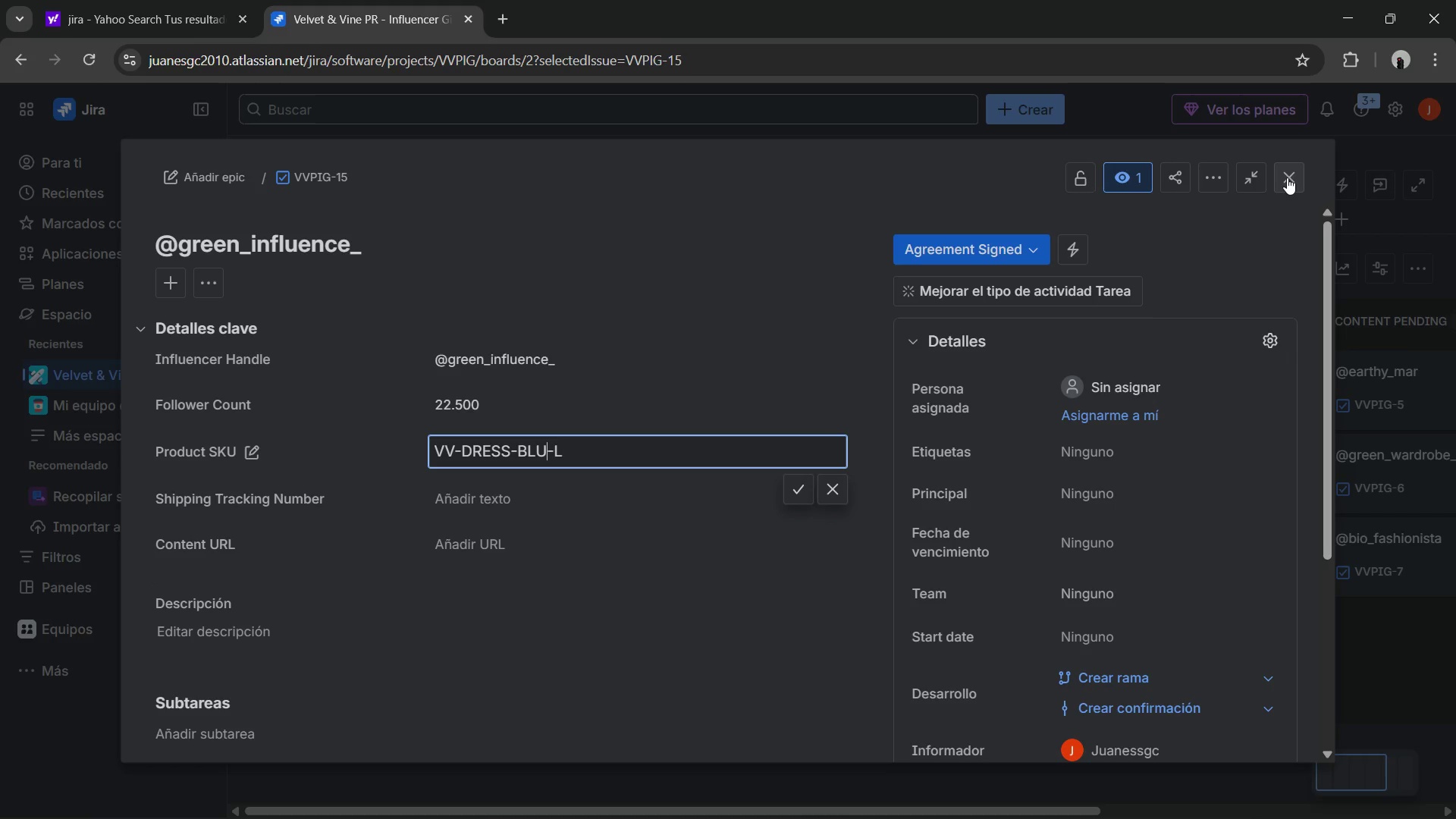 
wait(9.12)
 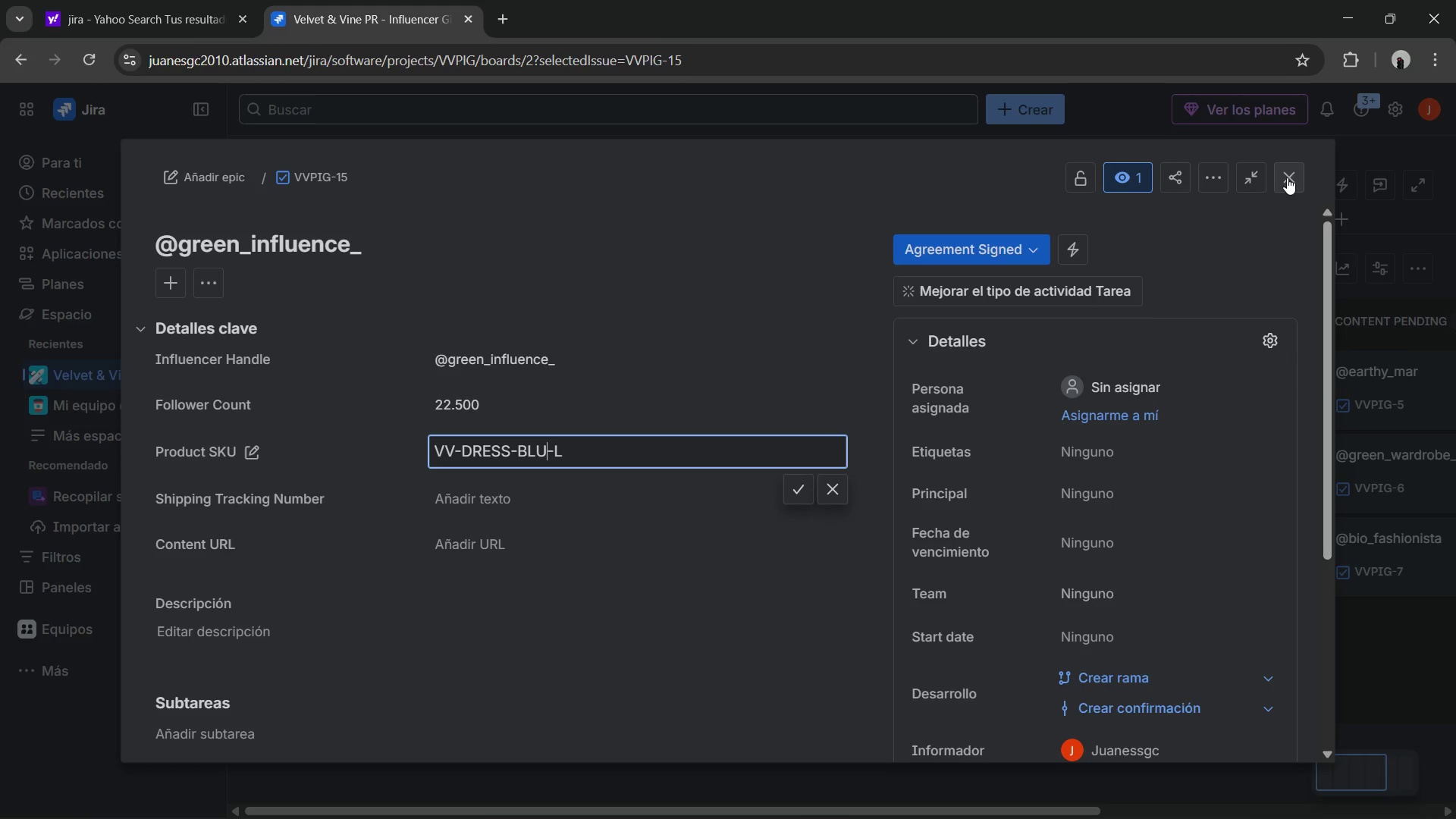 
left_click([1287, 177])
 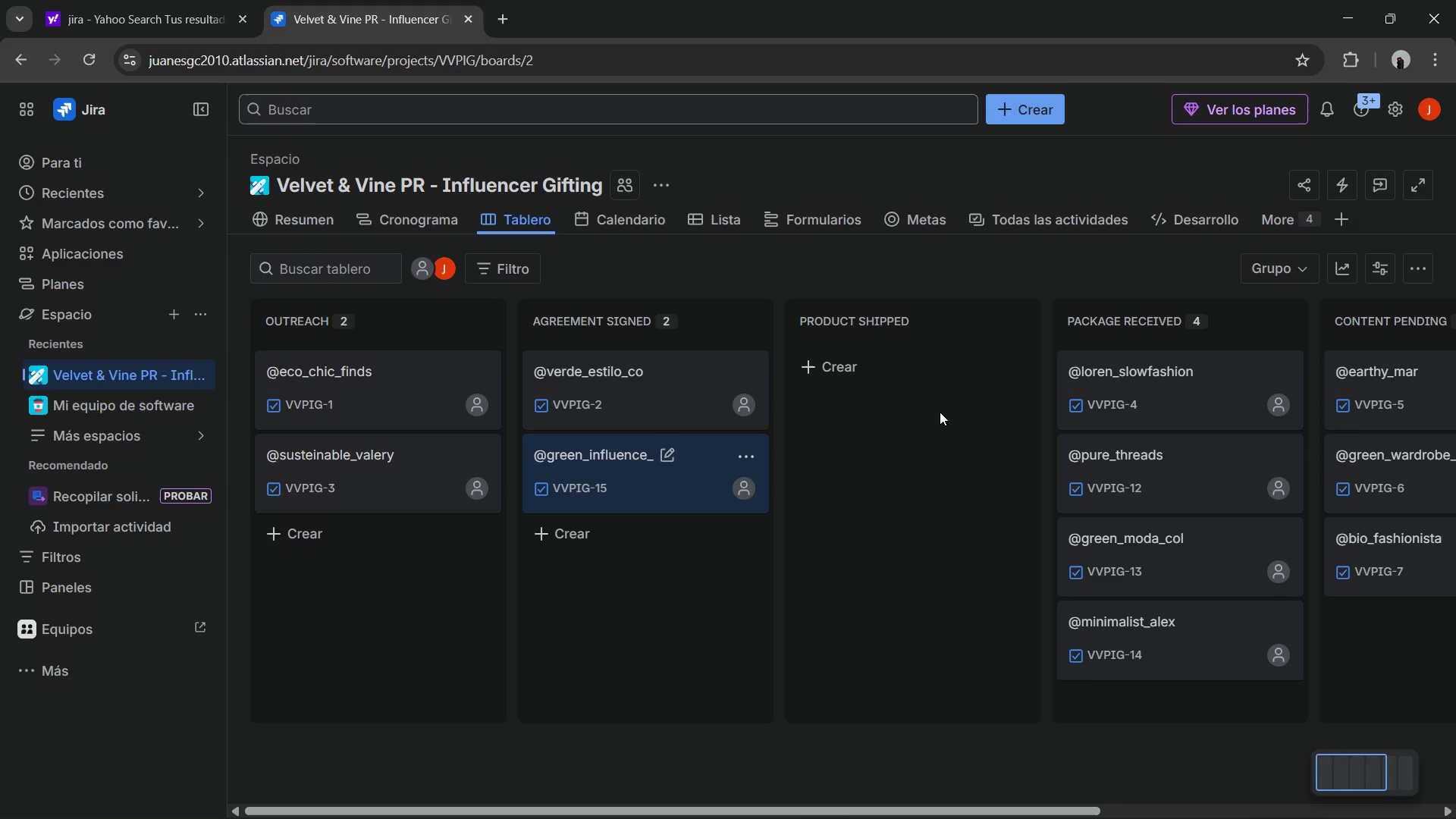 
wait(9.85)
 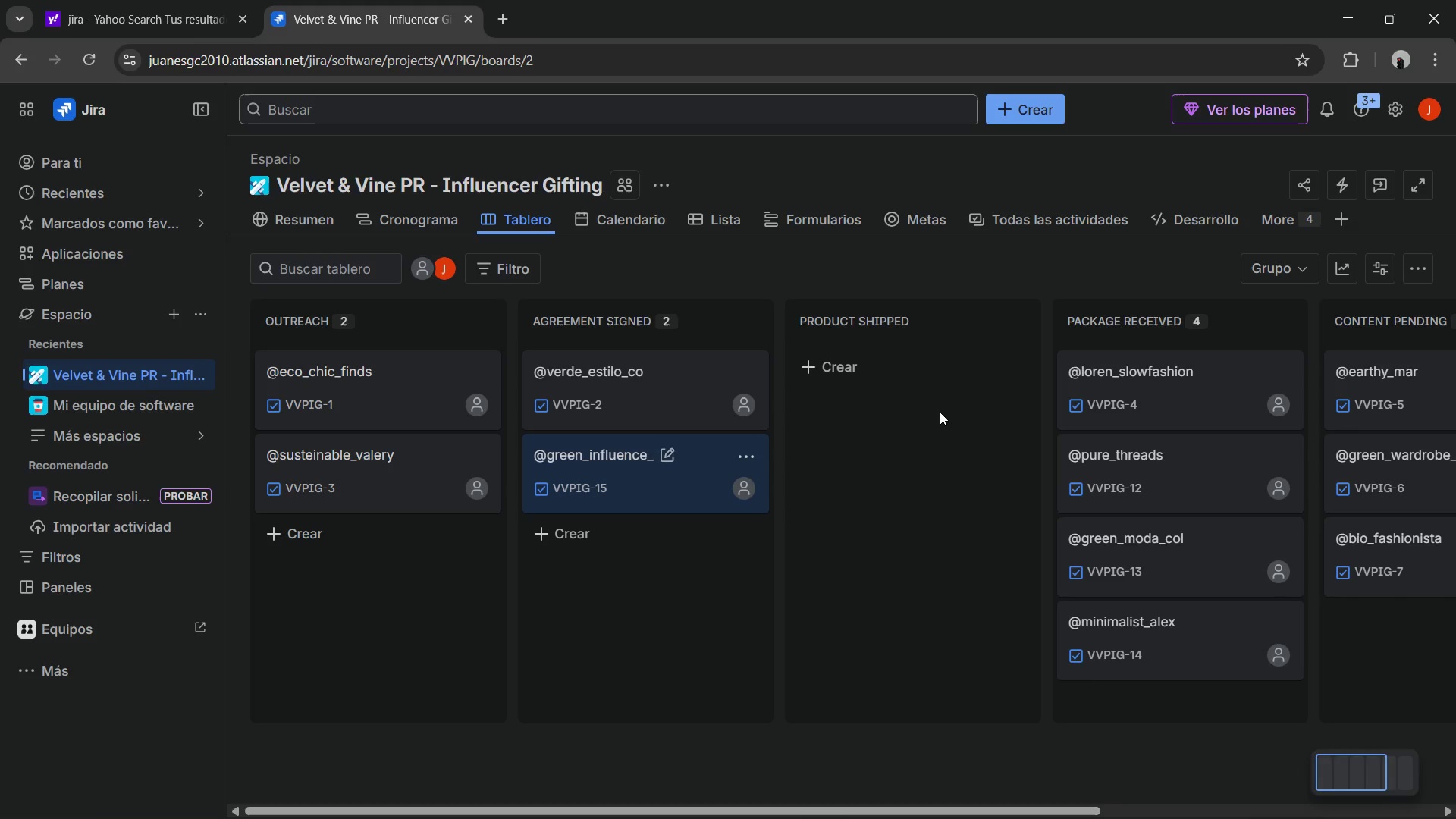 
mouse_move([1138, 372])
 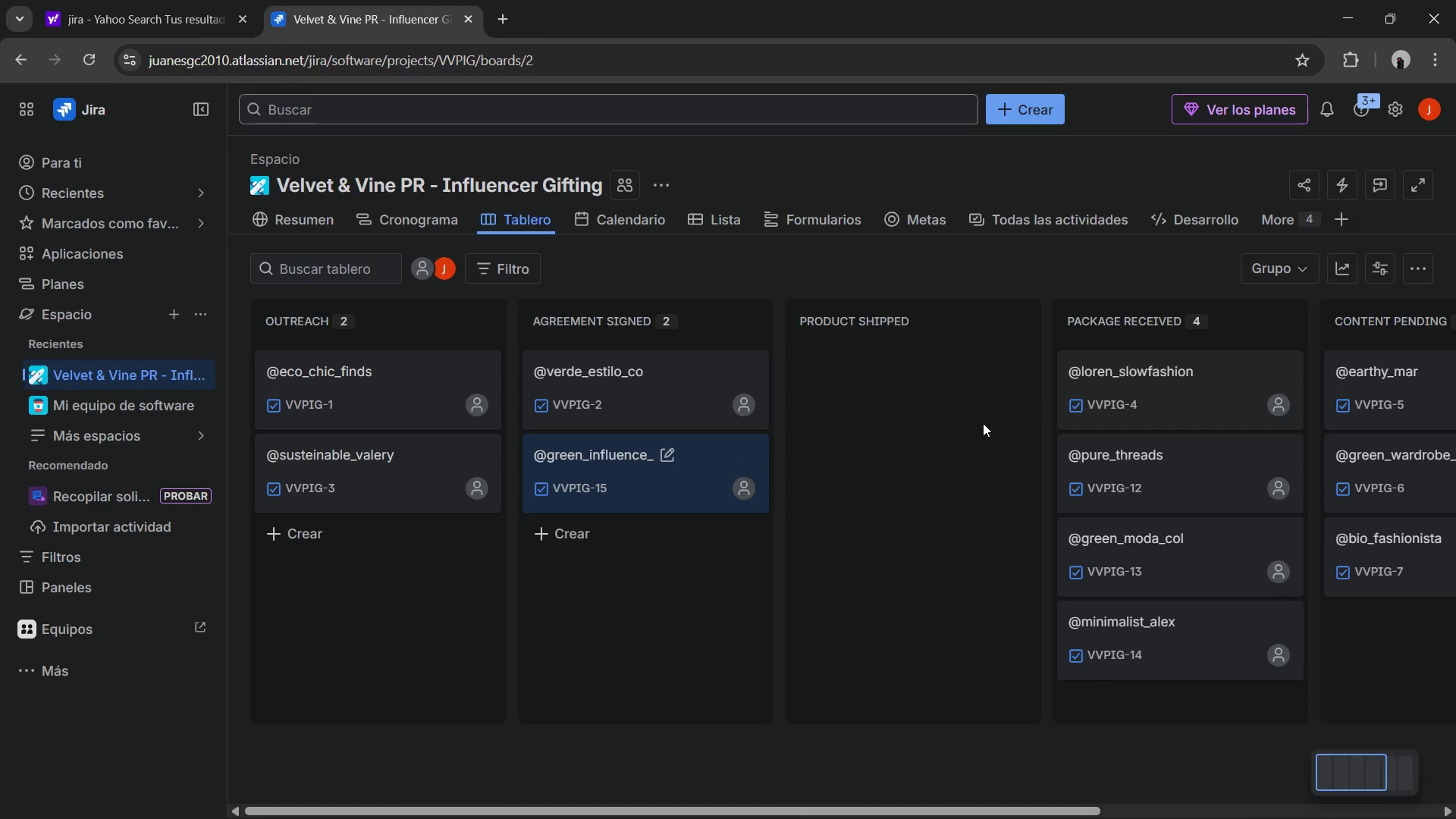 
left_click_drag(start_coordinate=[1165, 384], to_coordinate=[902, 474])
 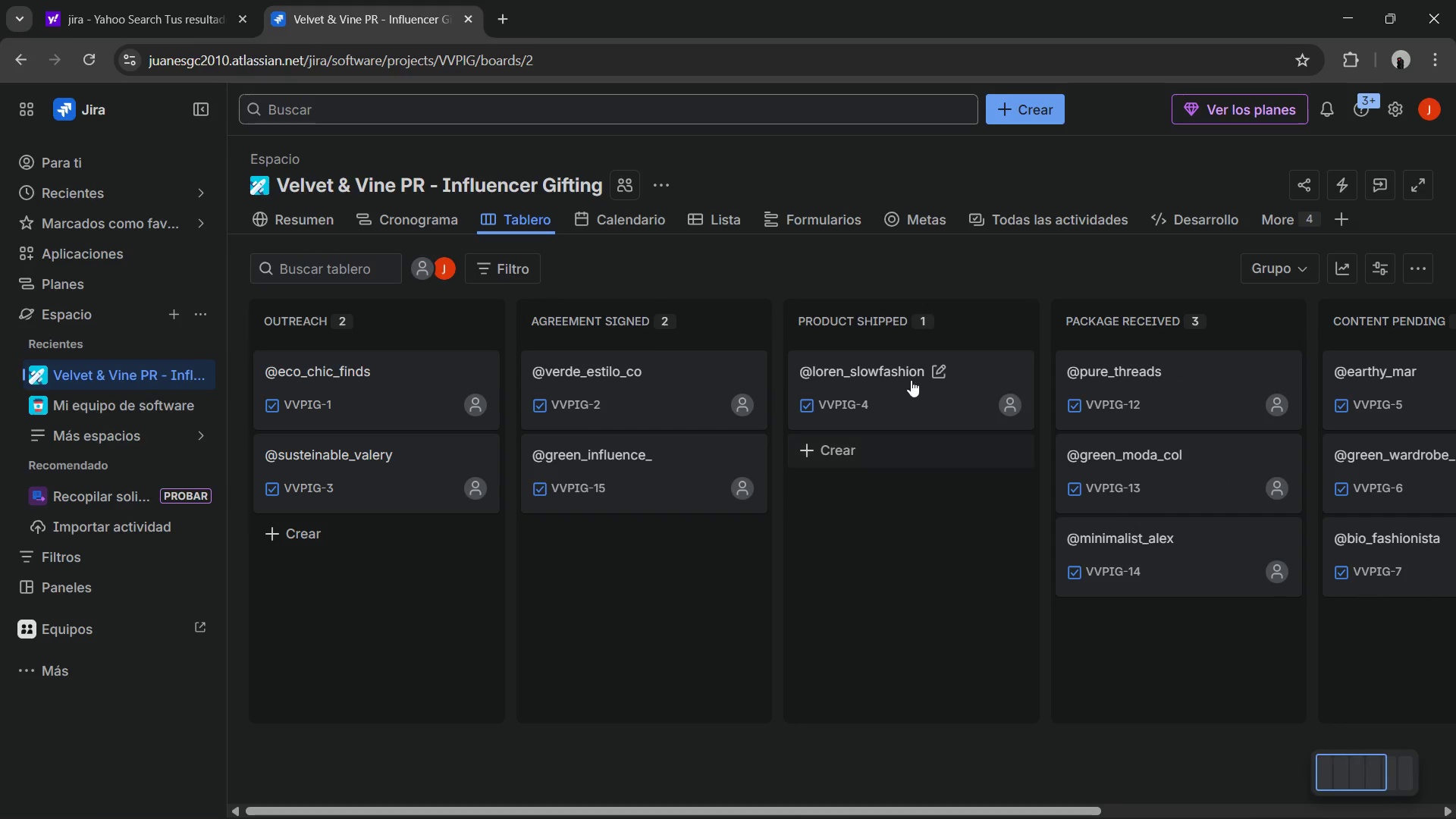 
left_click([886, 368])
 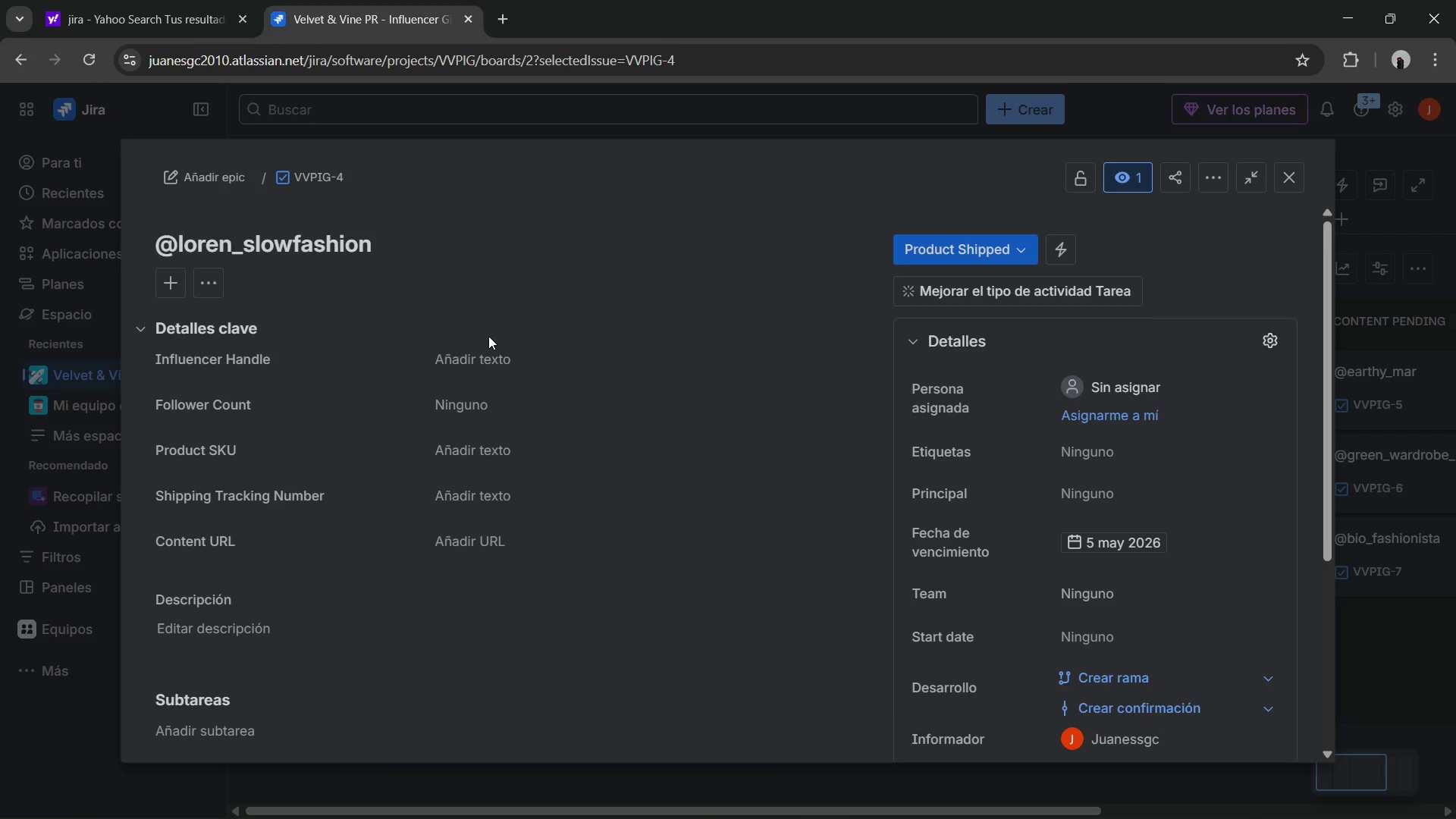 
wait(9.14)
 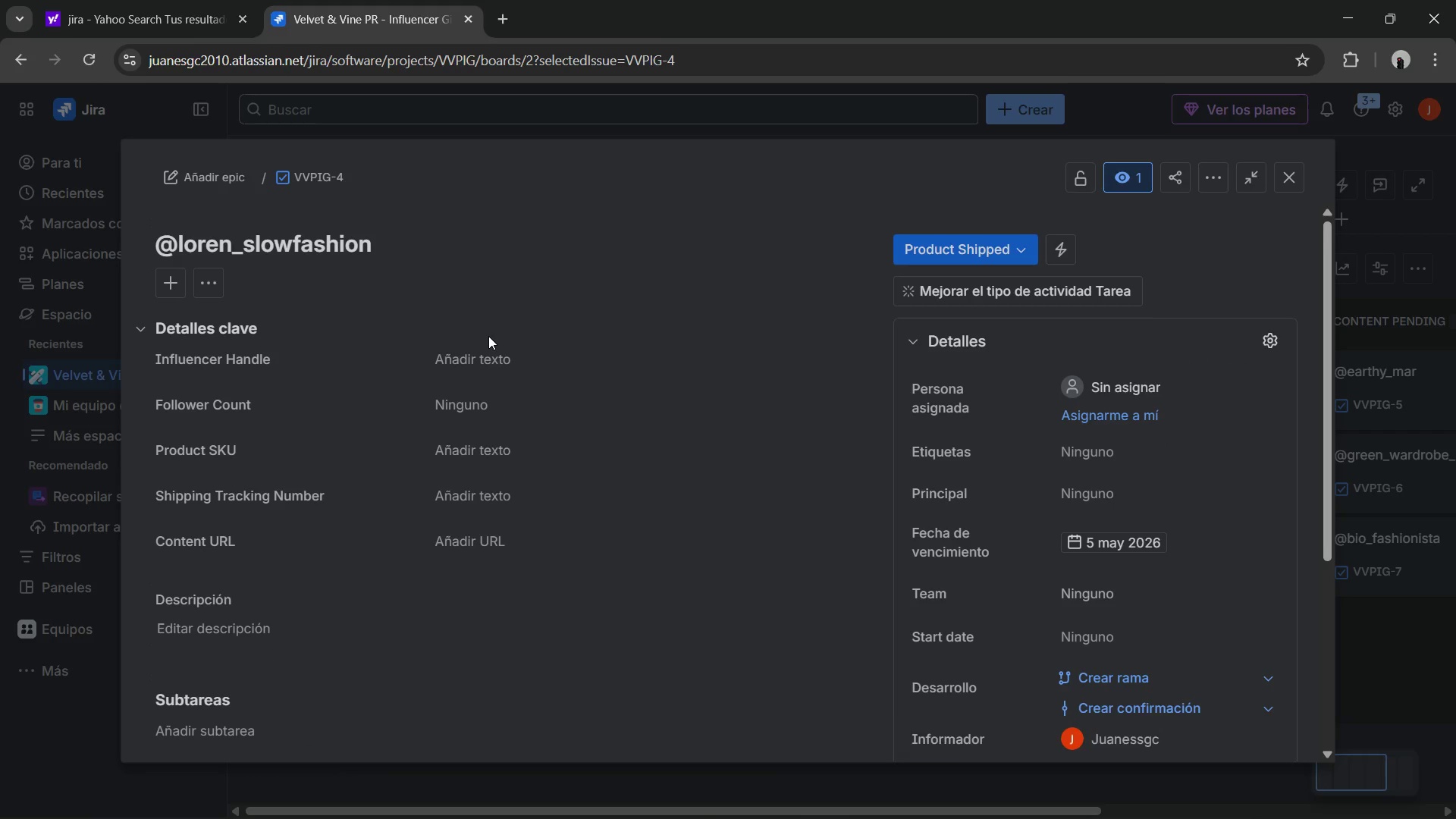 
left_click([312, 235])
 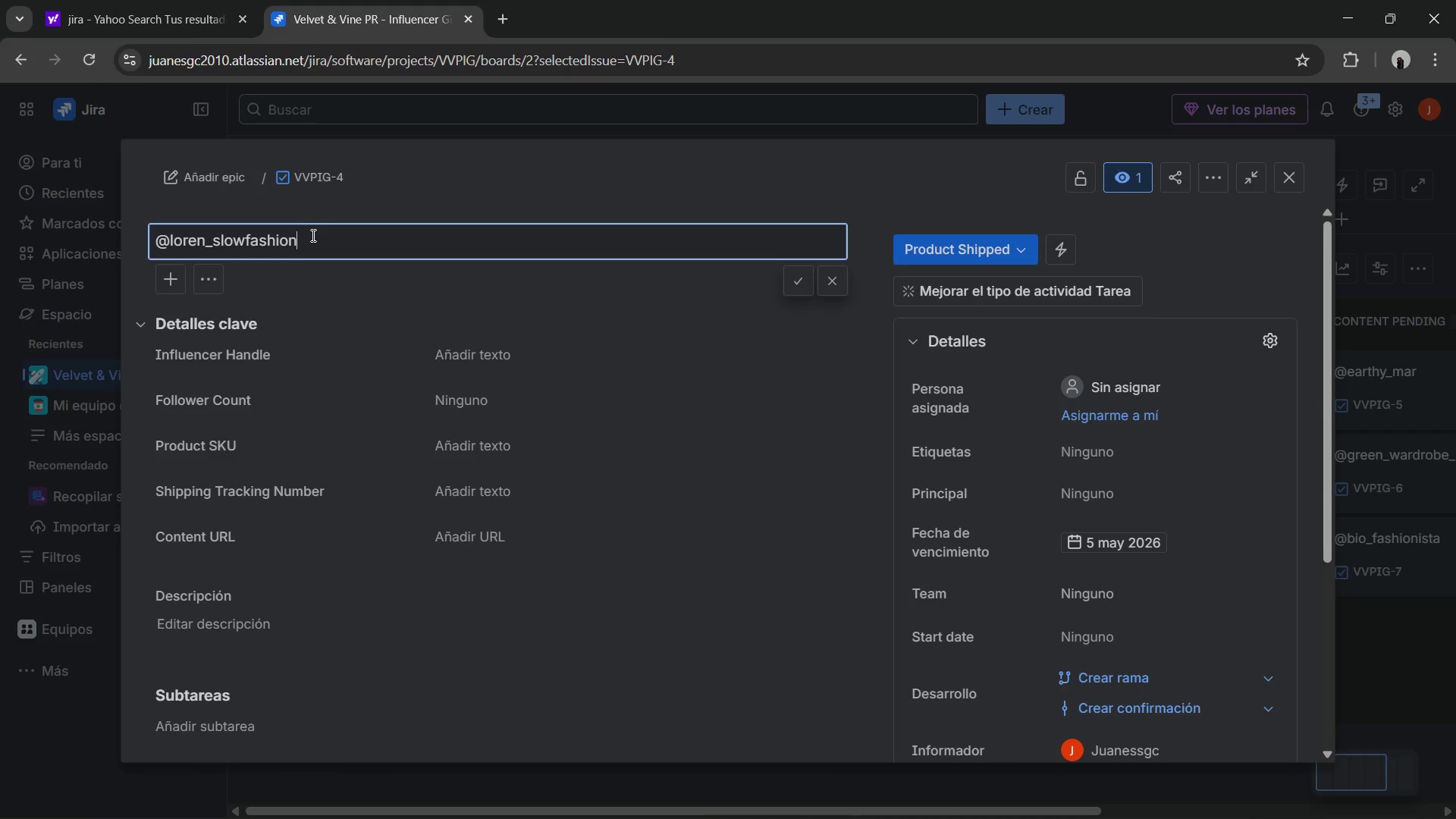 
double_click([312, 235])
 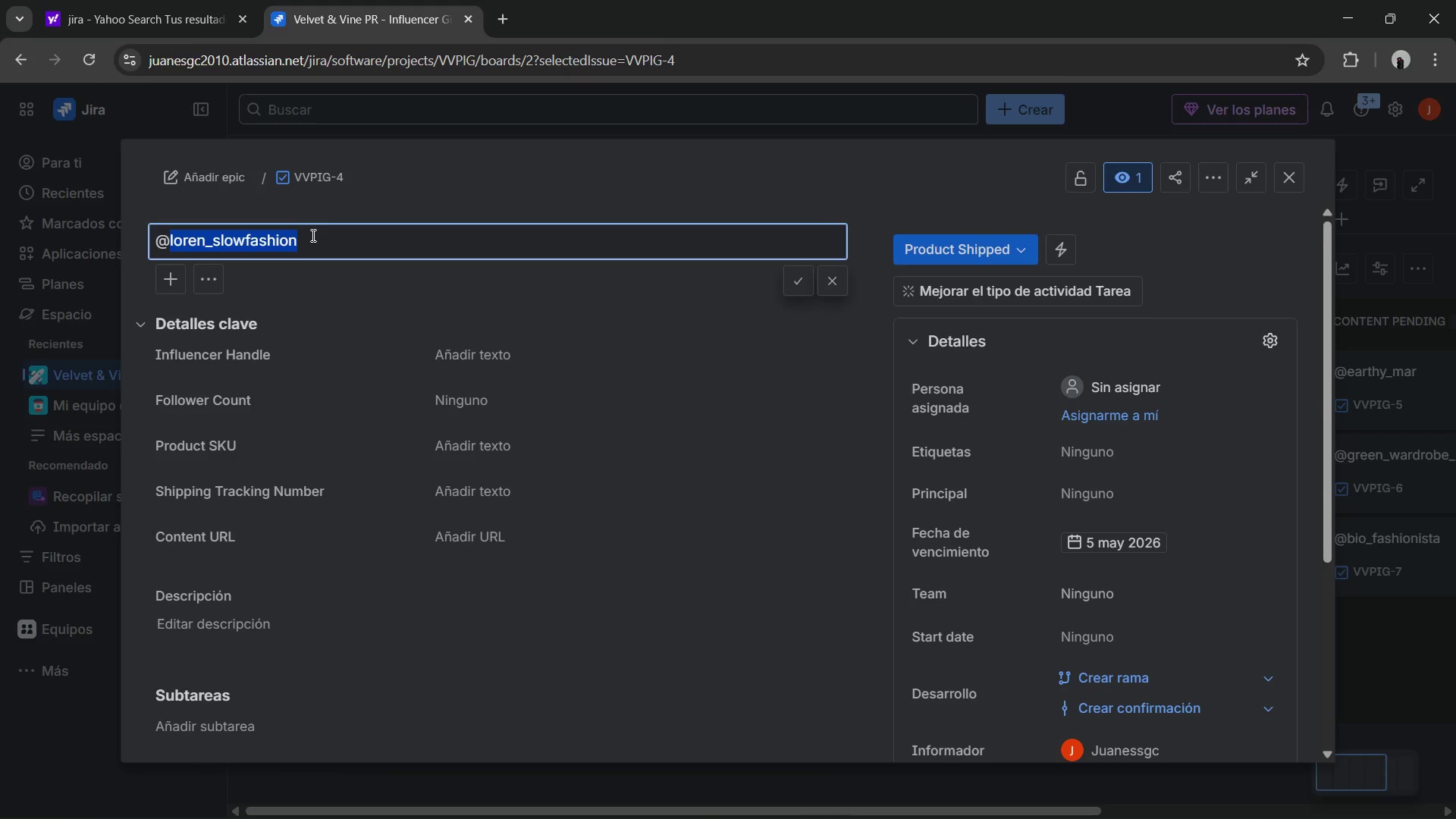 
key(Control+C)
 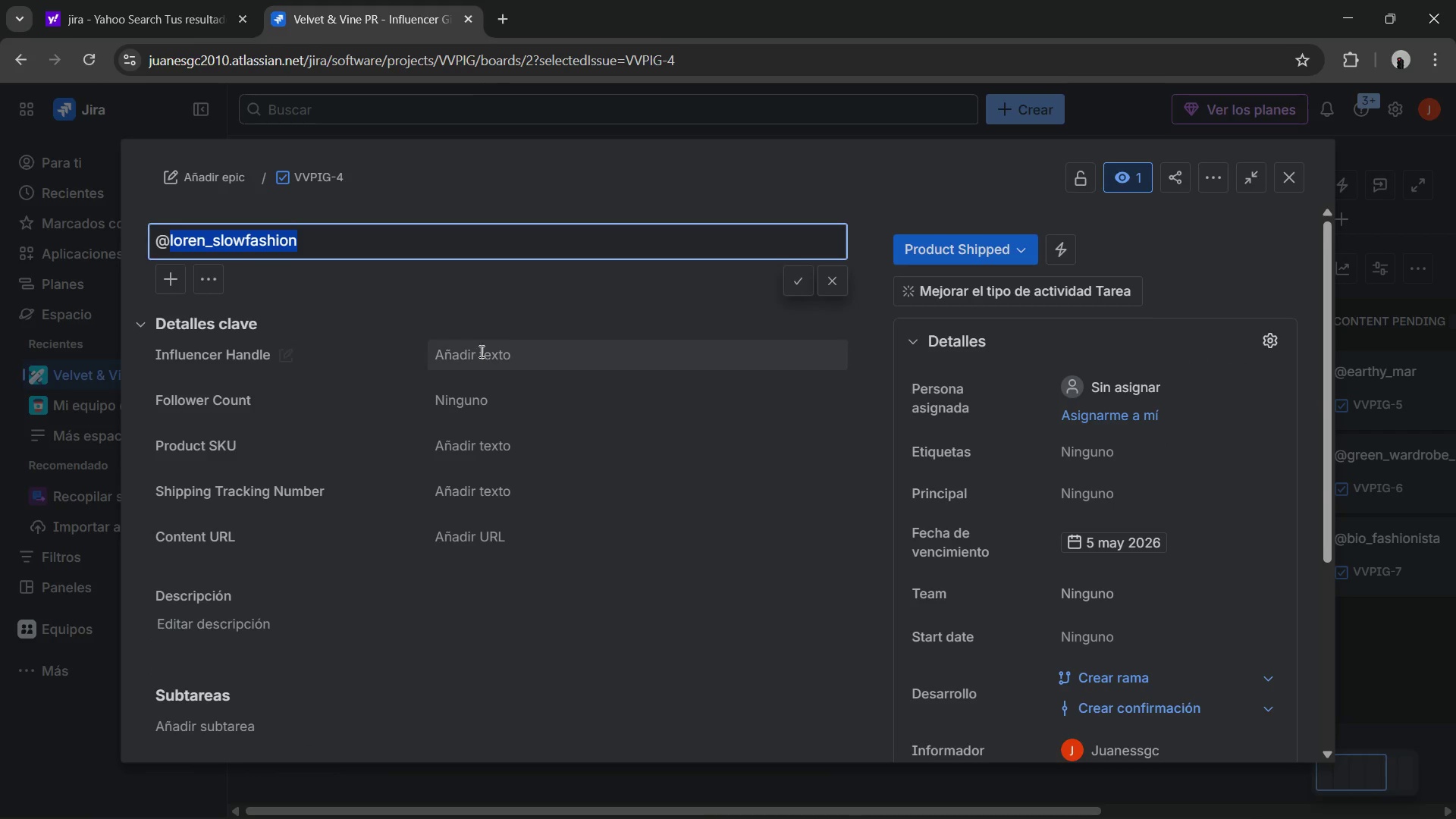 
left_click([481, 352])
 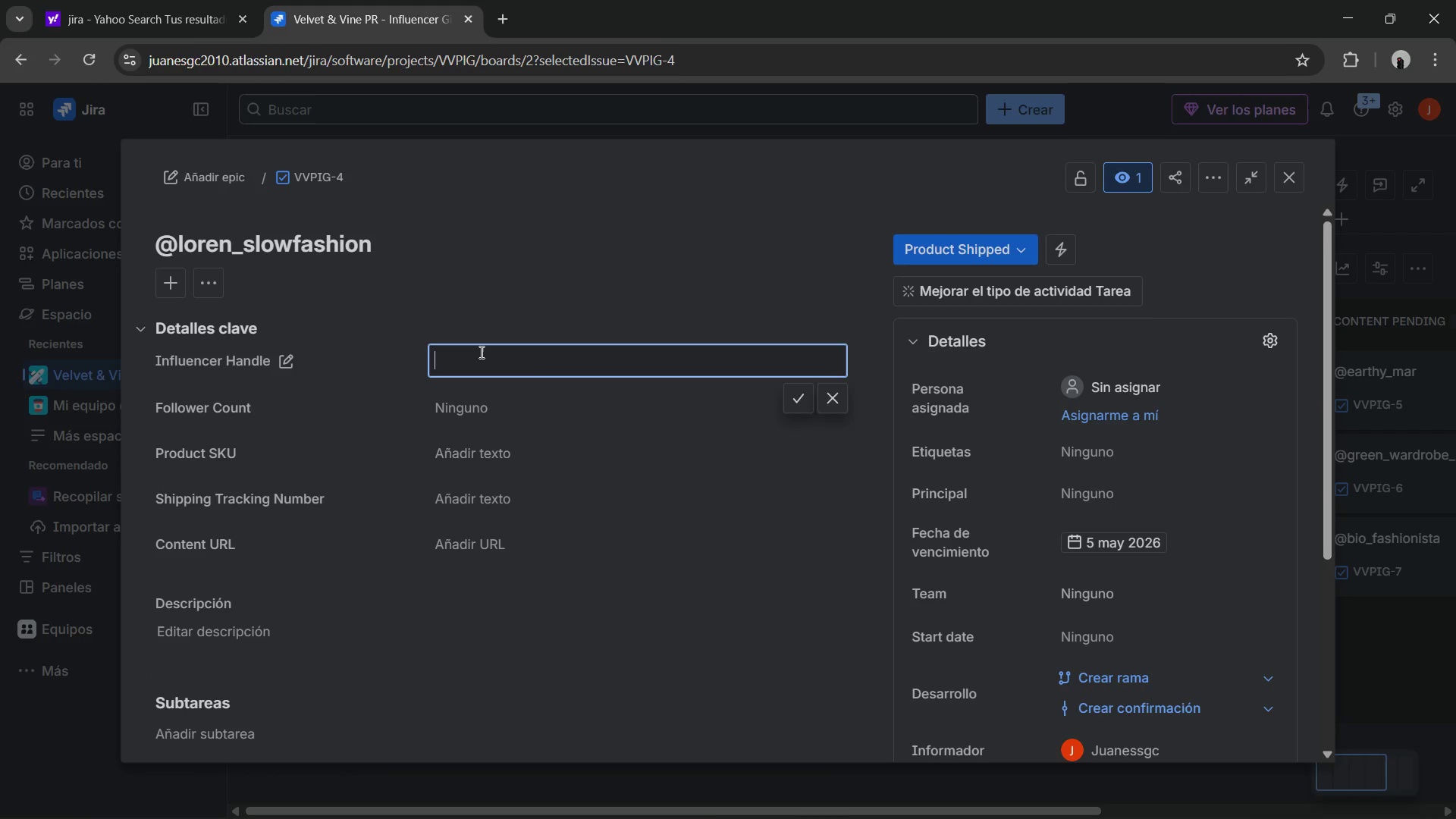 
key(Control+ControlLeft)
 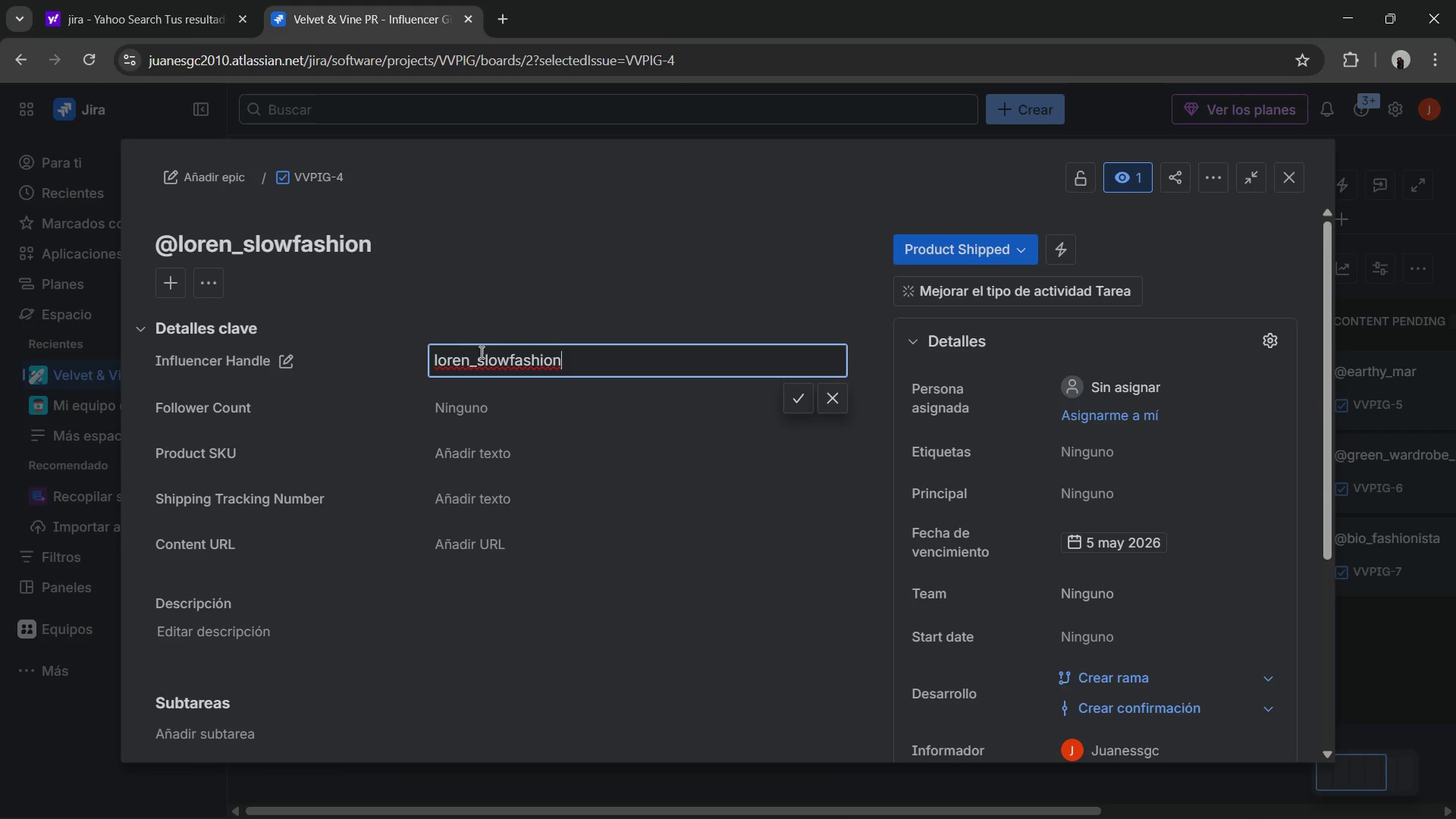 
key(Control+V)
 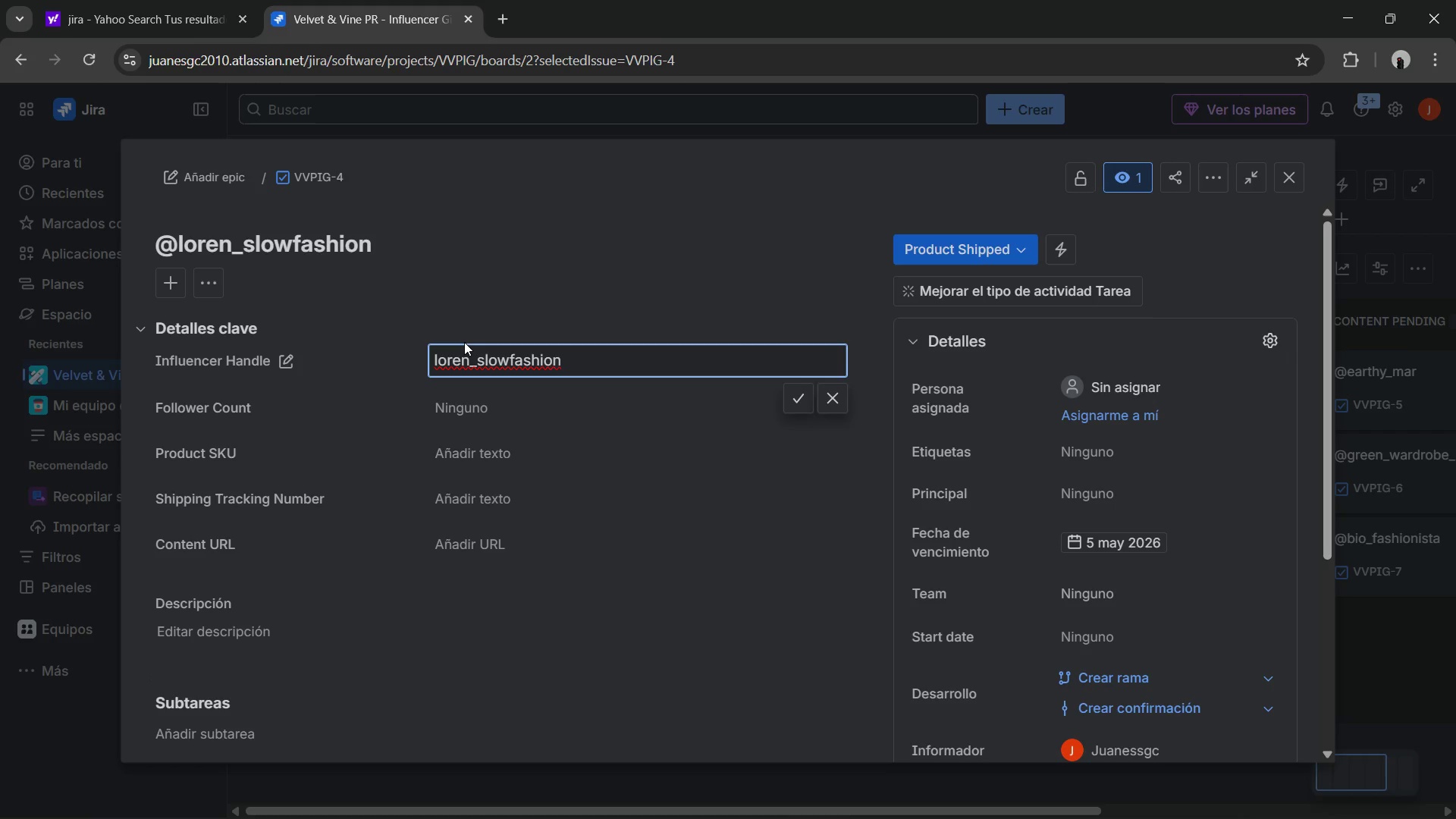 
key(ArrowLeft)
 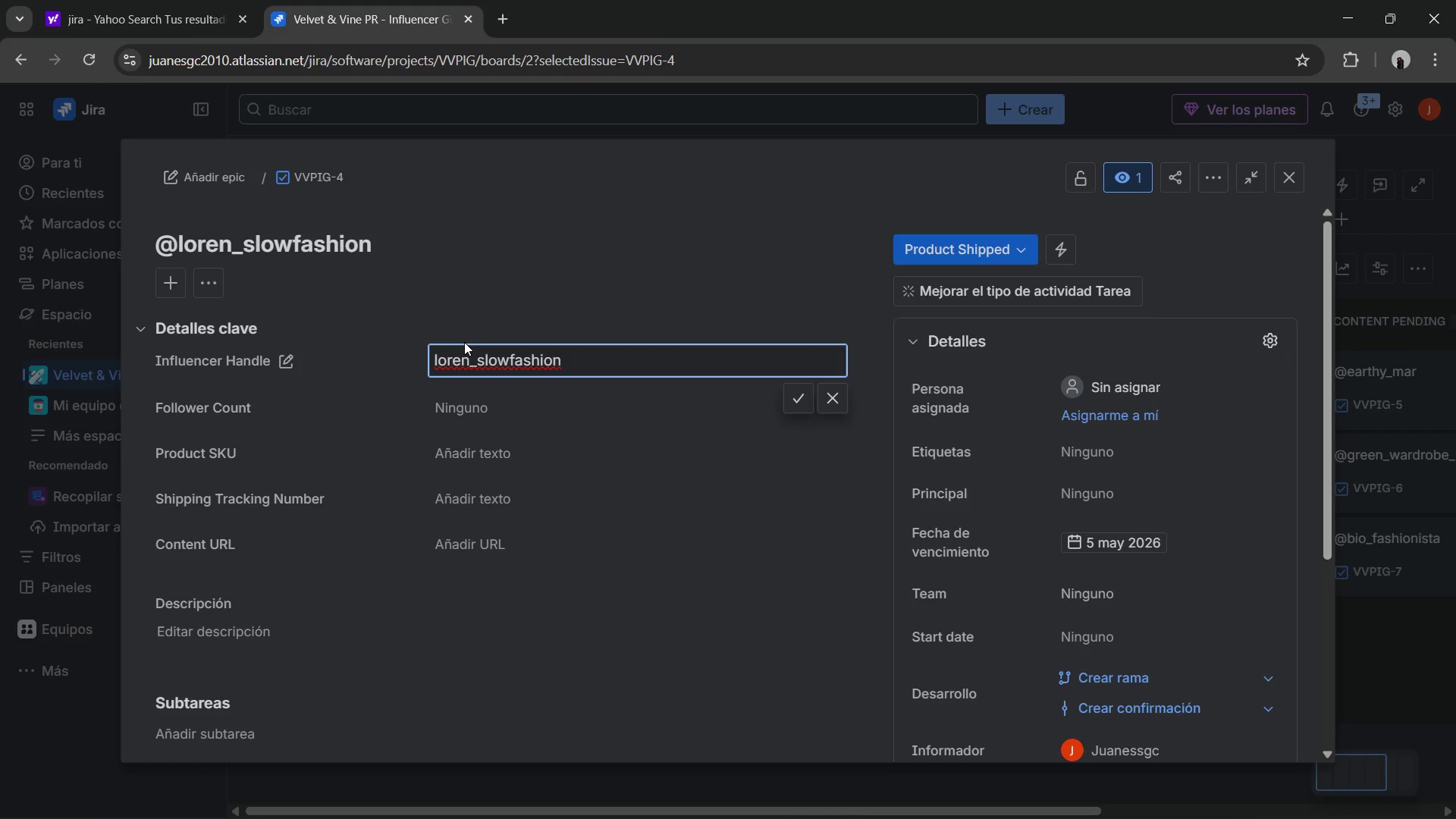 
key(Control+ControlLeft)
 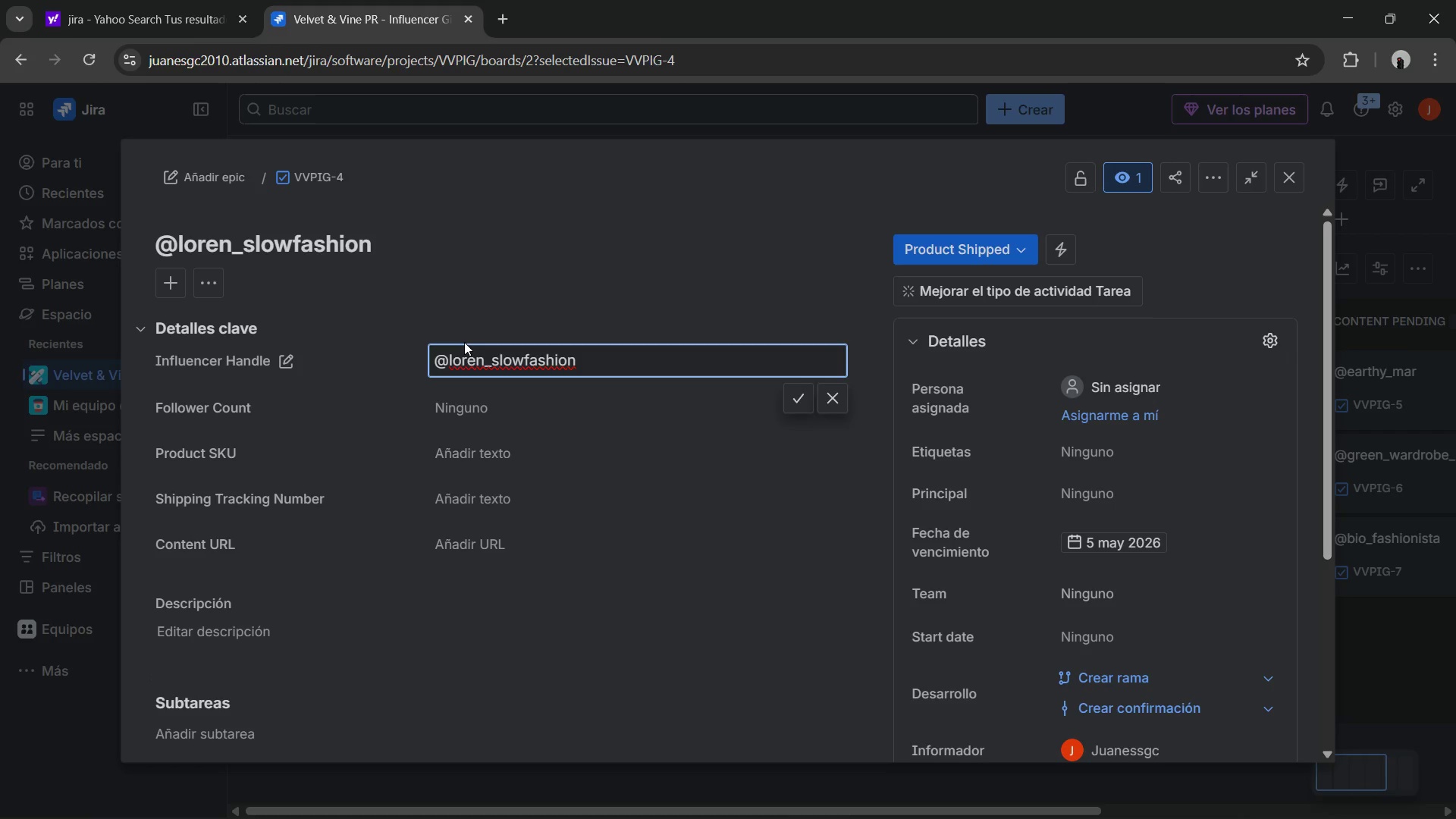 
key(Alt+Control+AltRight)
 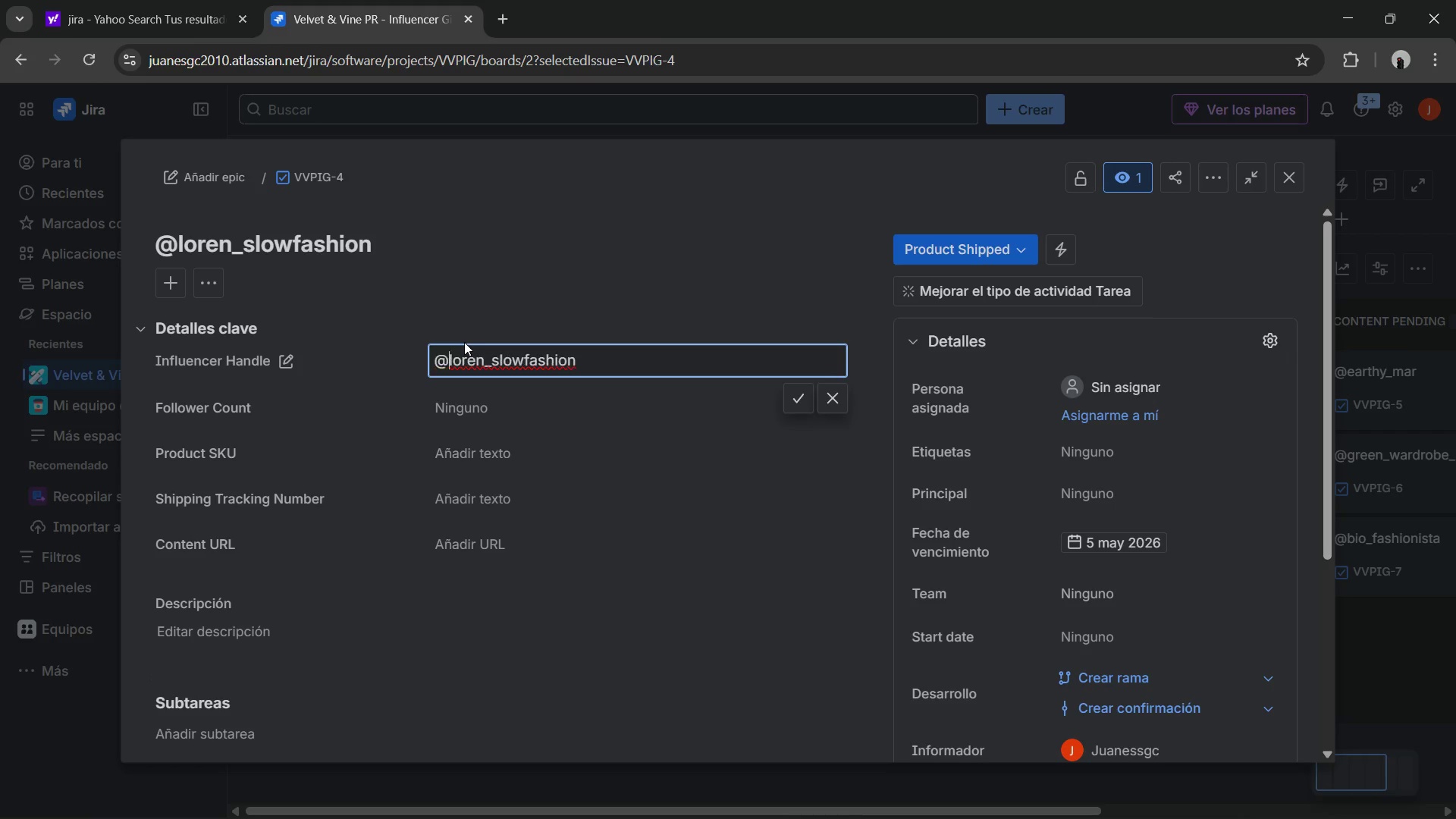 
key(Alt+Control+Q)
 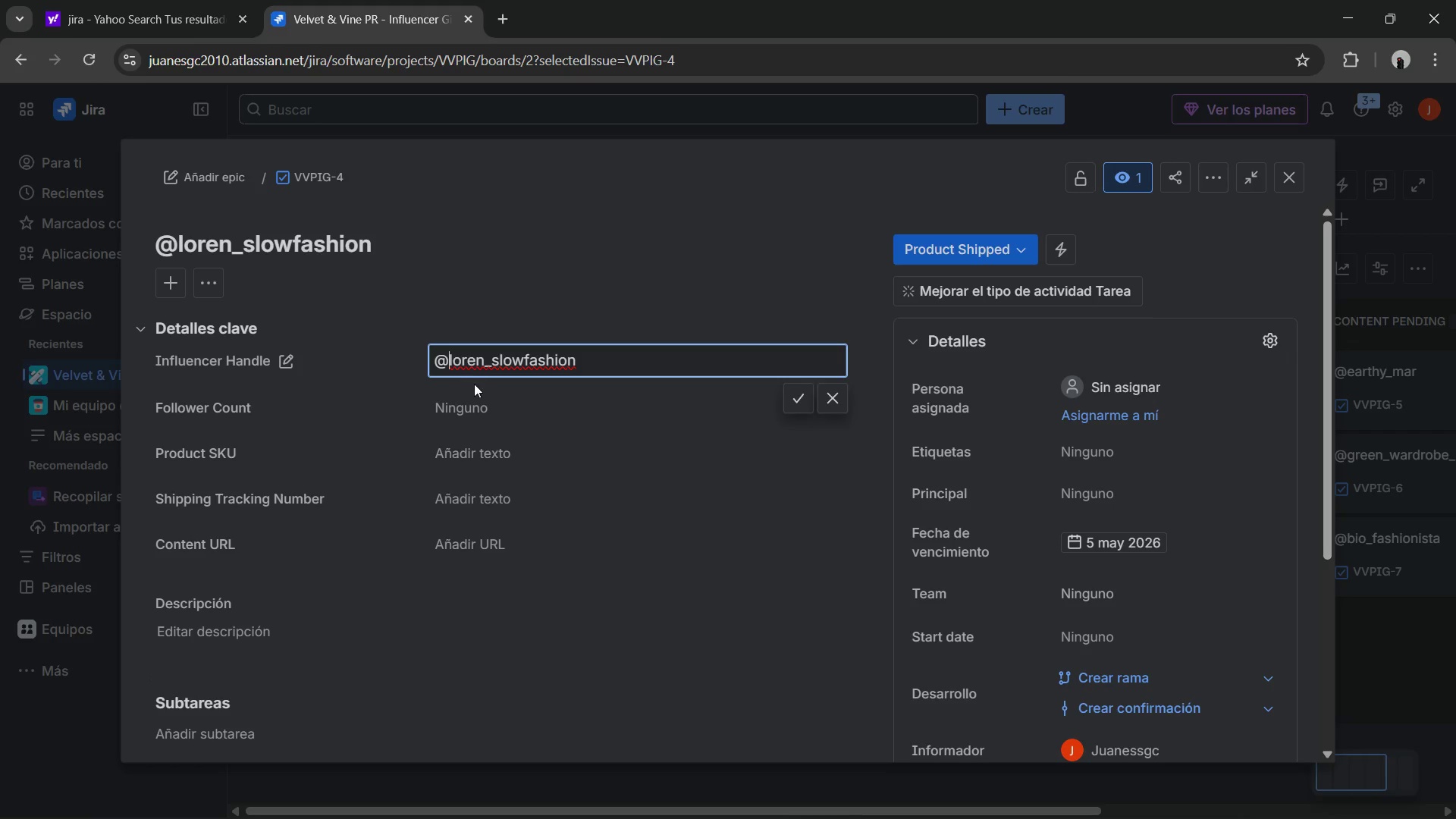 
left_click([472, 403])
 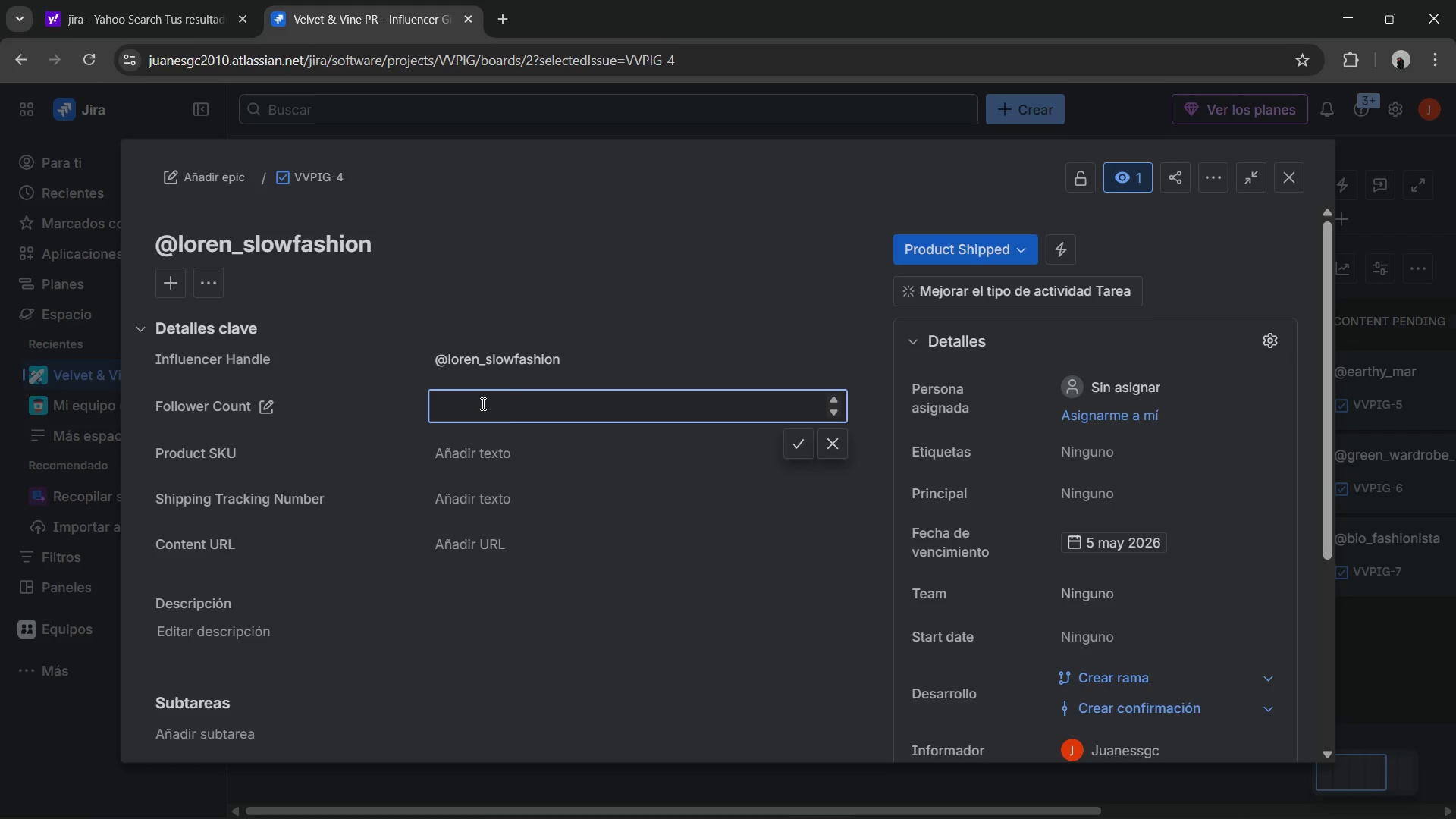 
wait(10.3)
 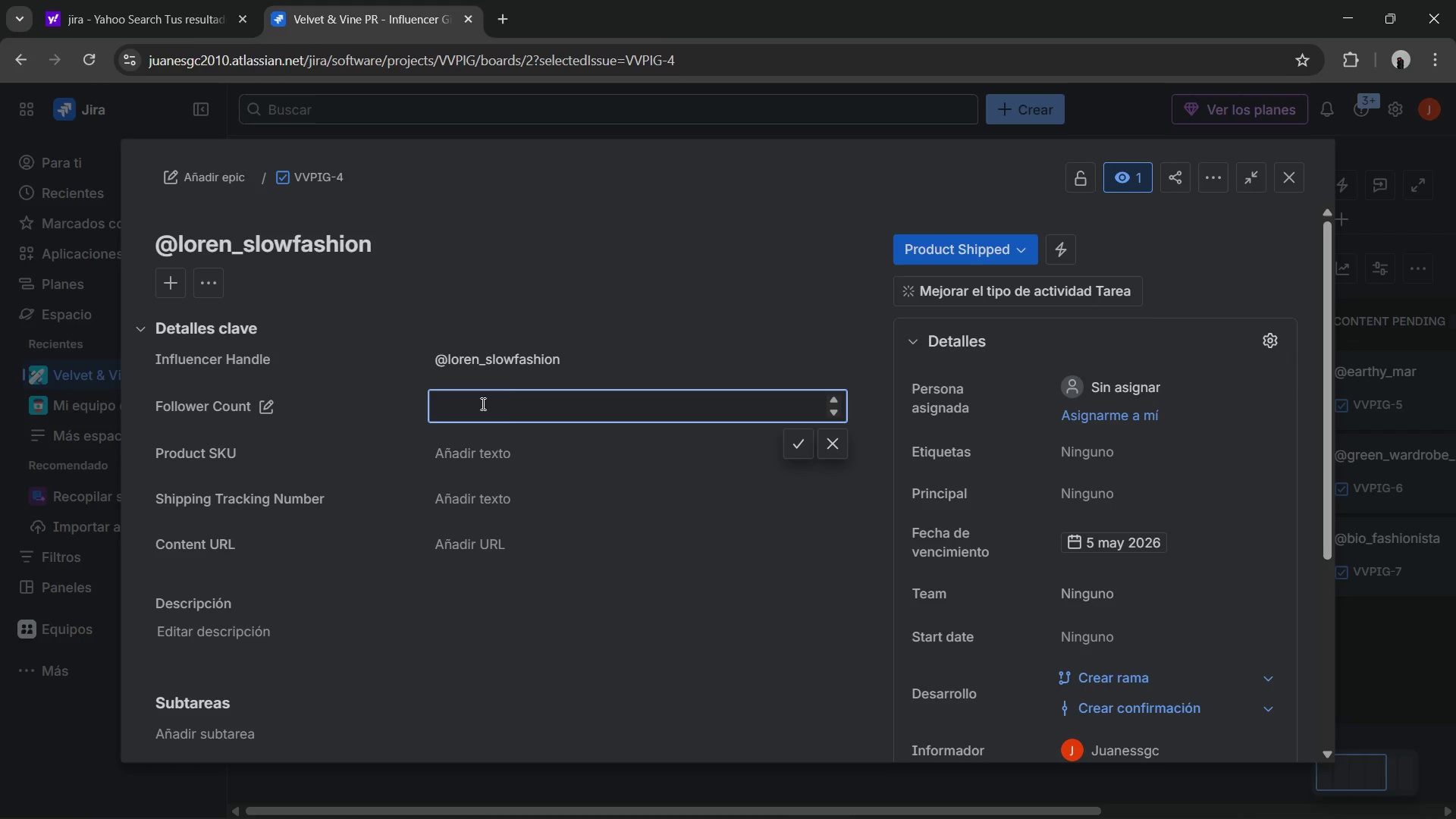 
key(Numpad8)
 